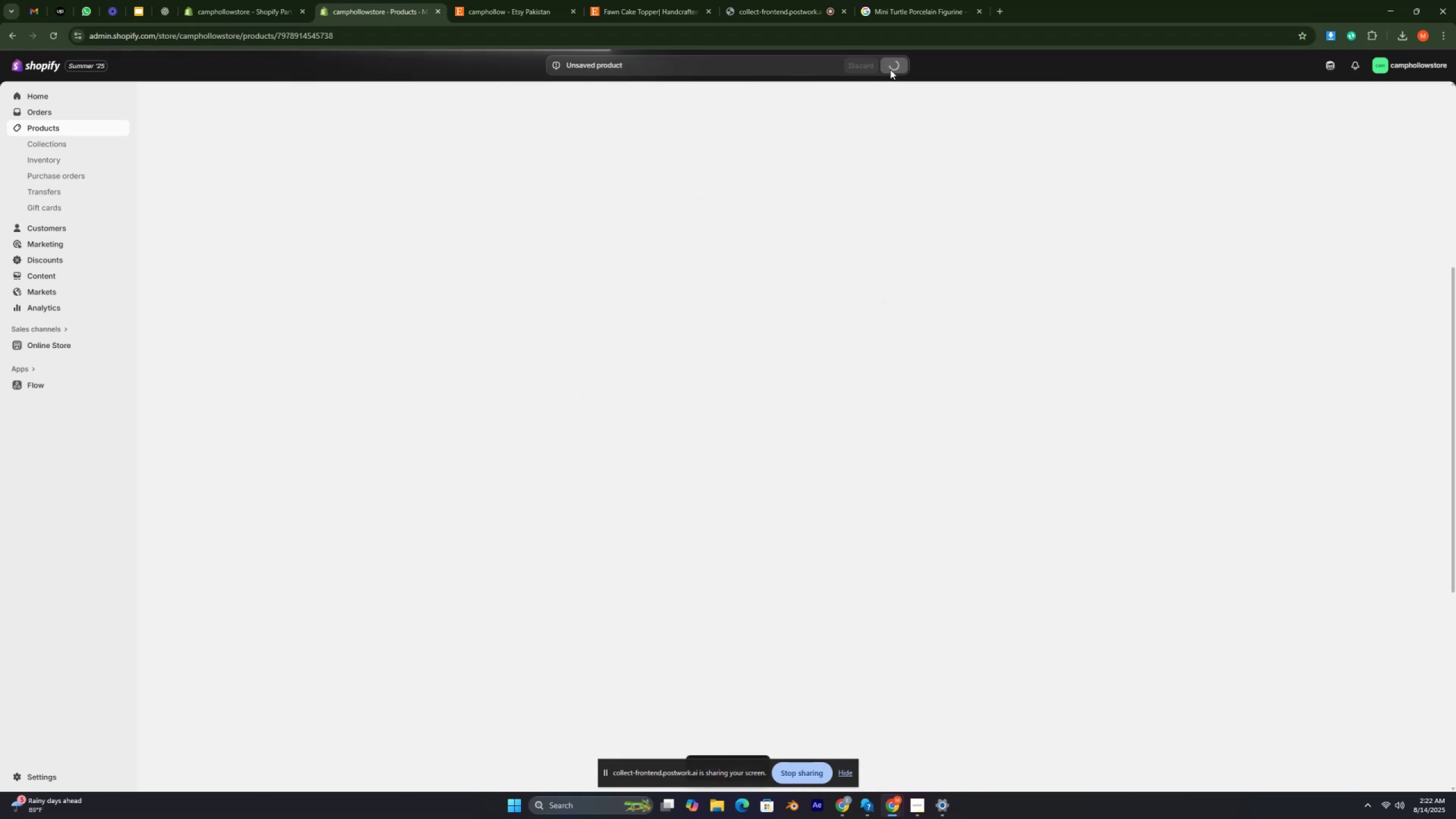 
key(Control+ControlRight)
 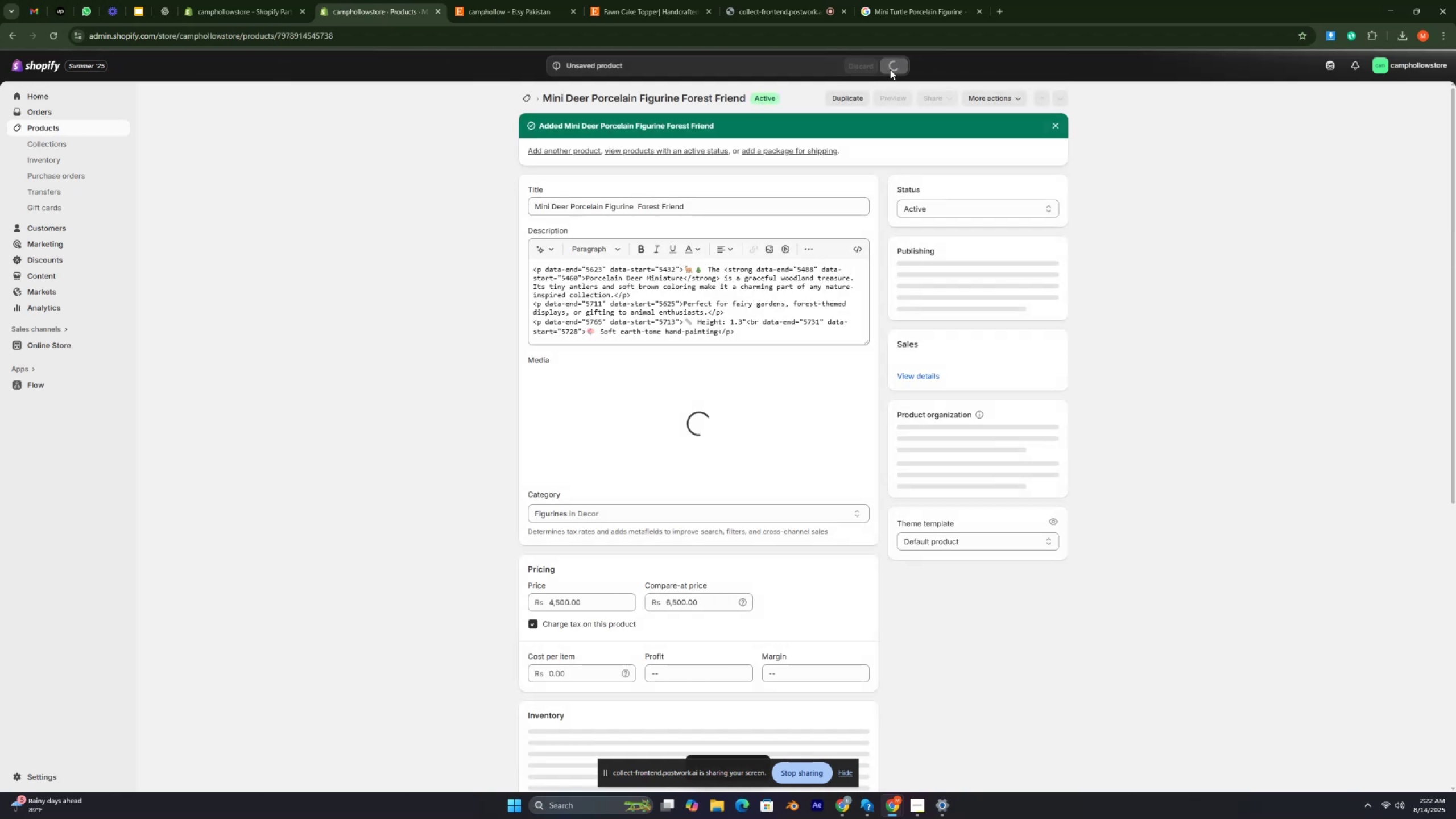 
key(Control+ControlRight)
 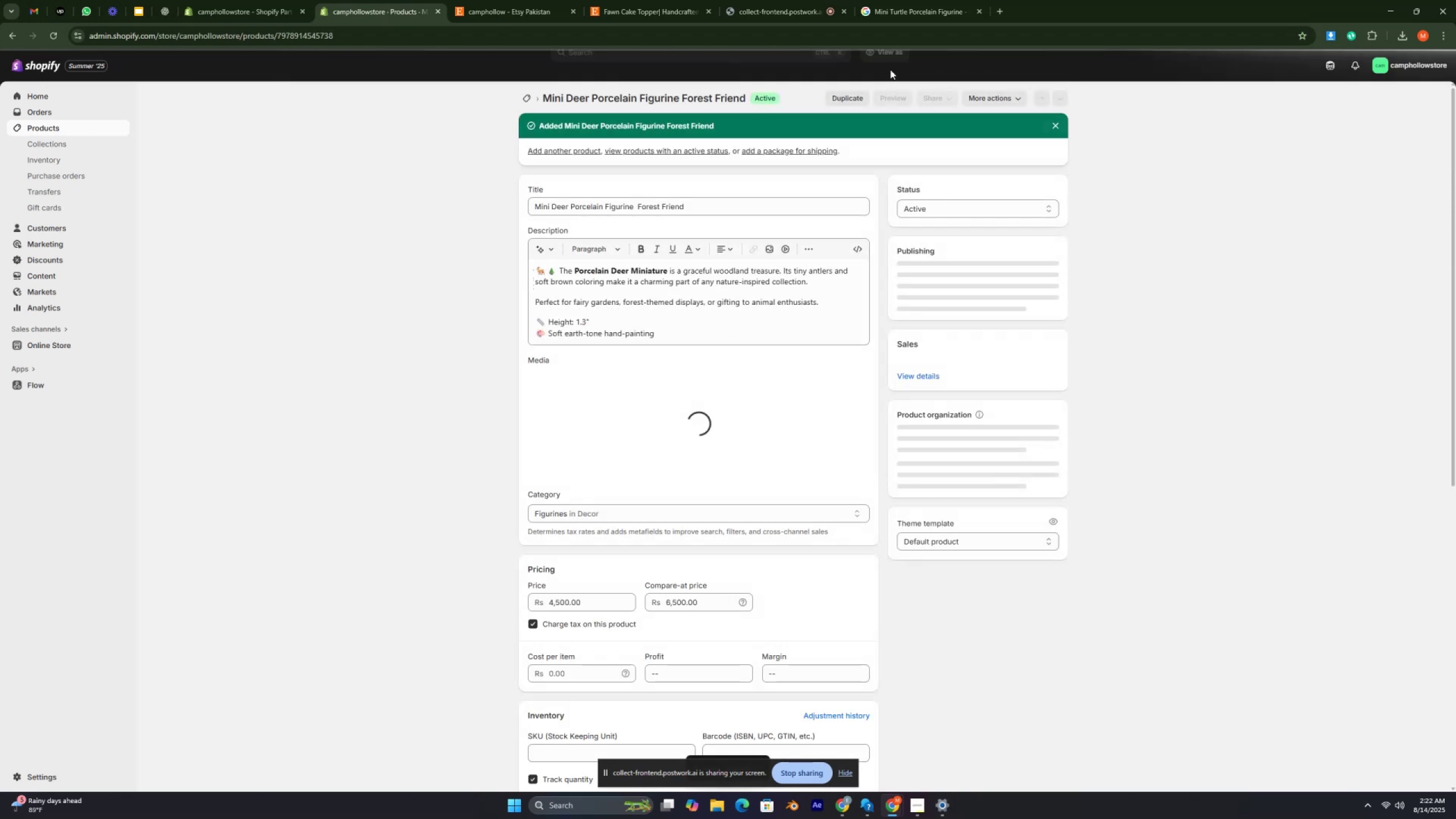 
key(Control+ControlRight)
 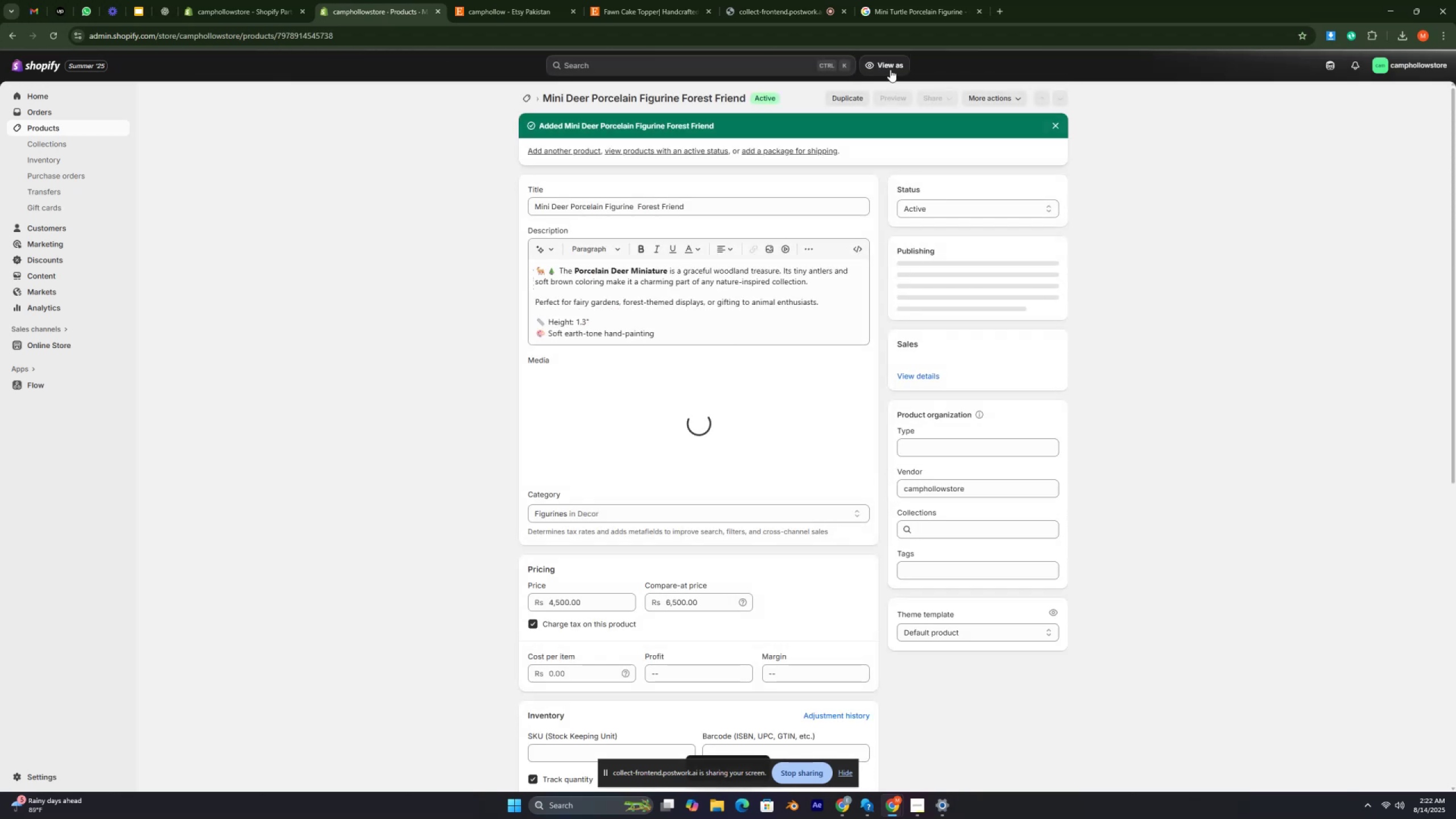 
key(Control+ControlRight)
 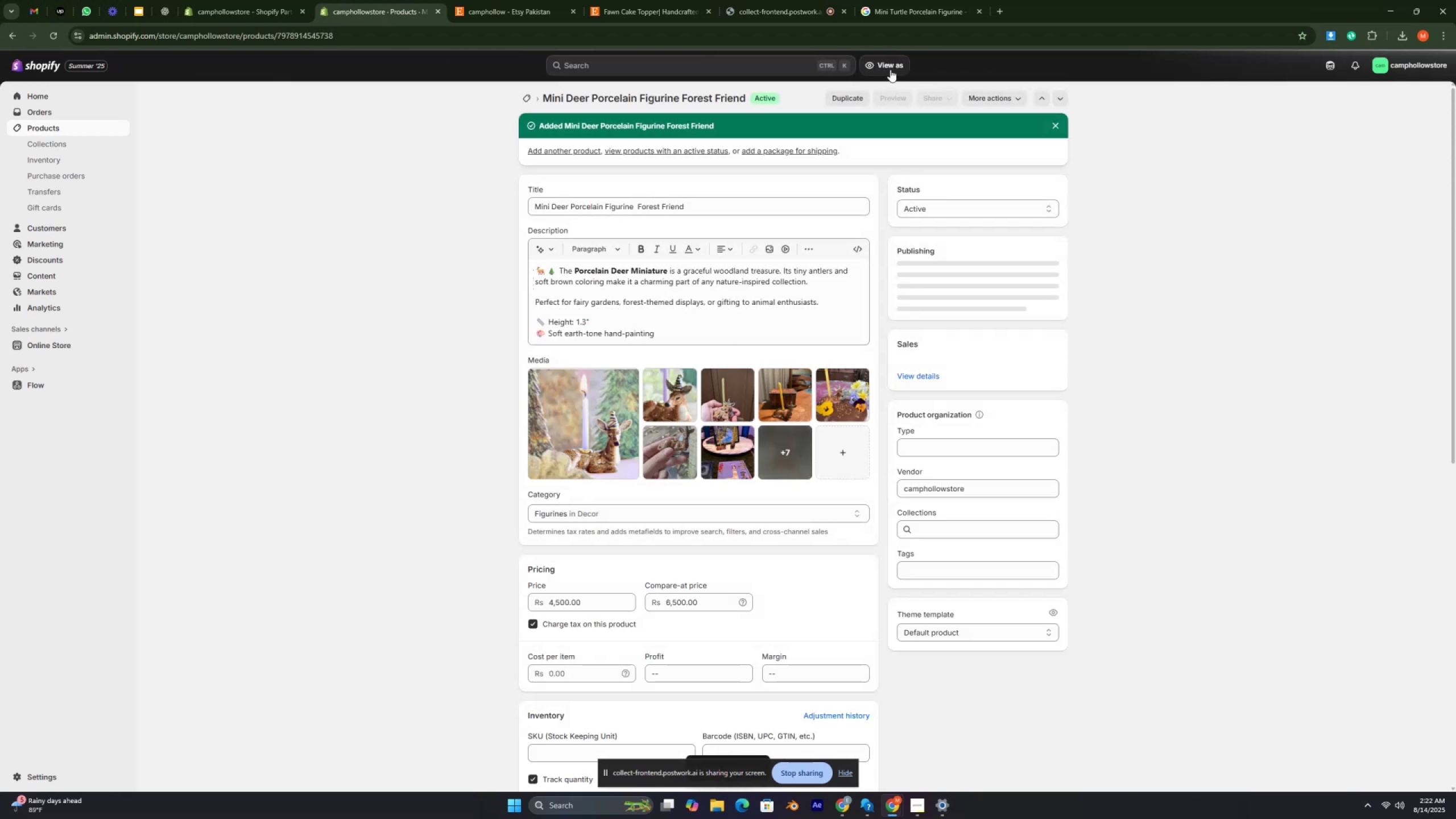 
key(Control+ControlRight)
 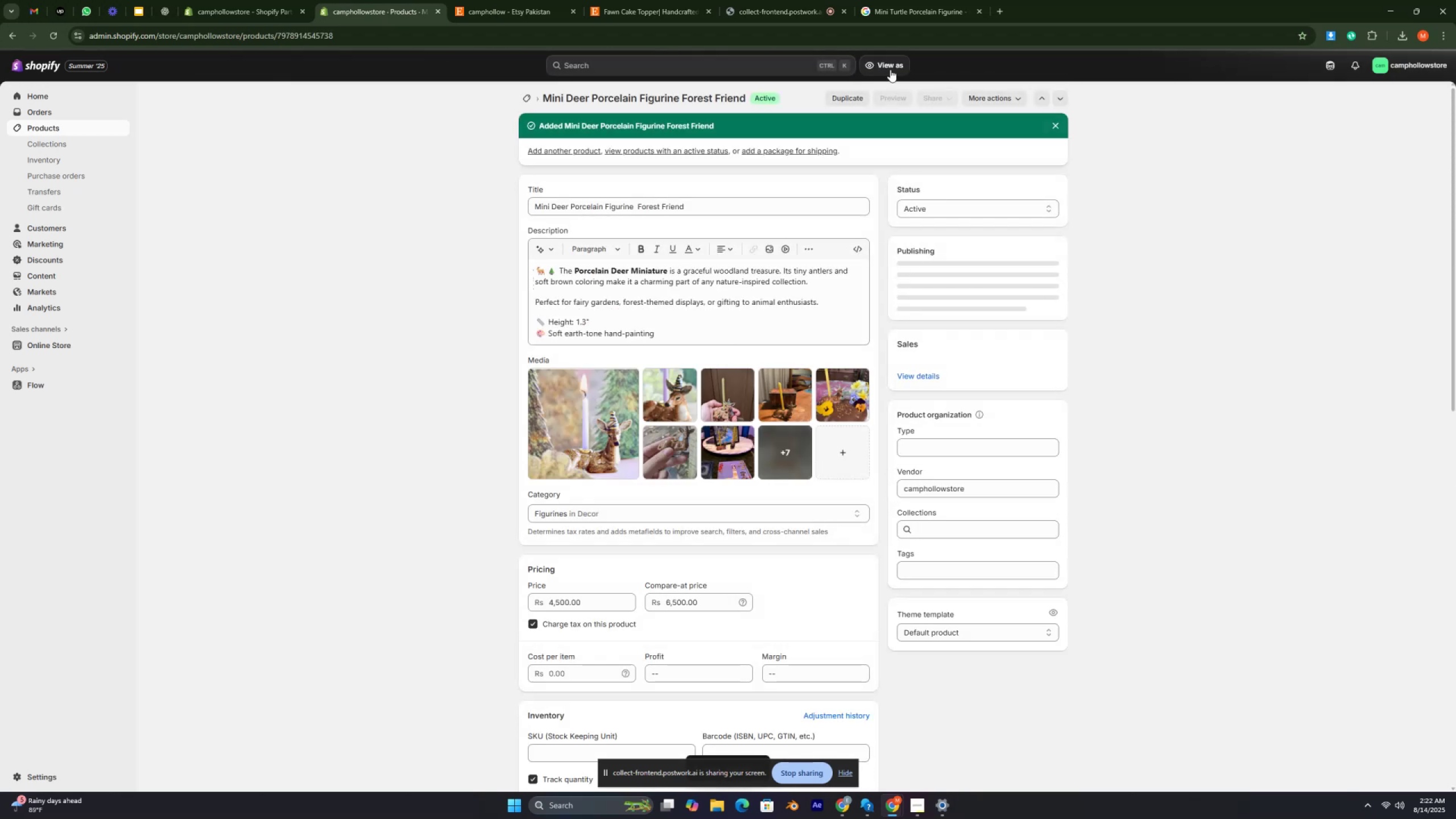 
key(Control+ControlRight)
 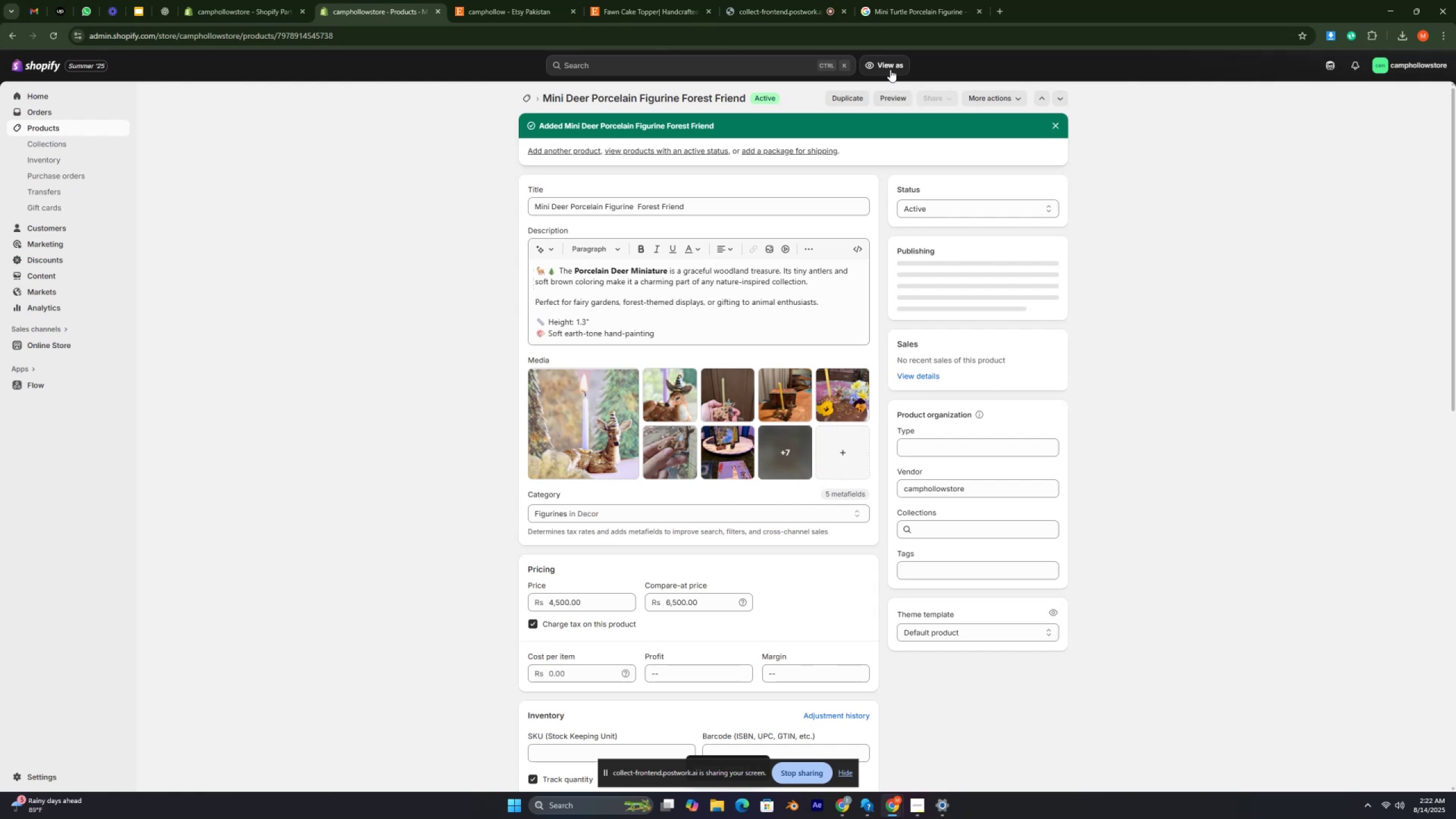 
key(Control+ControlRight)
 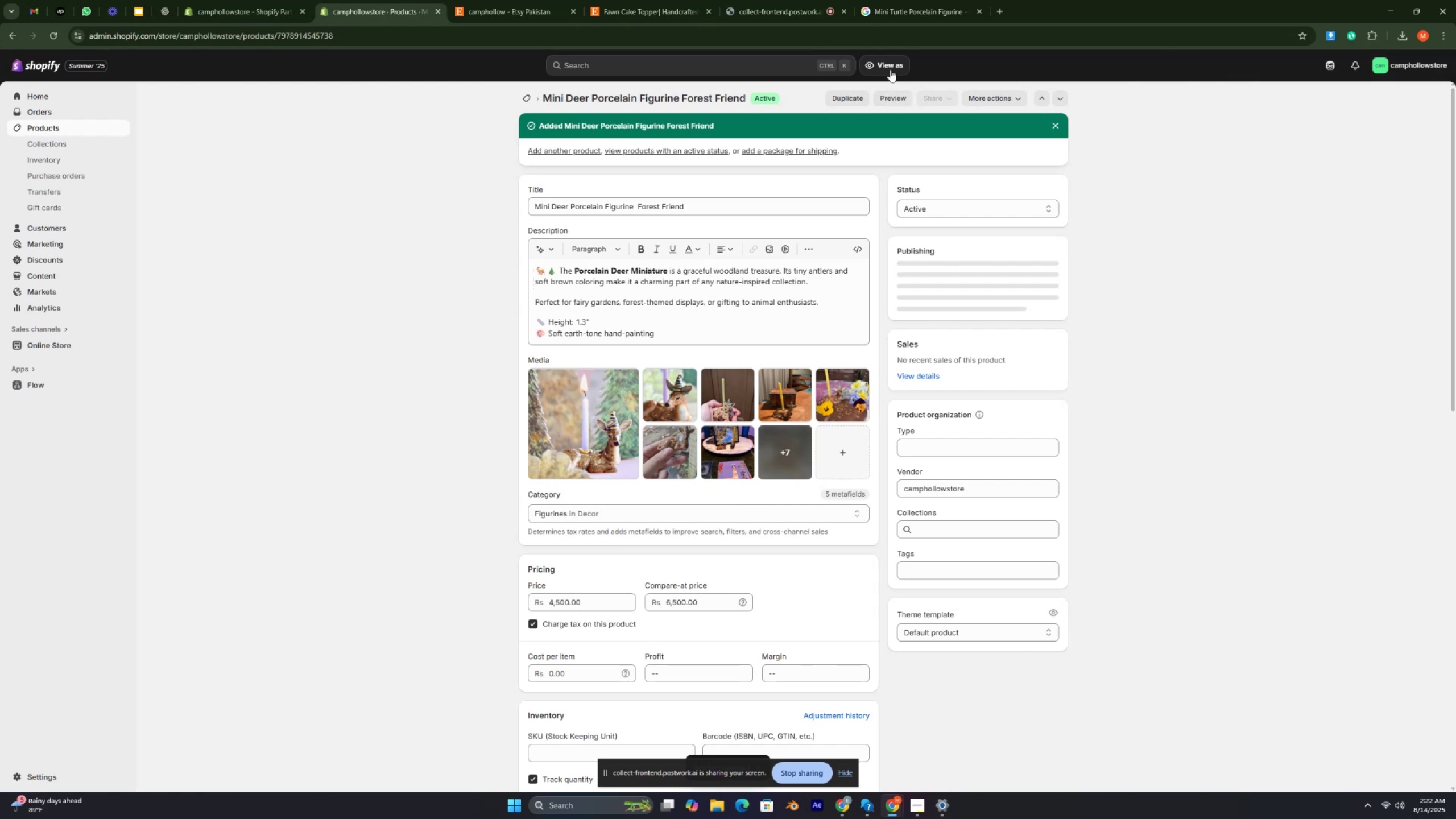 
key(Control+ControlRight)
 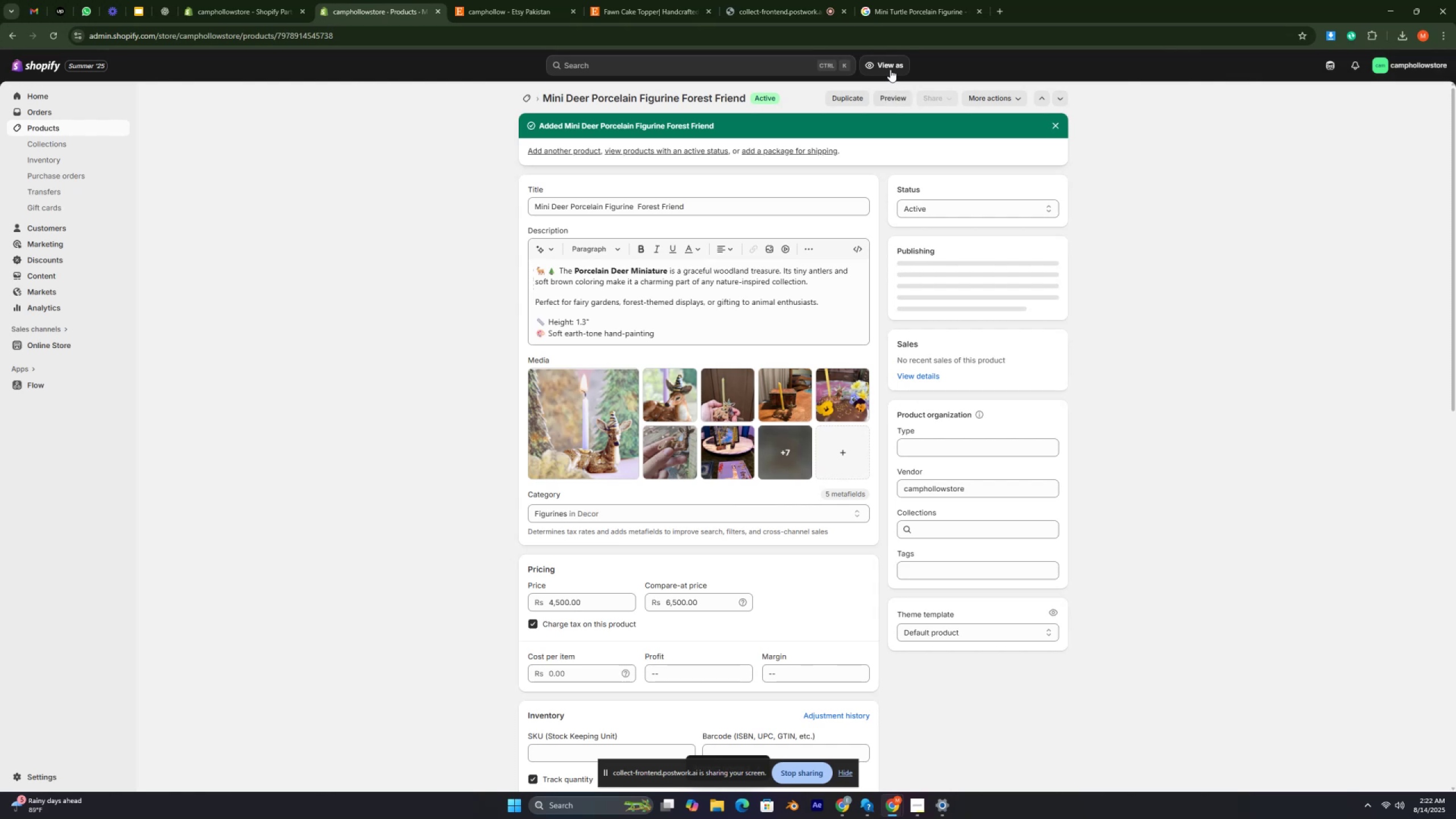 
key(Control+ControlRight)
 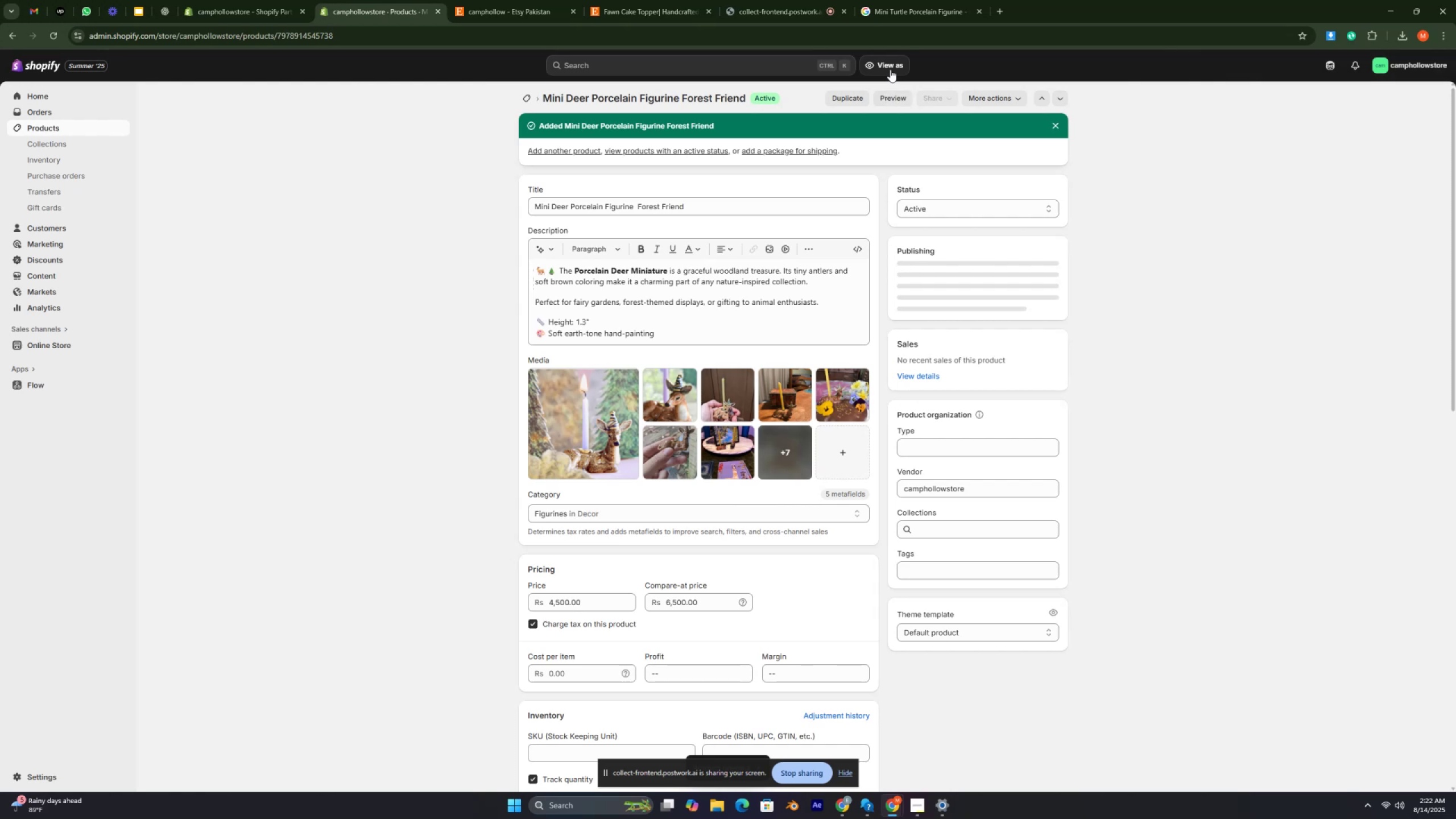 
key(Control+ControlRight)
 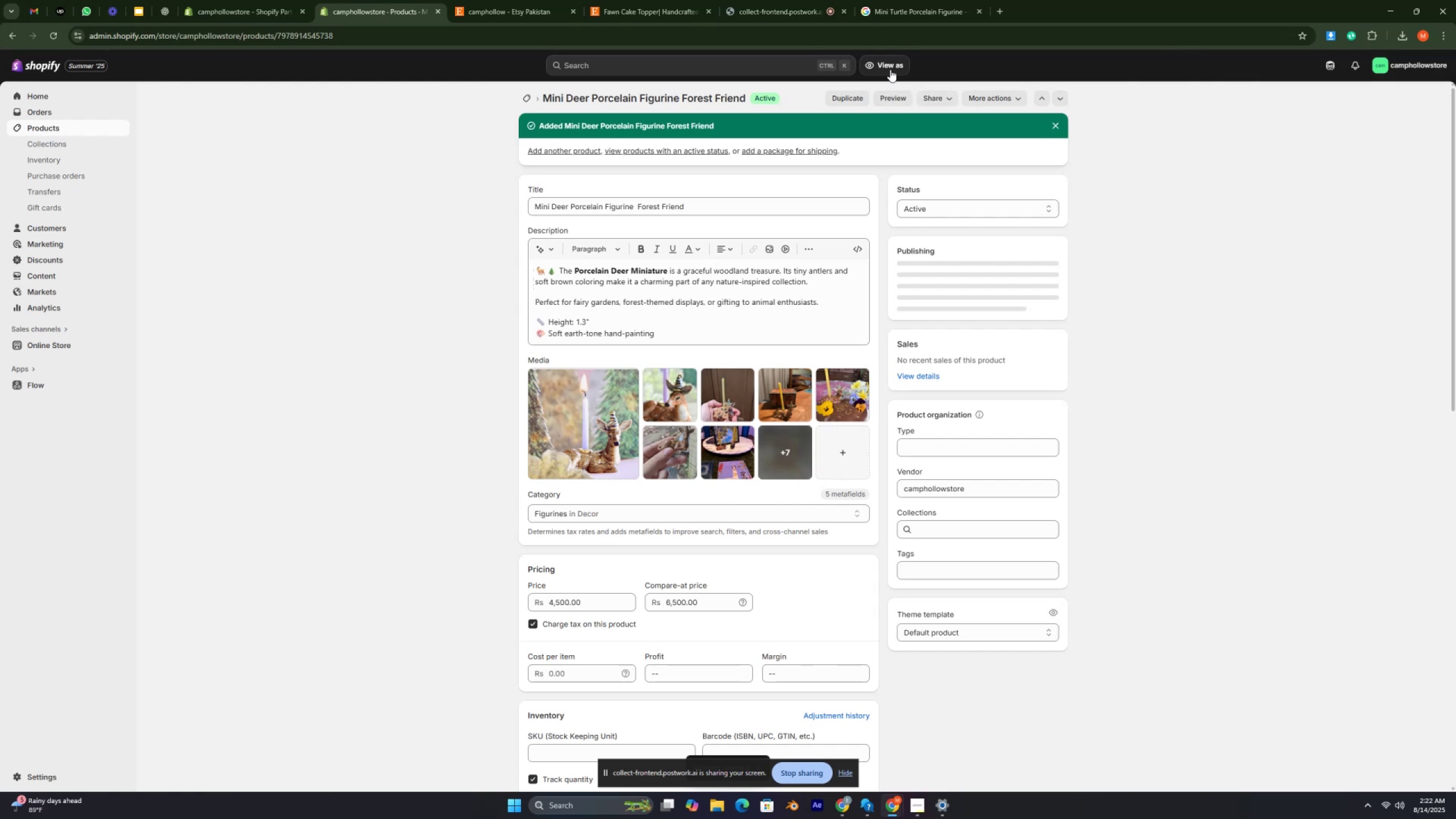 
key(Control+ControlRight)
 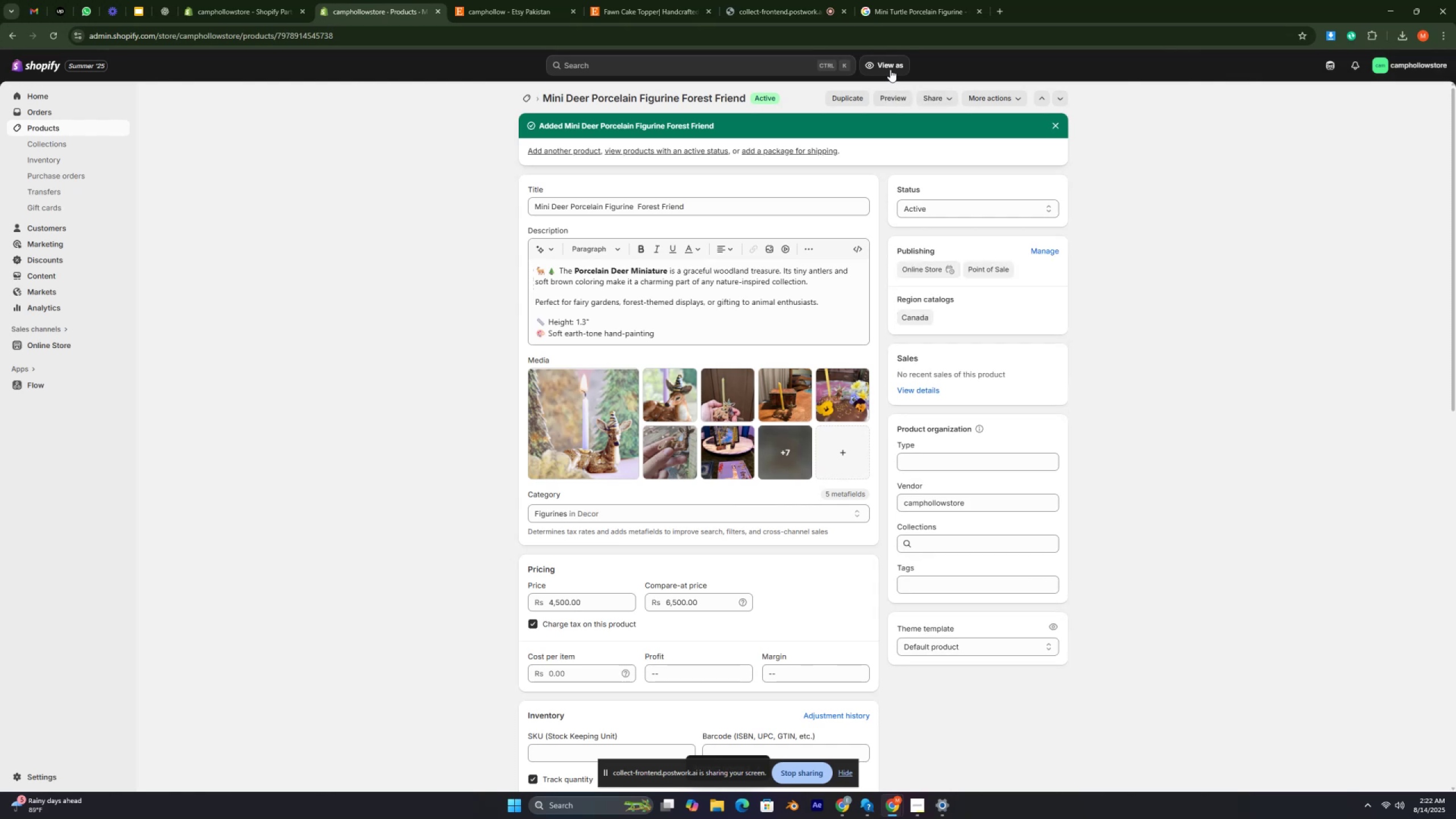 
key(Control+ControlRight)
 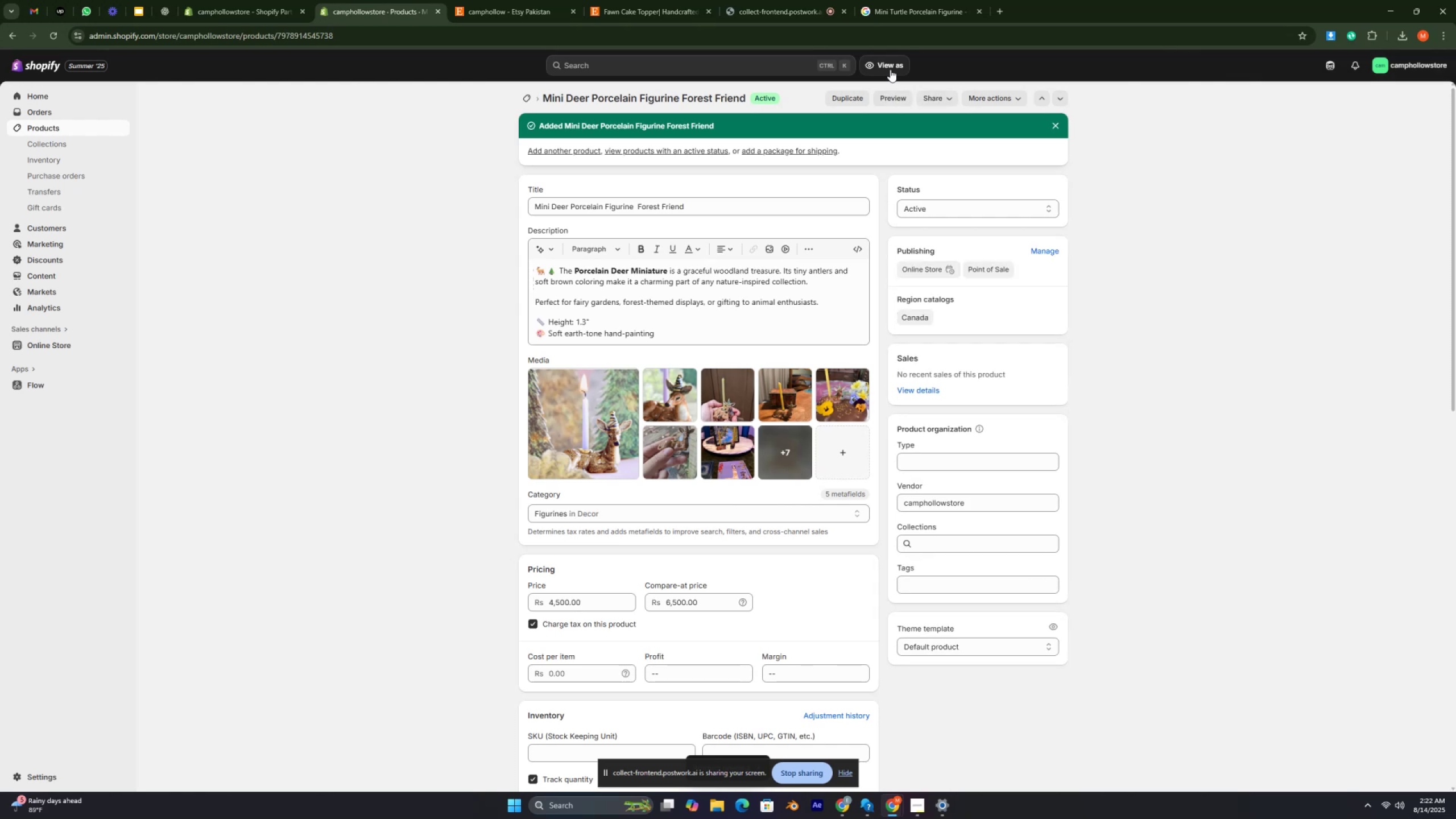 
key(Control+ControlRight)
 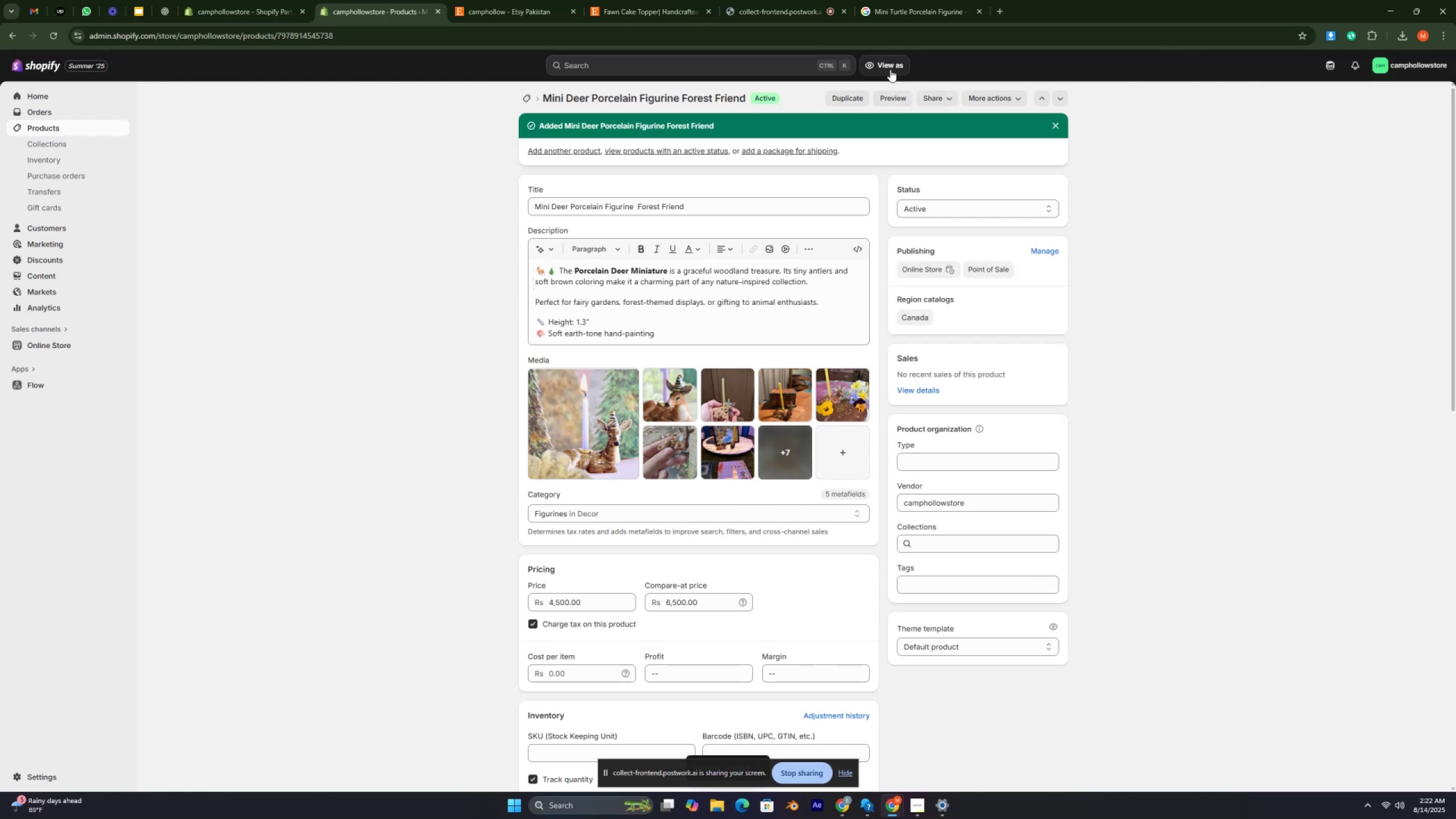 
key(Control+ControlRight)
 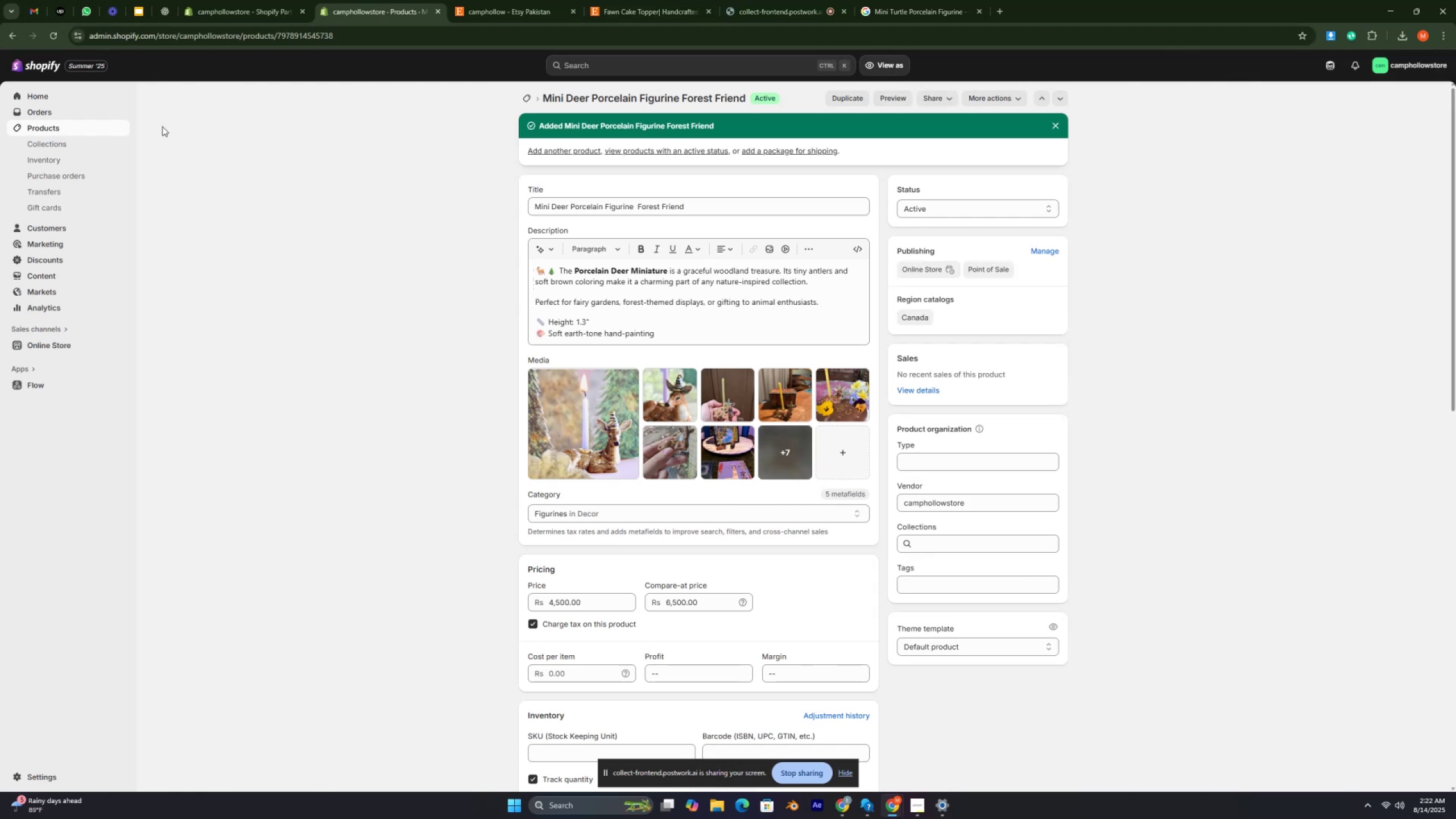 
left_click([98, 130])
 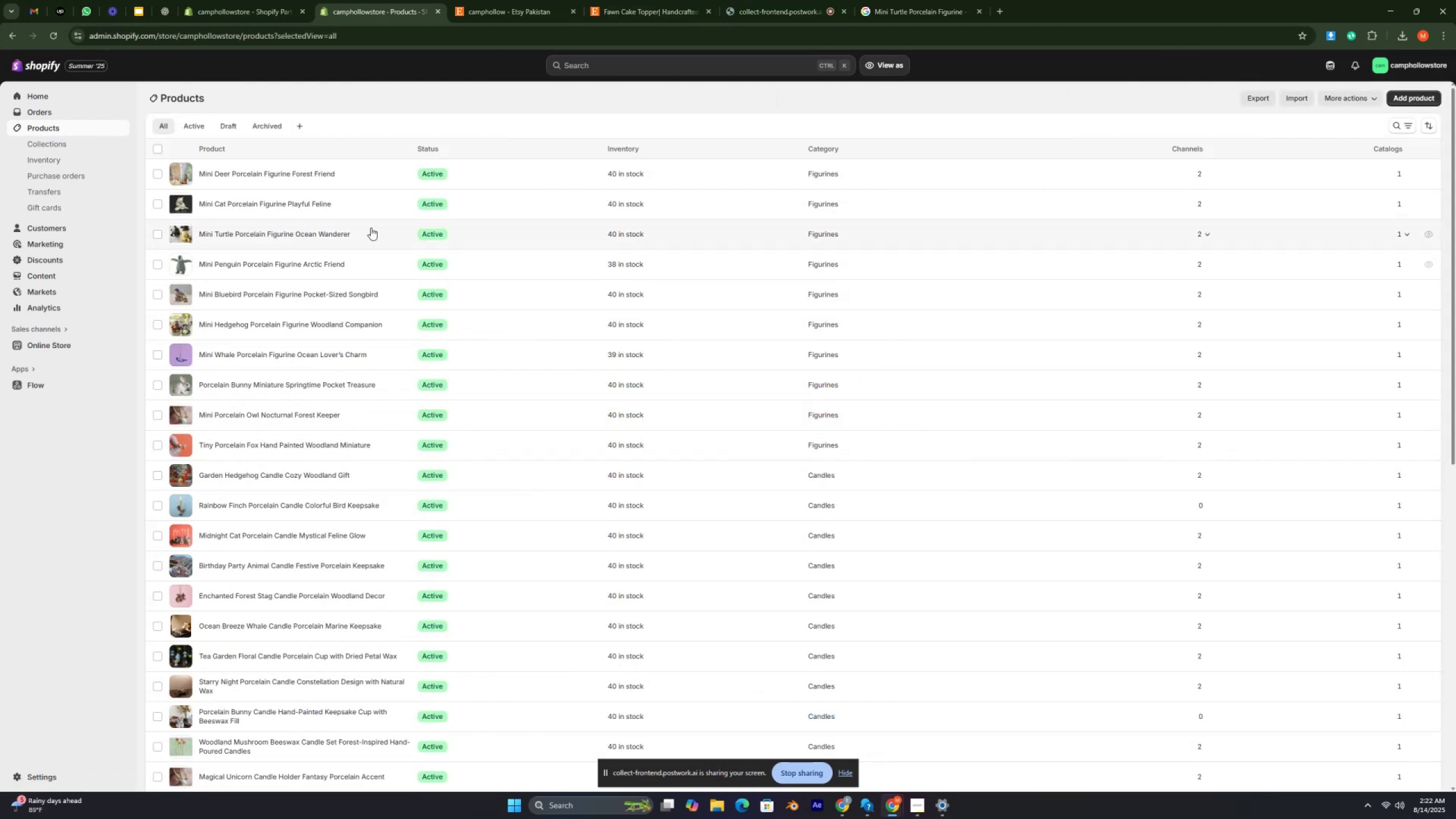 
left_click([71, 143])
 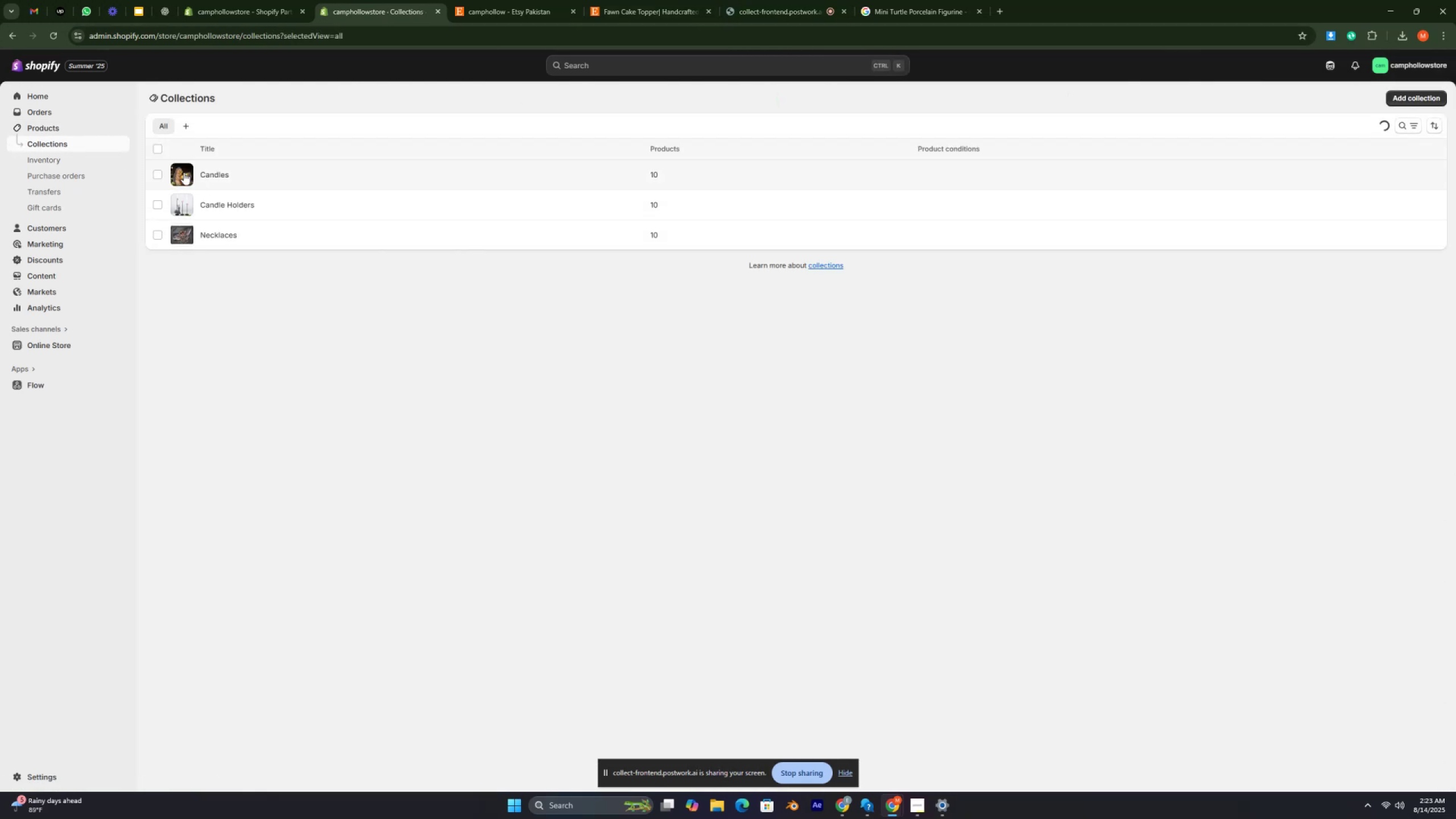 
scroll: coordinate [217, 180], scroll_direction: down, amount: 2.0
 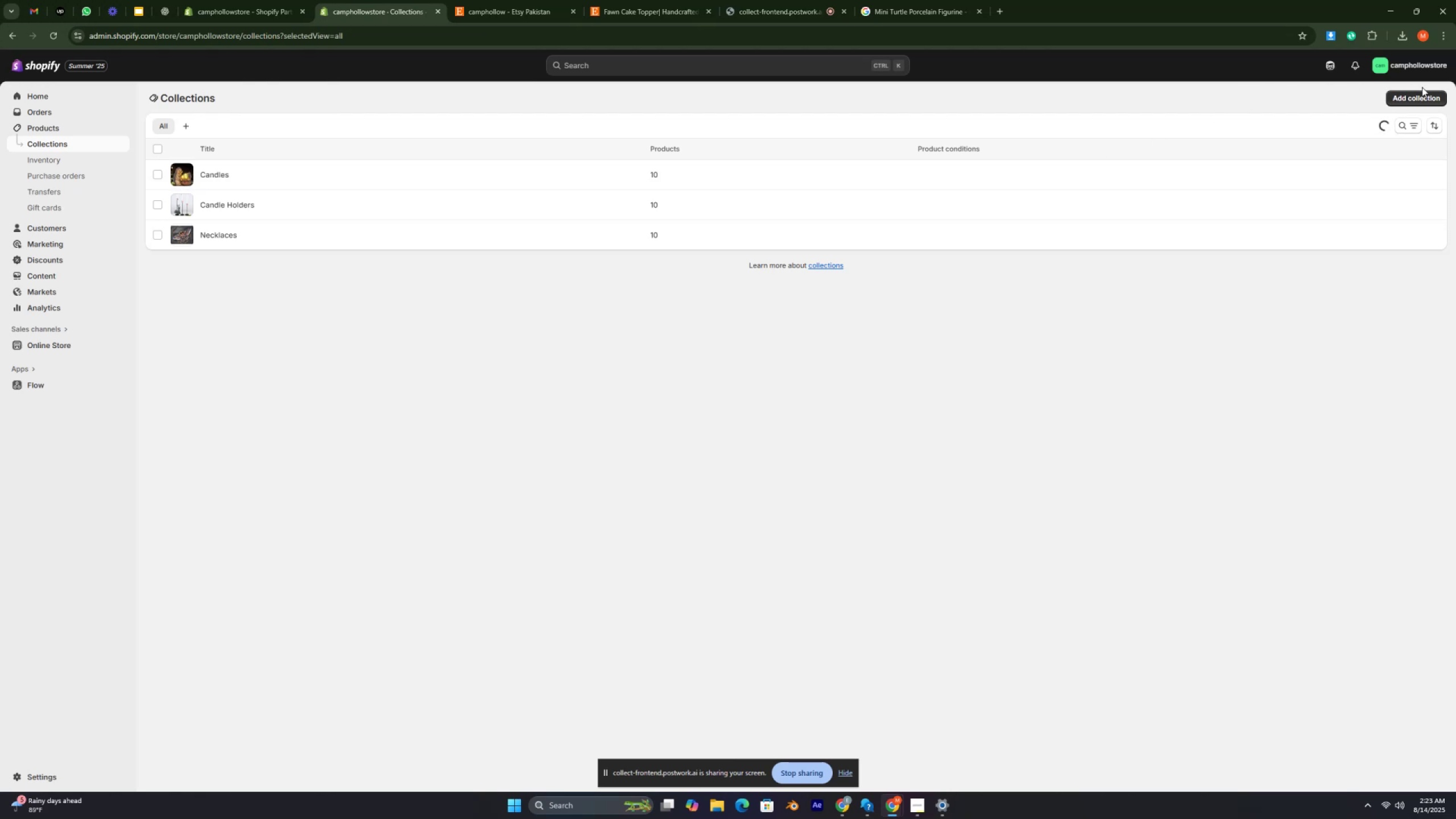 
left_click([1418, 97])
 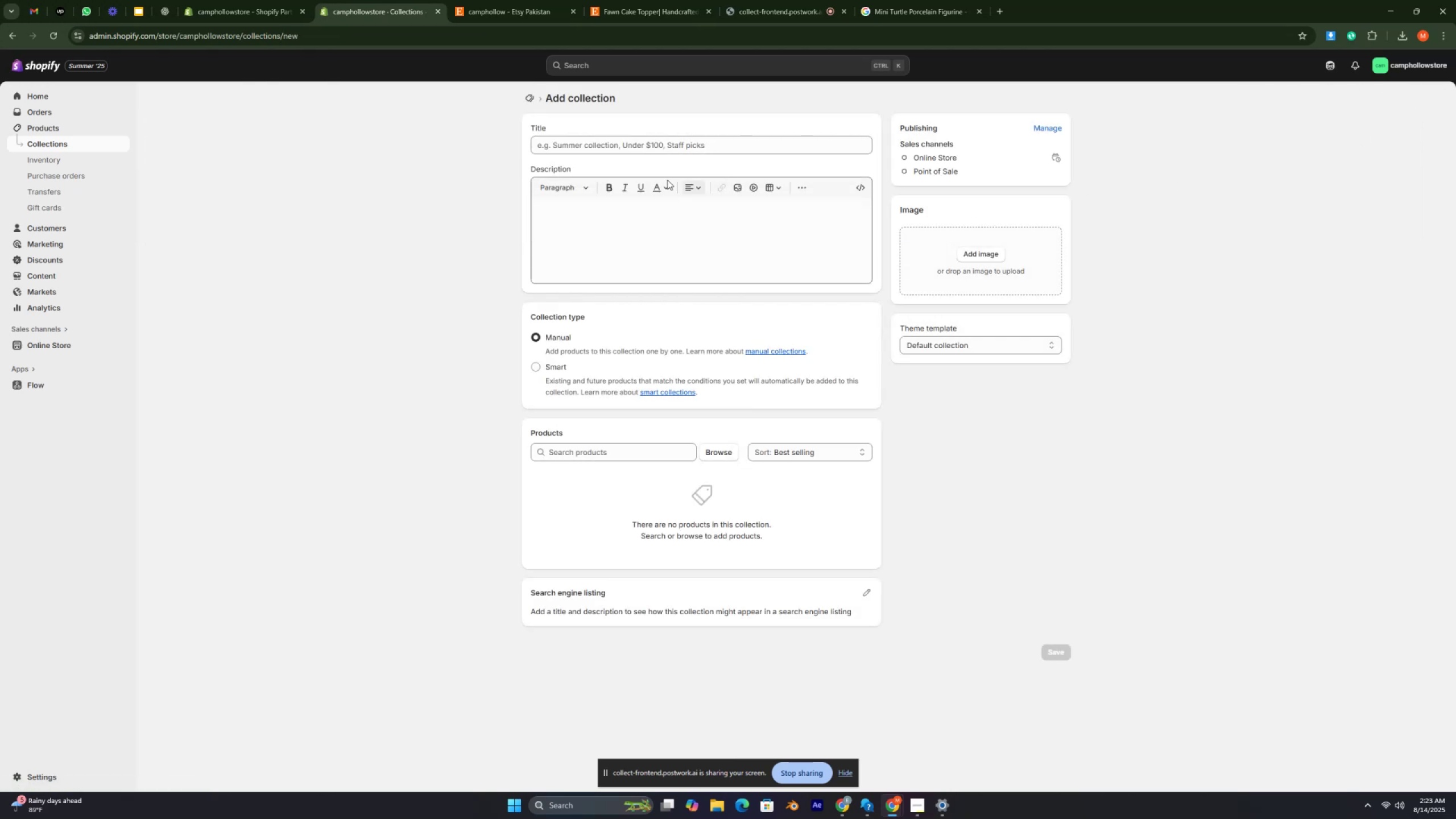 
left_click([565, 142])
 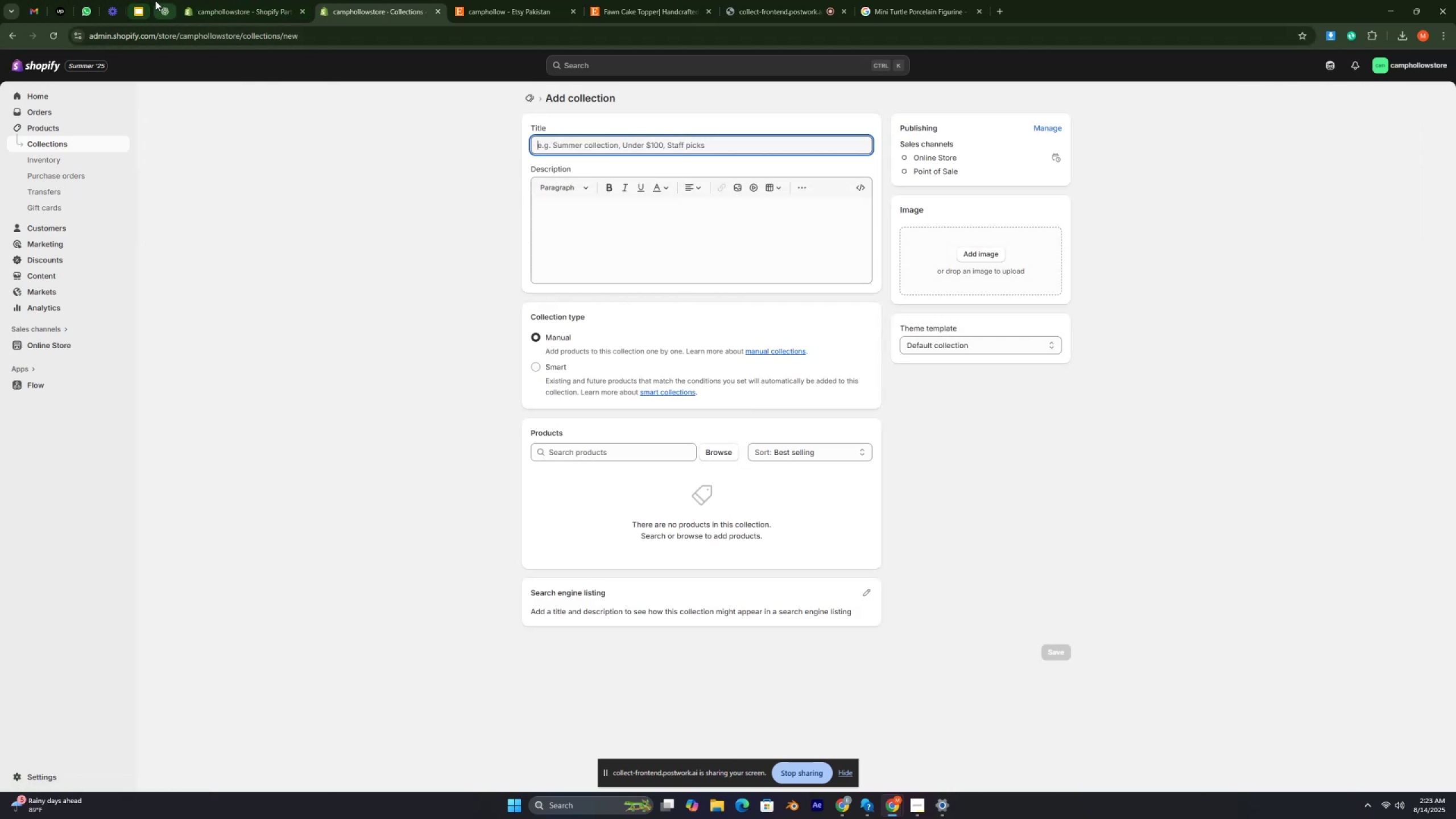 
left_click([163, 6])
 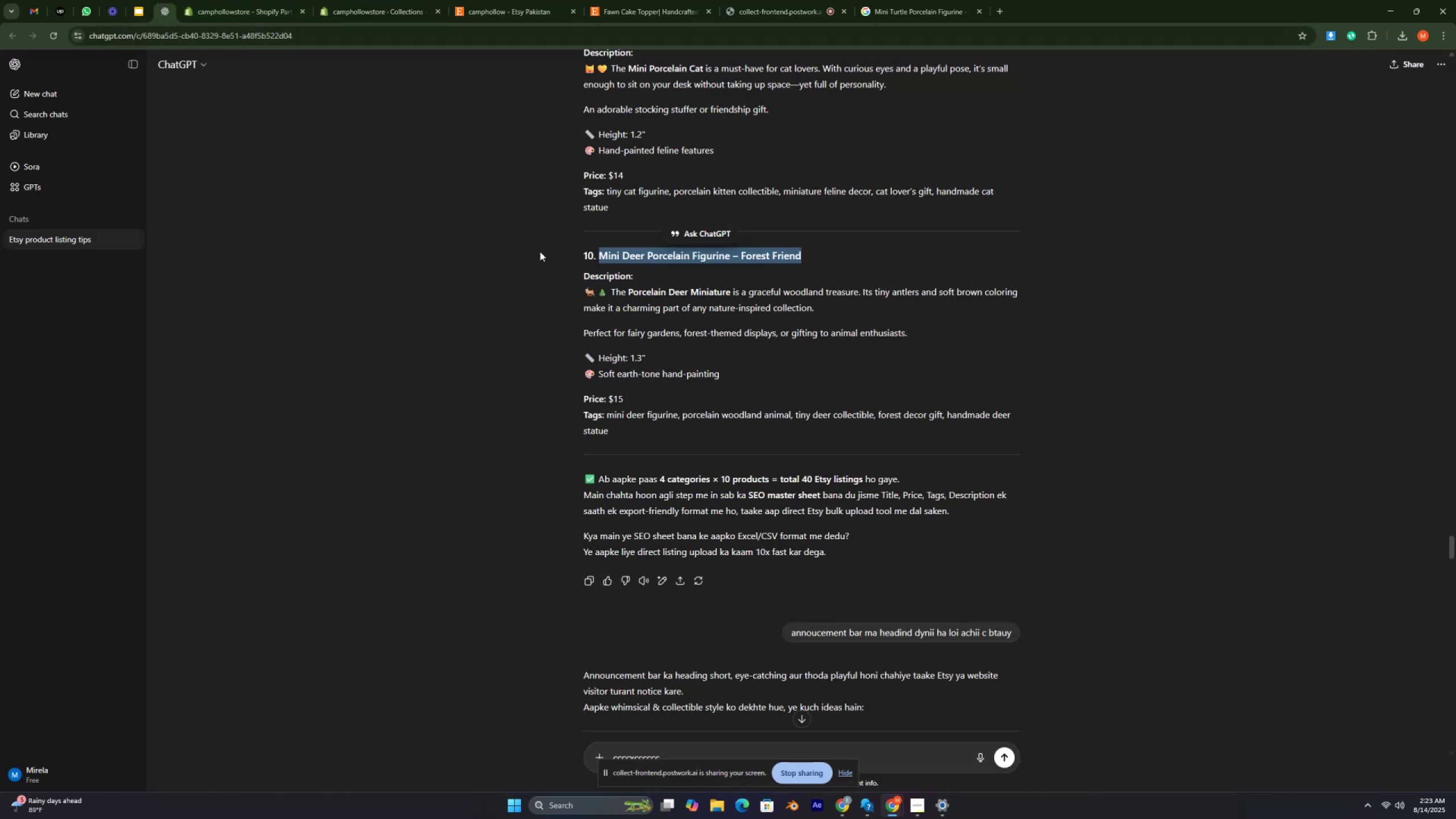 
scroll: coordinate [560, 284], scroll_direction: up, amount: 26.0
 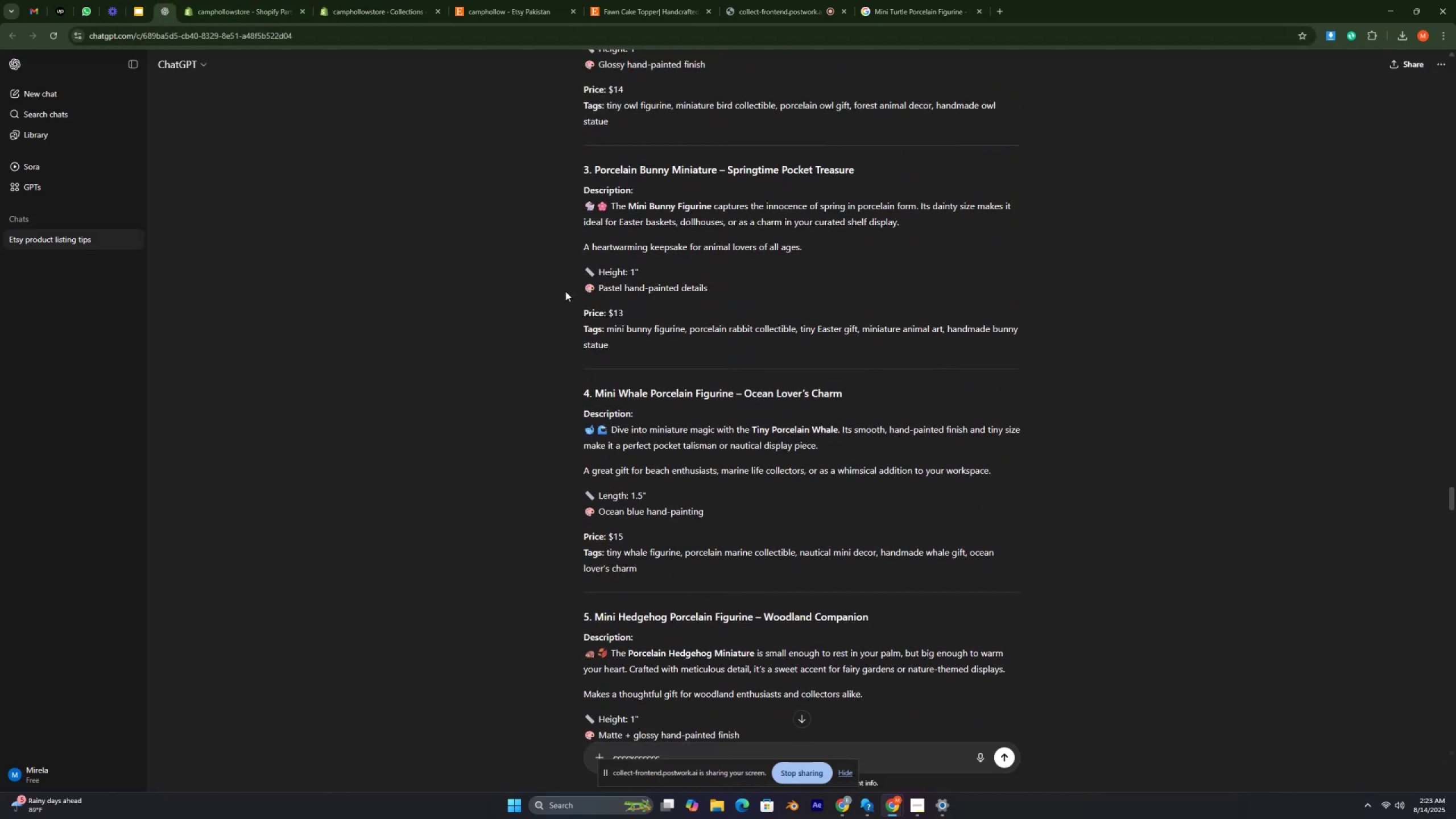 
key(Control+ControlRight)
 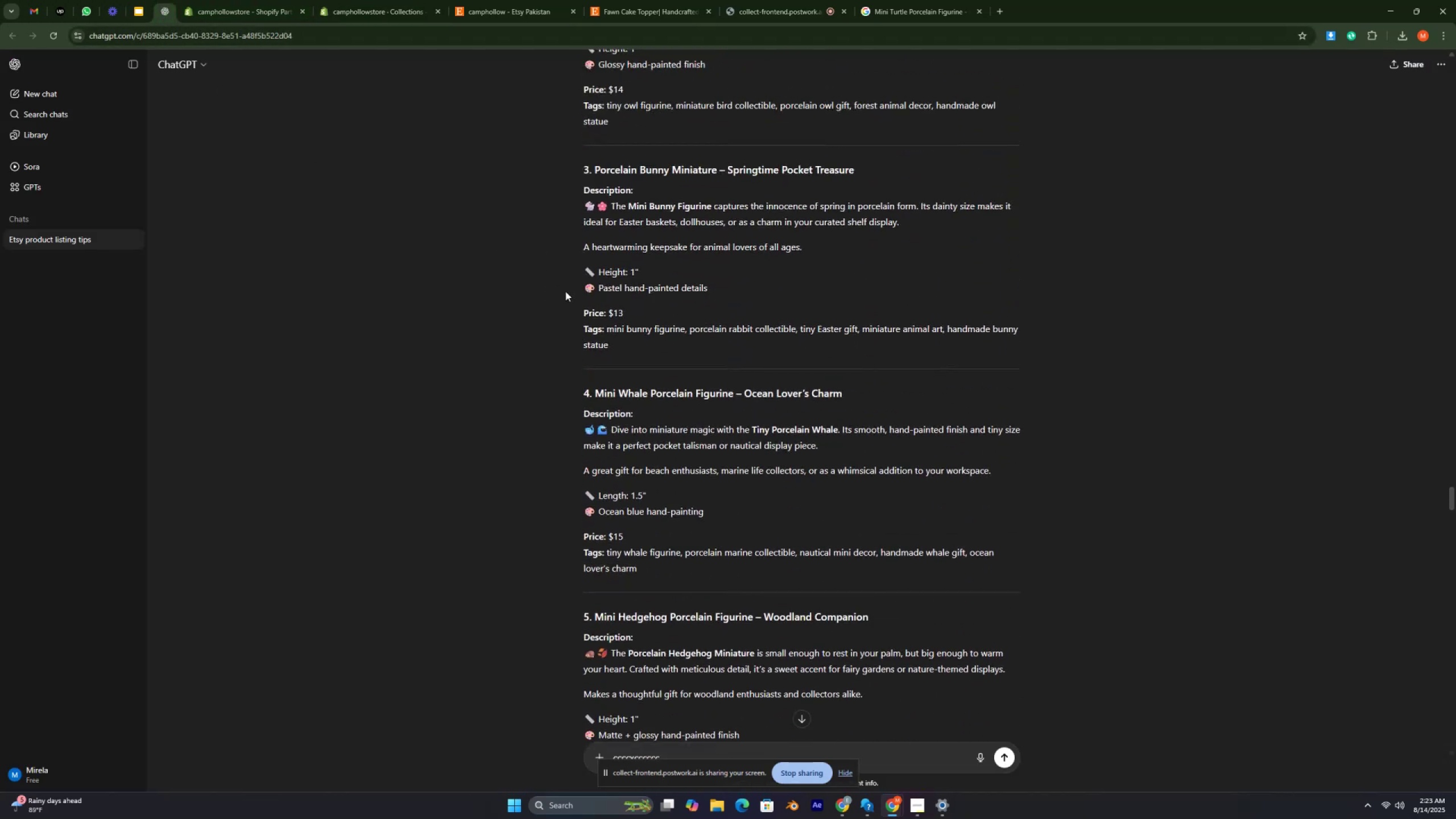 
key(Control+ControlRight)
 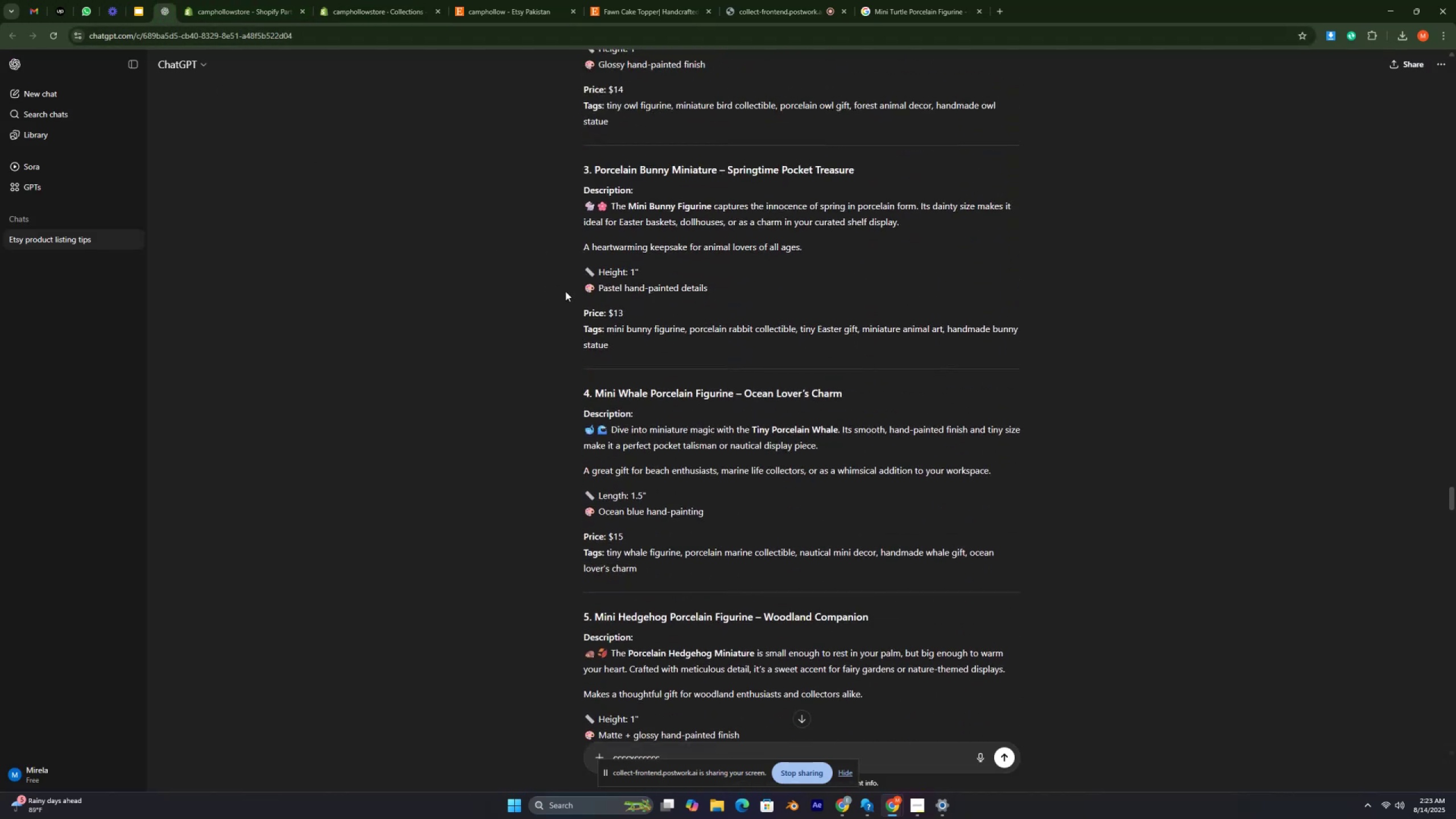 
key(Control+ControlRight)
 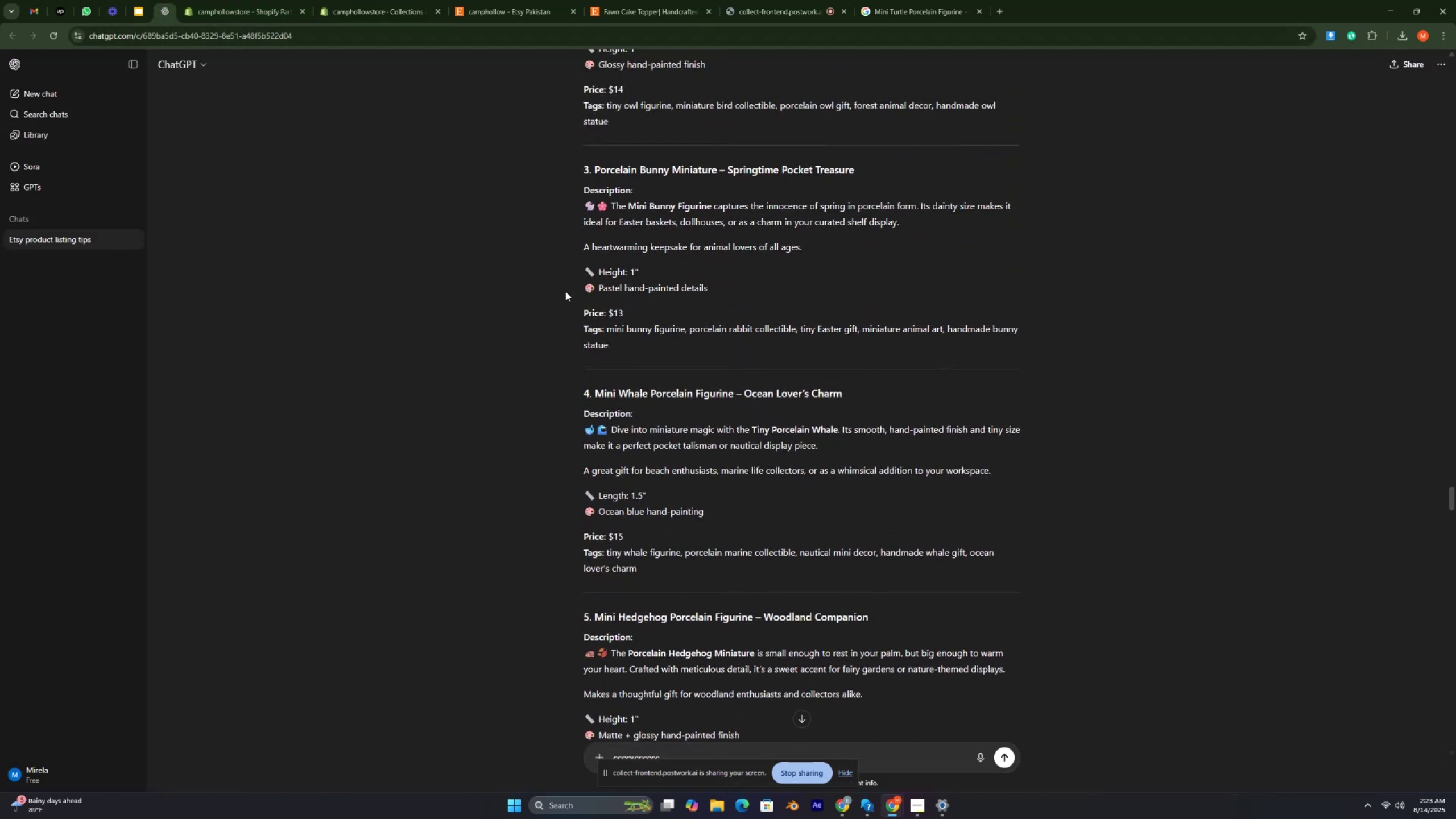 
key(Control+ControlRight)
 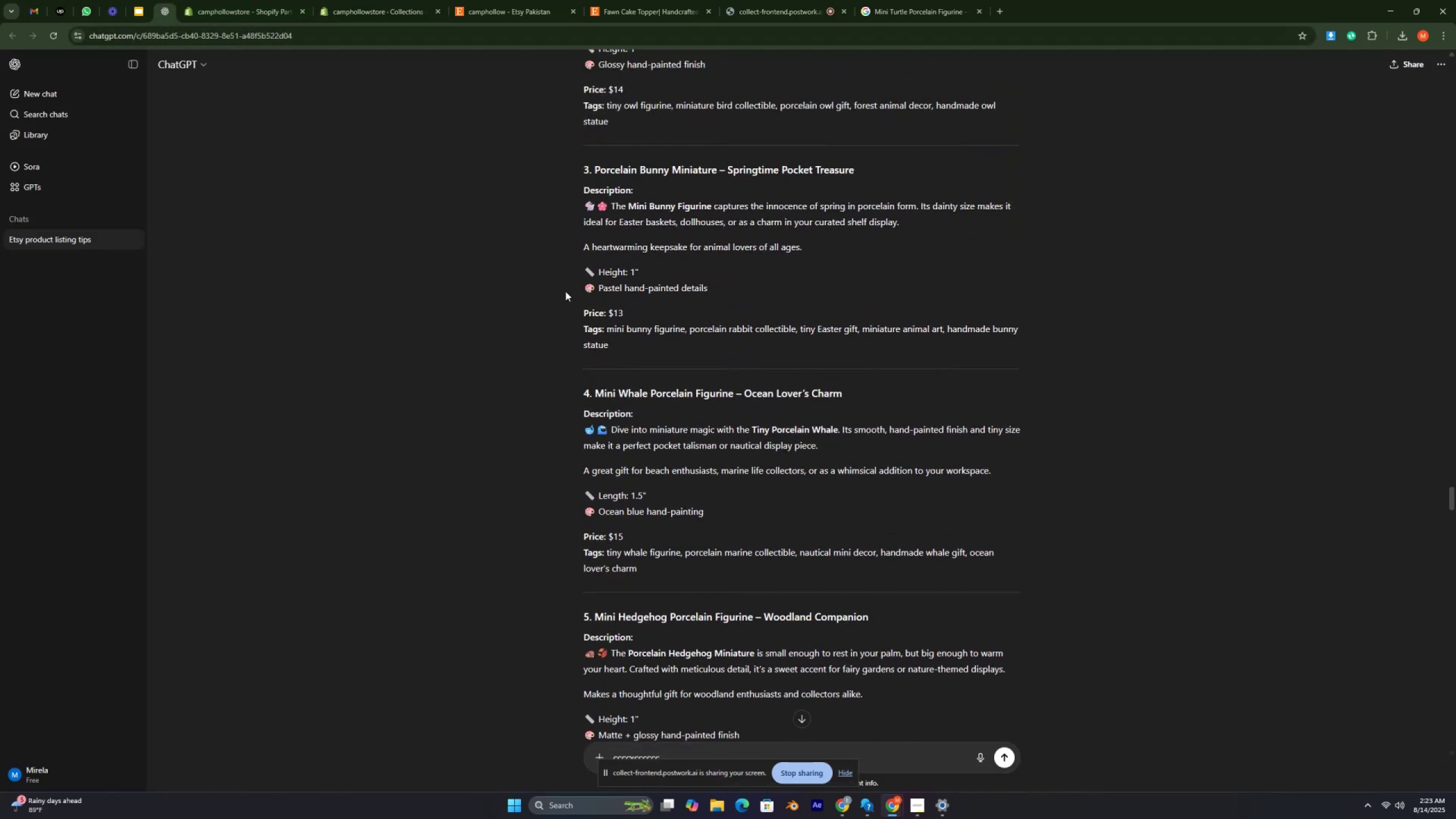 
key(Control+ControlRight)
 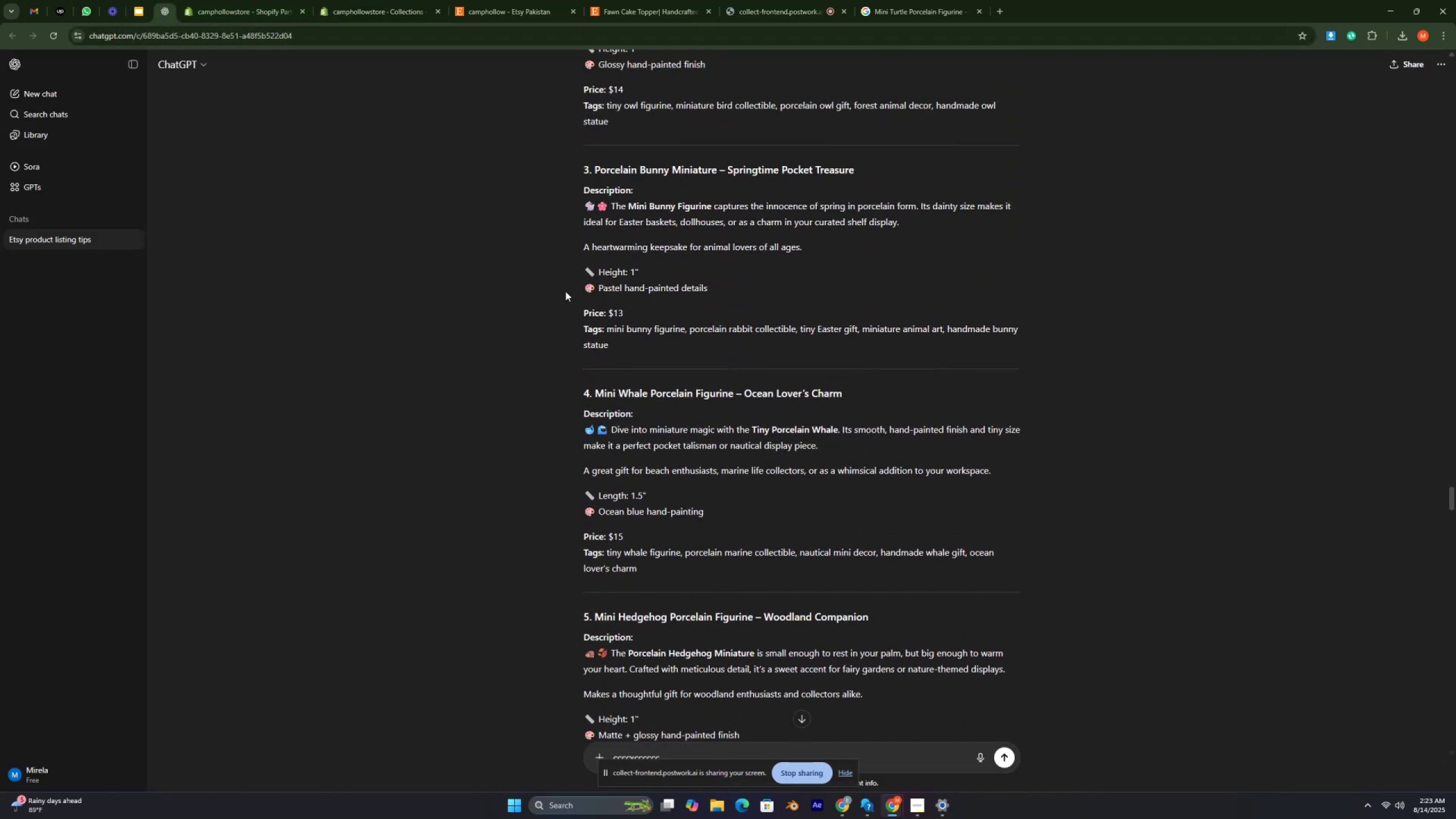 
key(Control+ControlRight)
 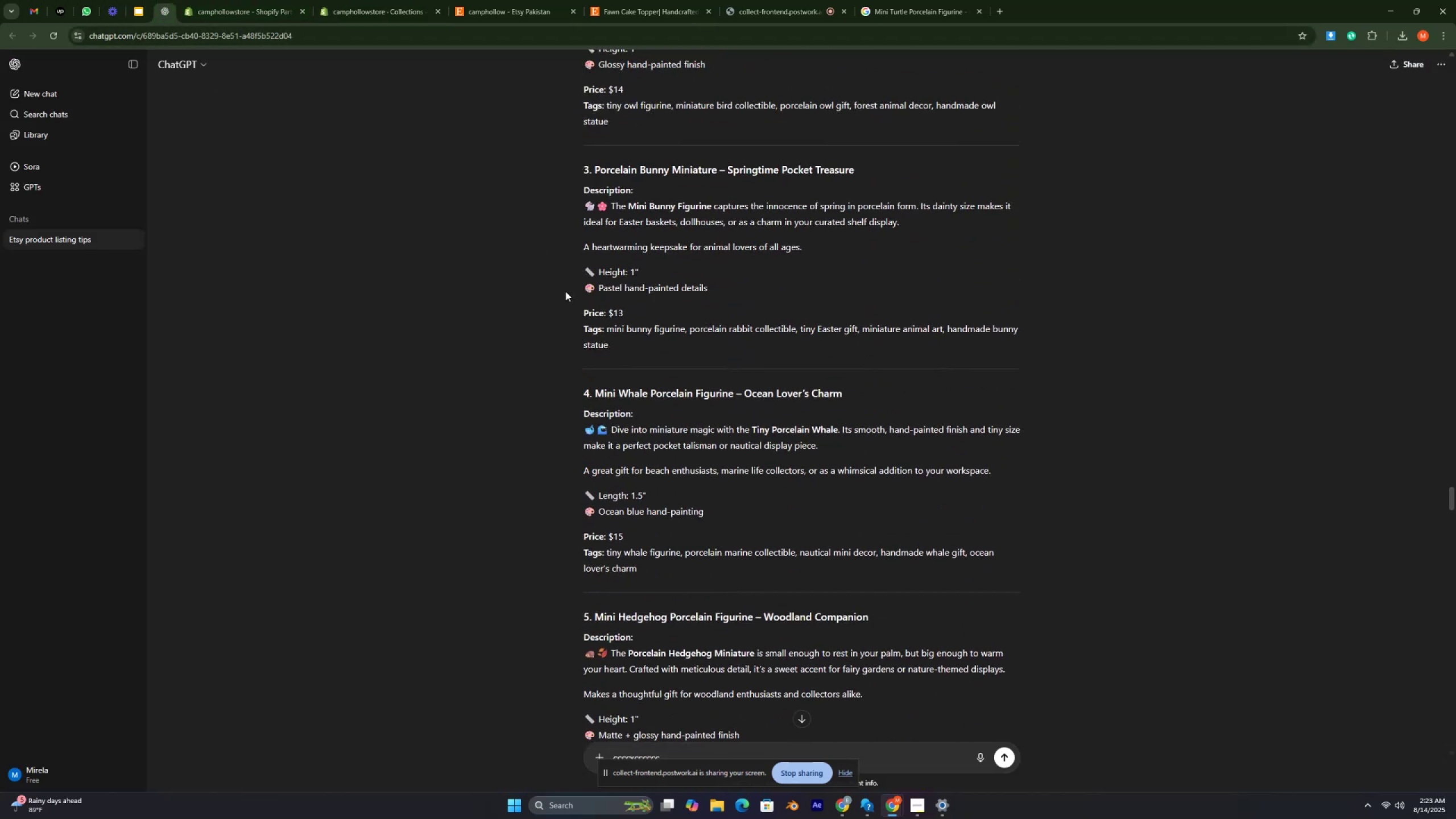 
key(Control+ControlRight)
 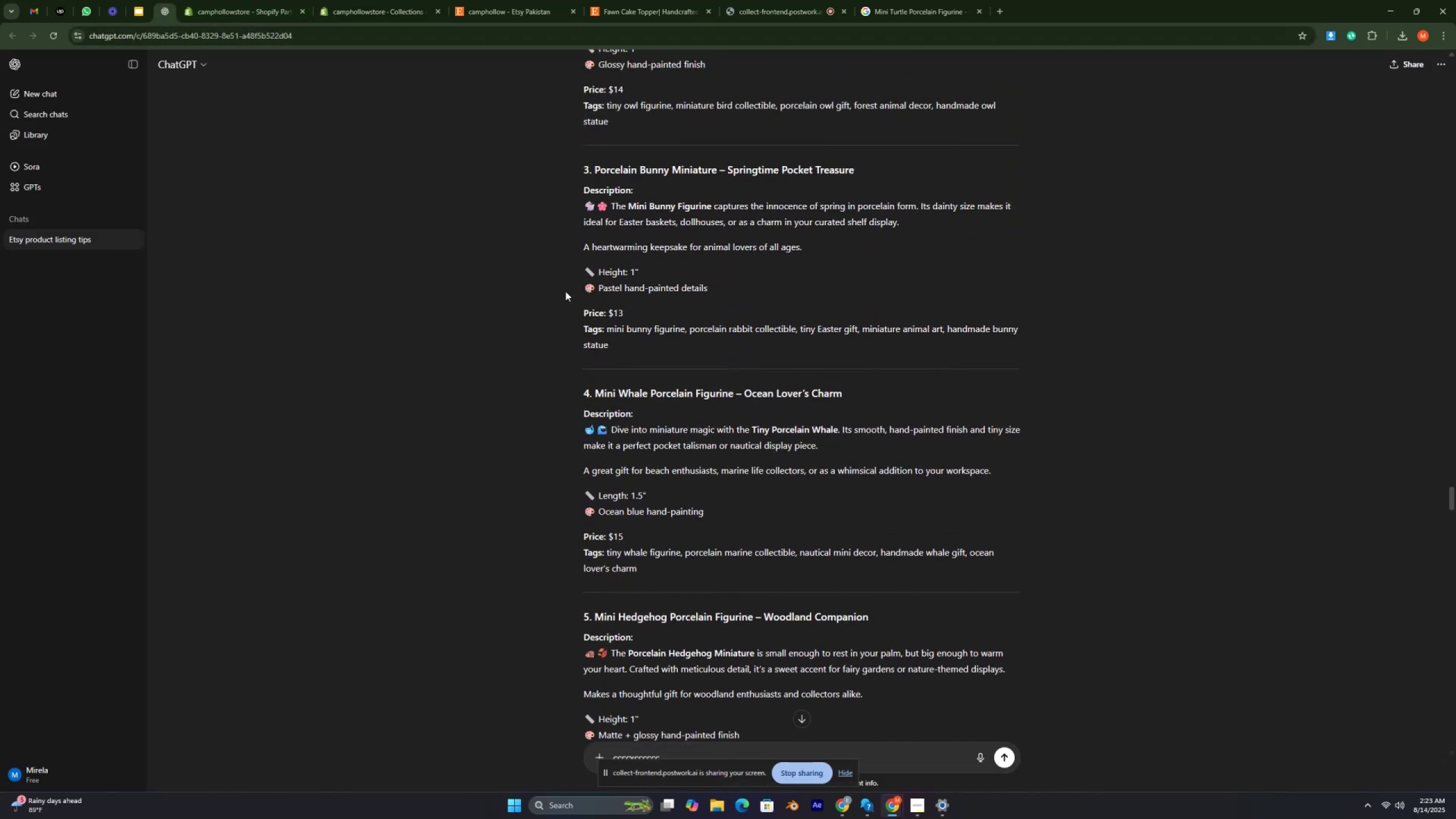 
key(Control+ControlRight)
 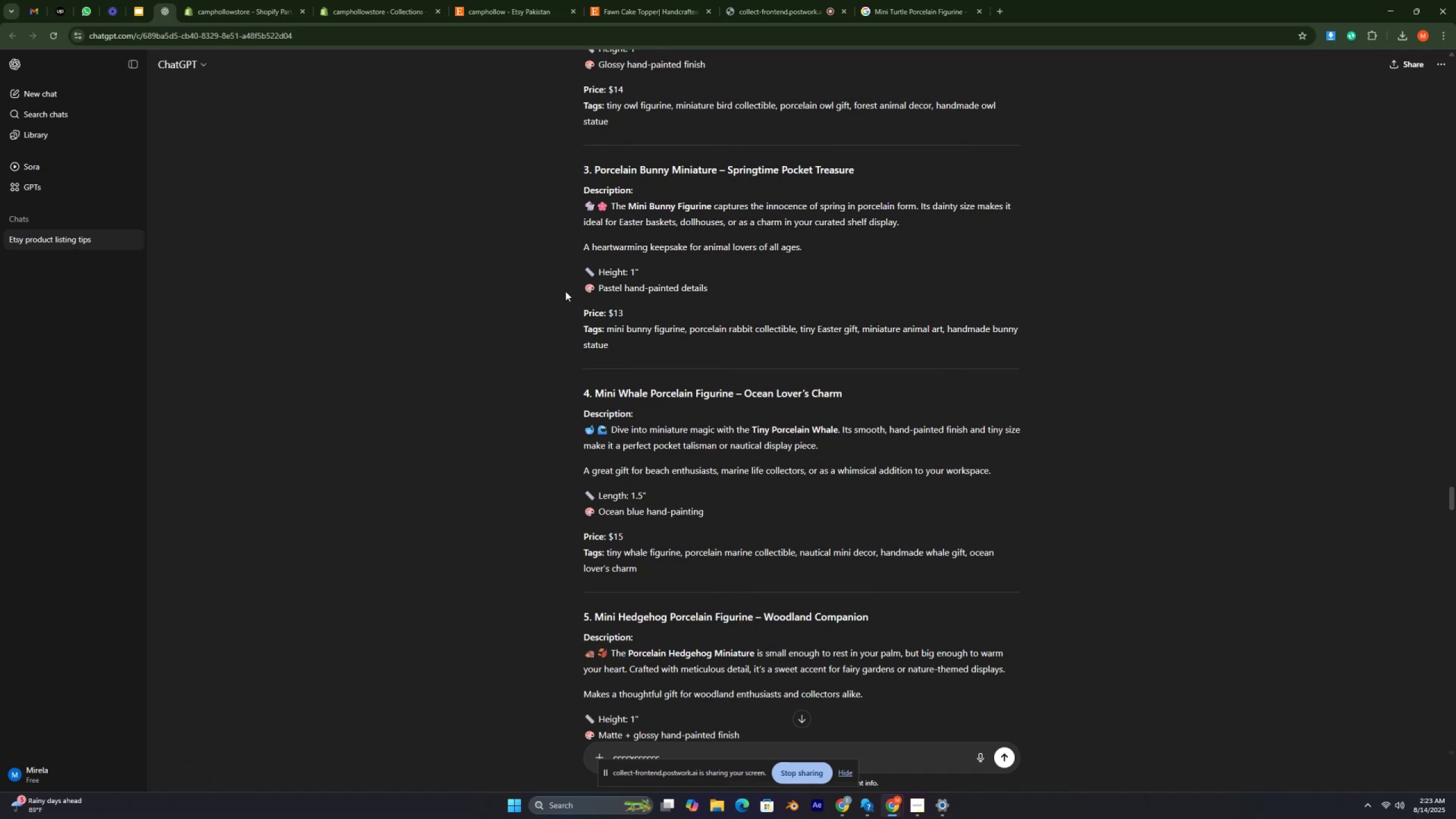 
key(Control+ControlRight)
 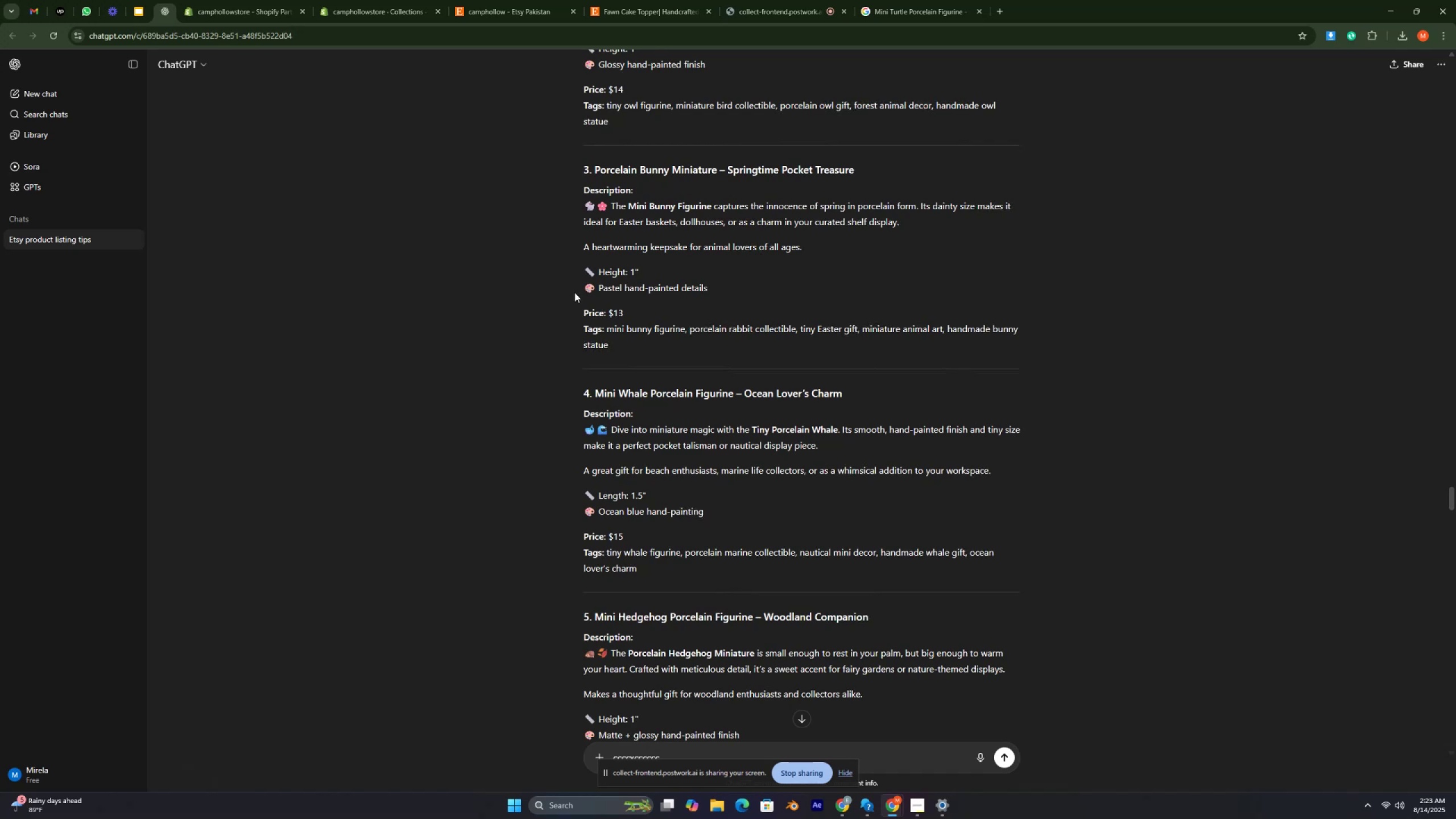 
key(Control+ControlRight)
 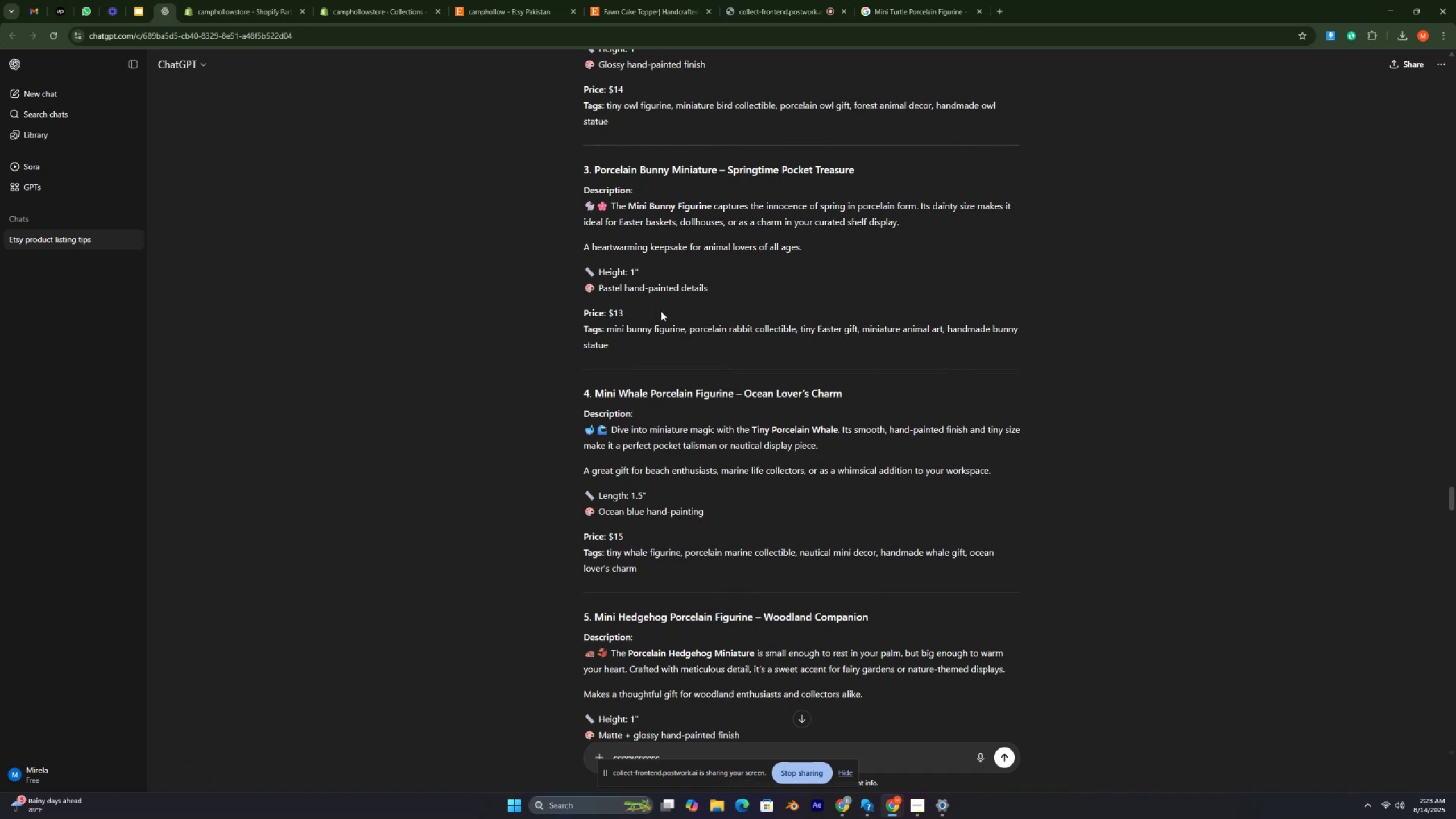 
scroll: coordinate [664, 308], scroll_direction: up, amount: 5.0
 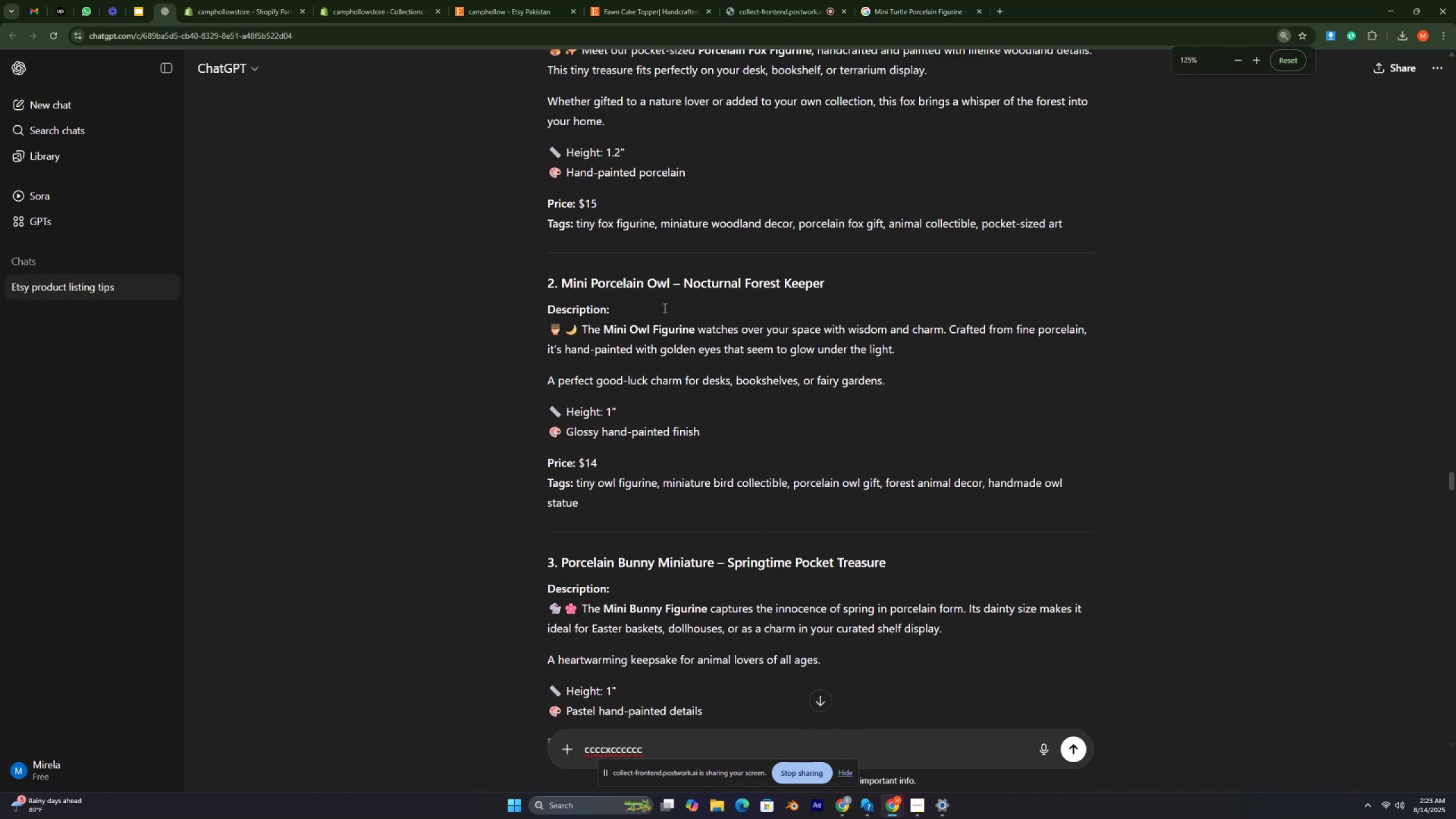 
key(Control+ControlRight)
 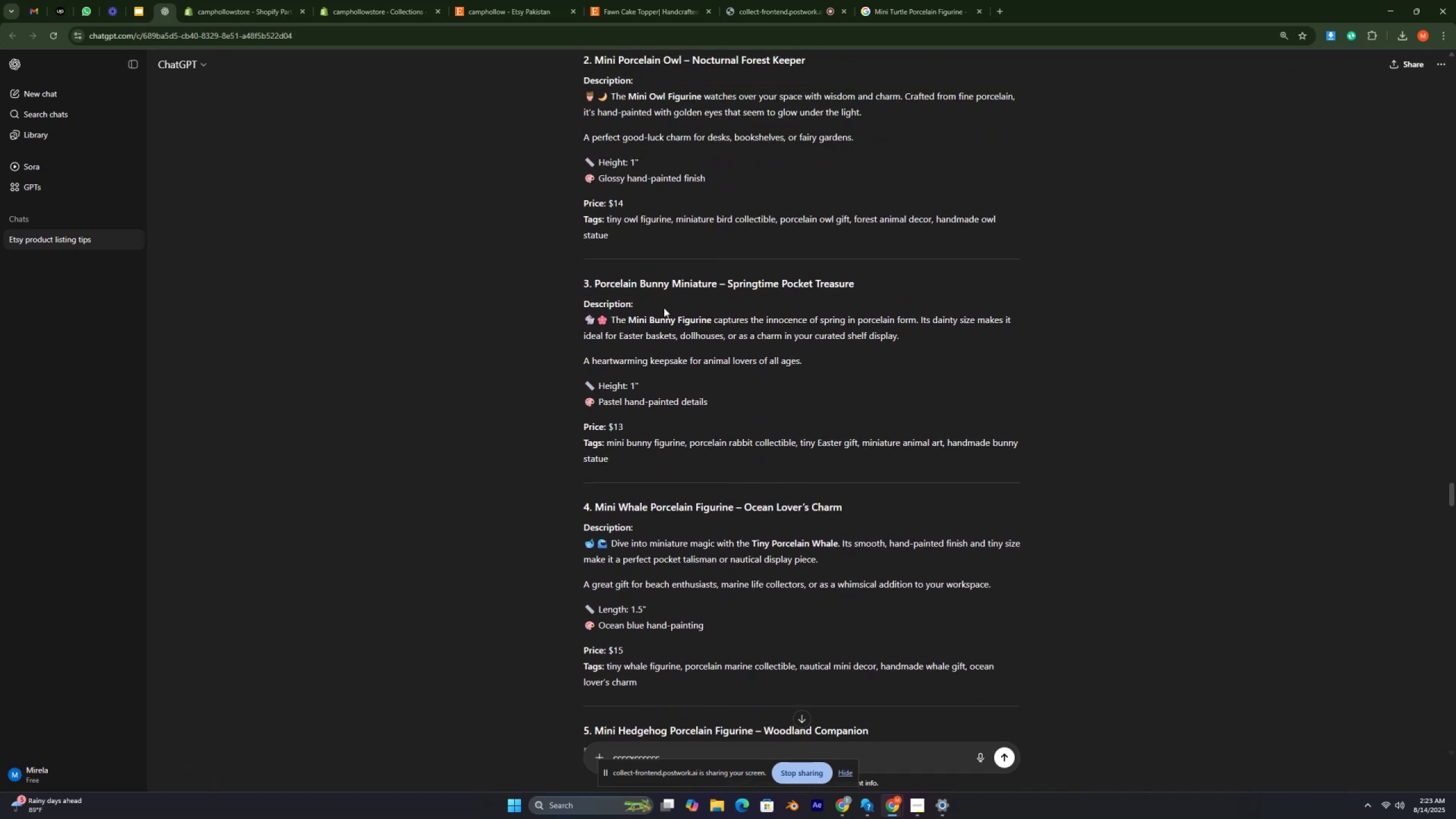 
key(Control+ControlRight)
 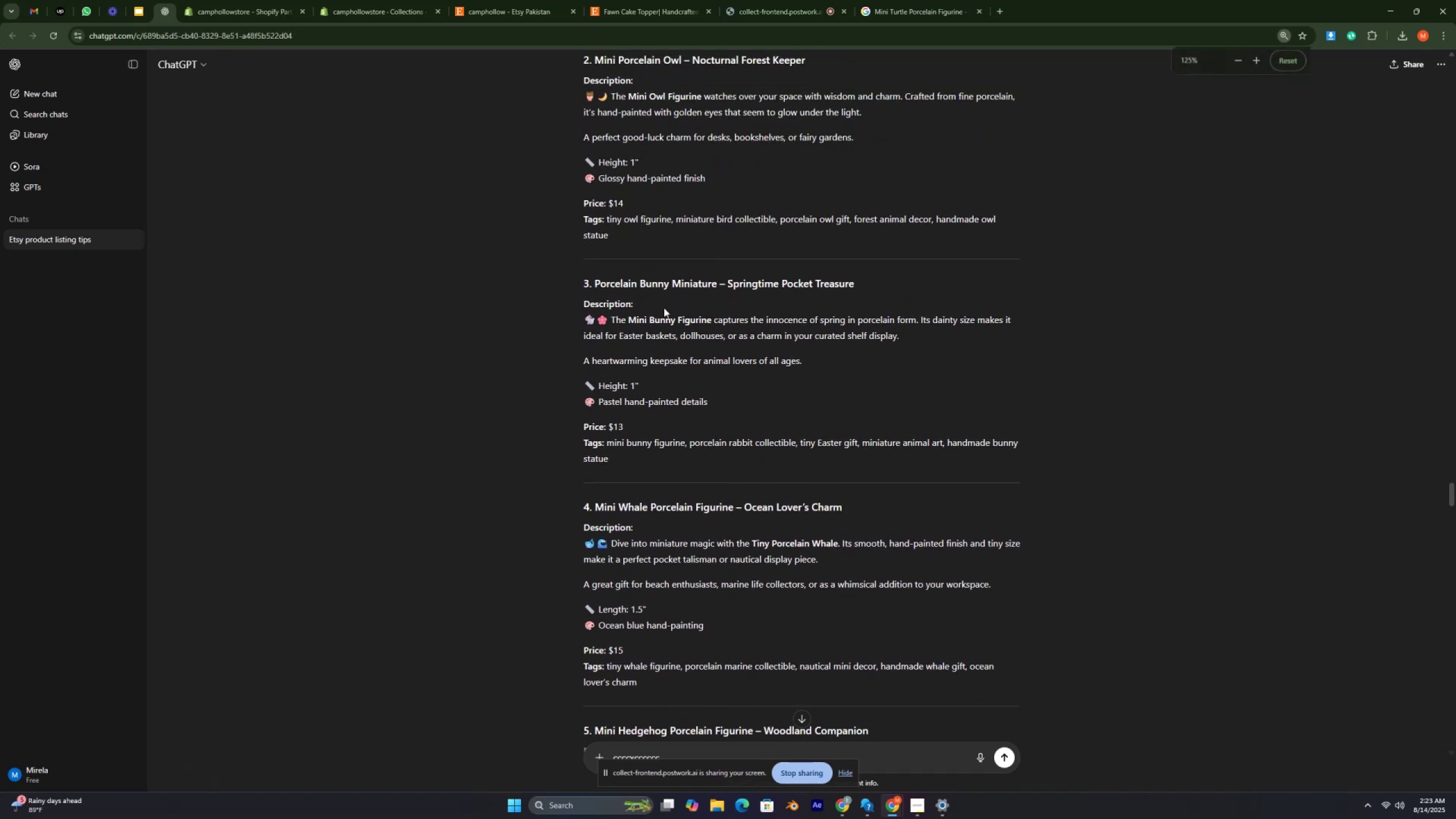 
key(Control+ControlRight)
 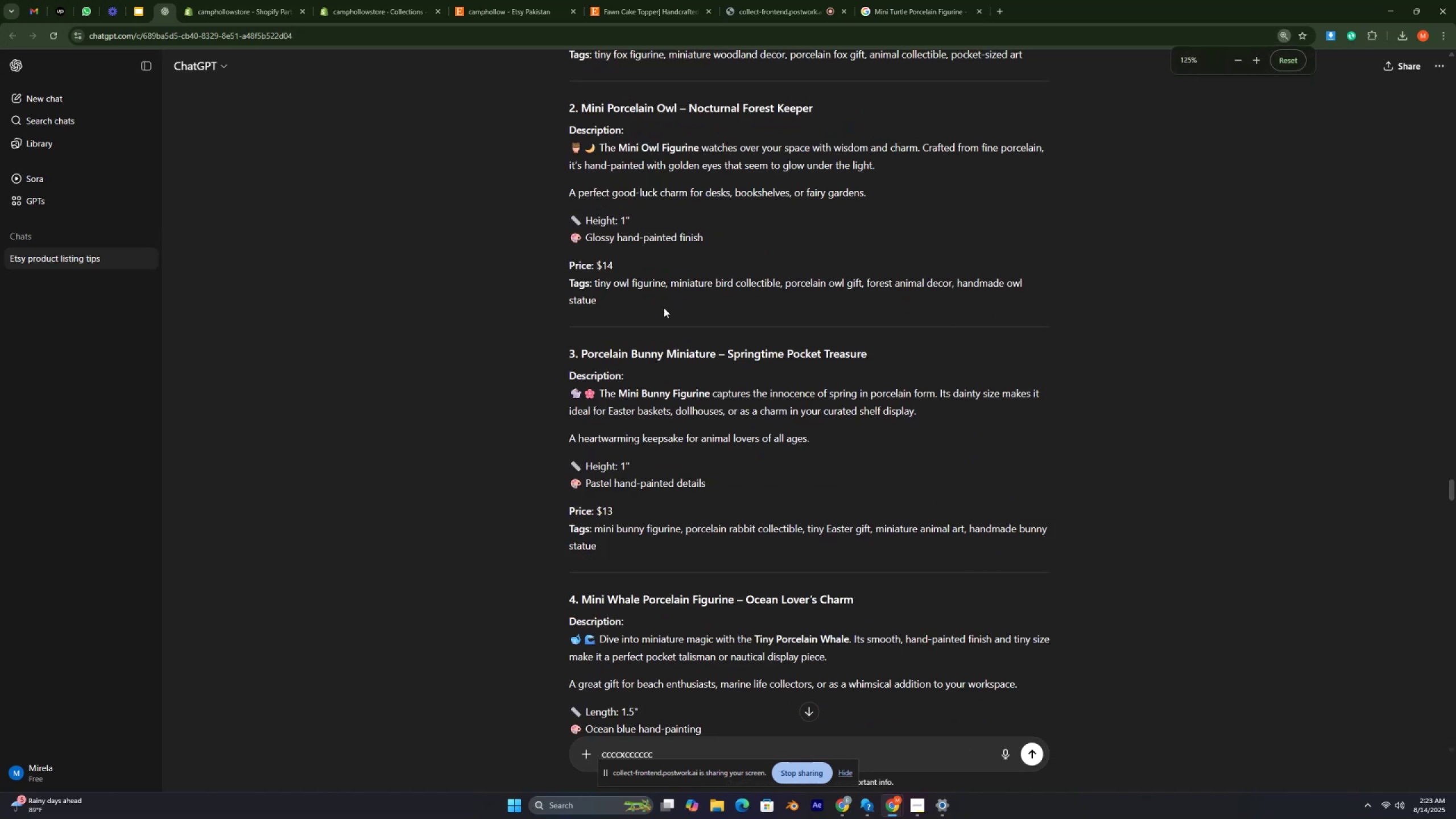 
key(Control+ControlRight)
 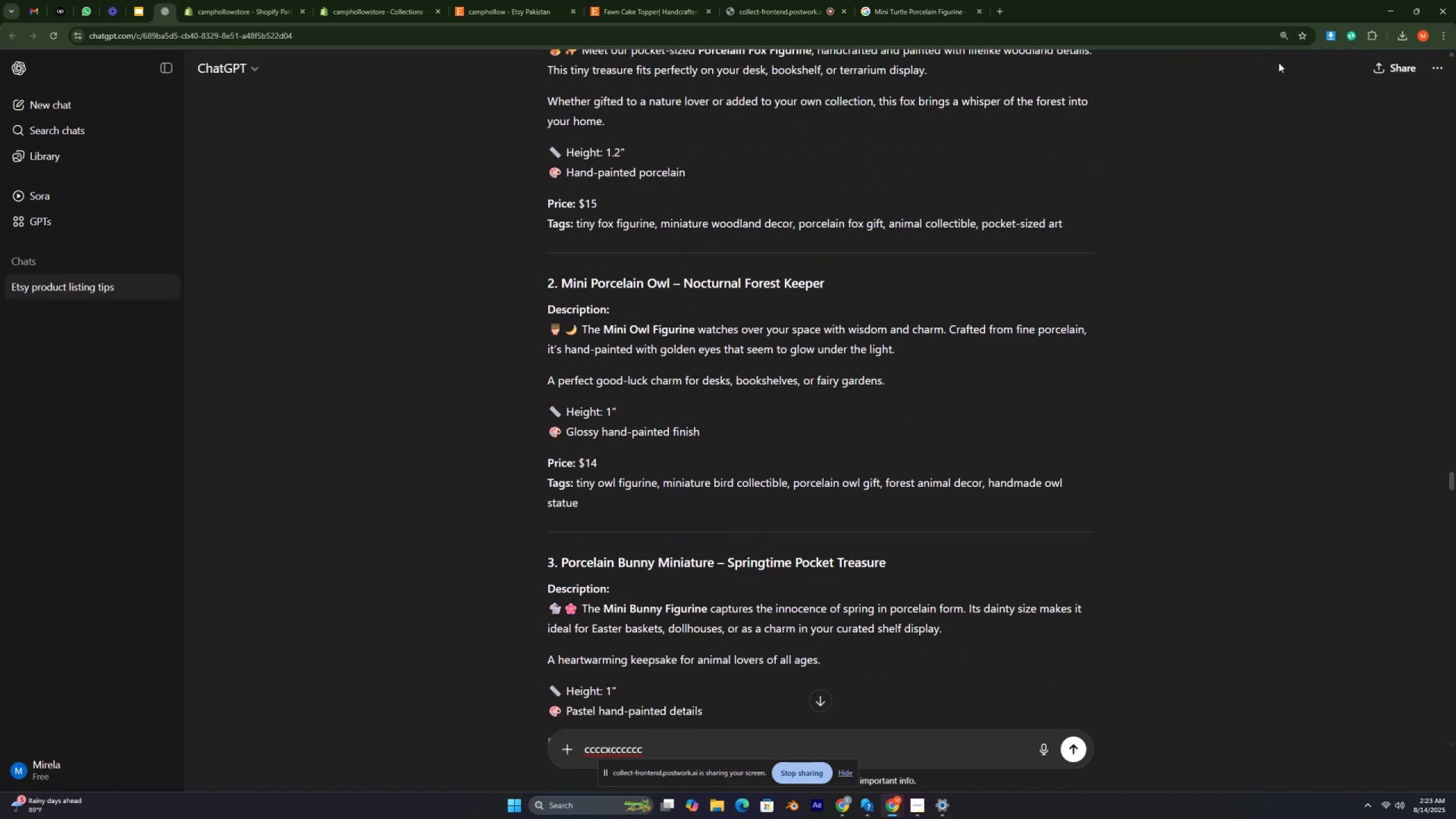 
left_click([1280, 38])
 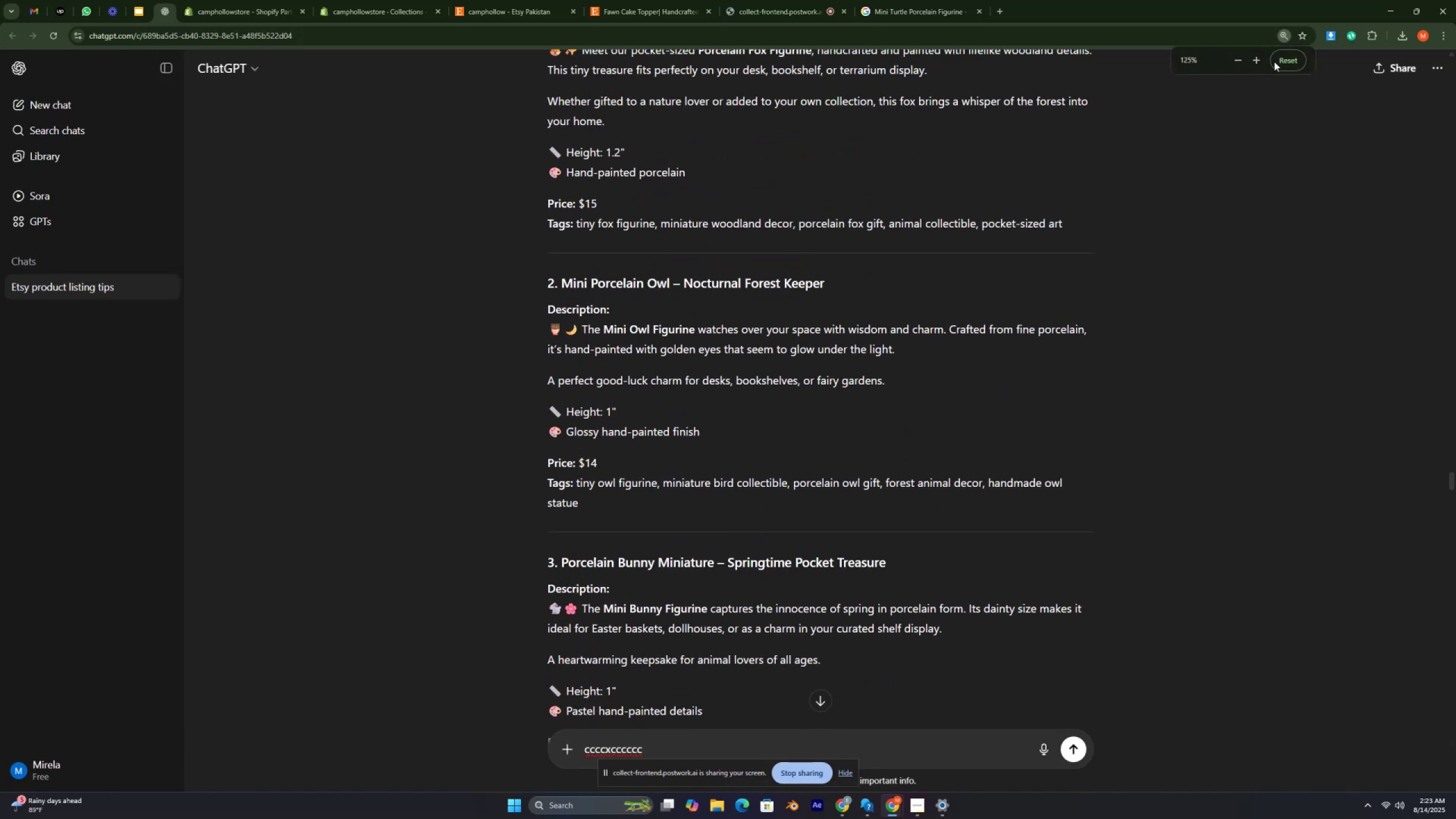 
left_click([1274, 61])
 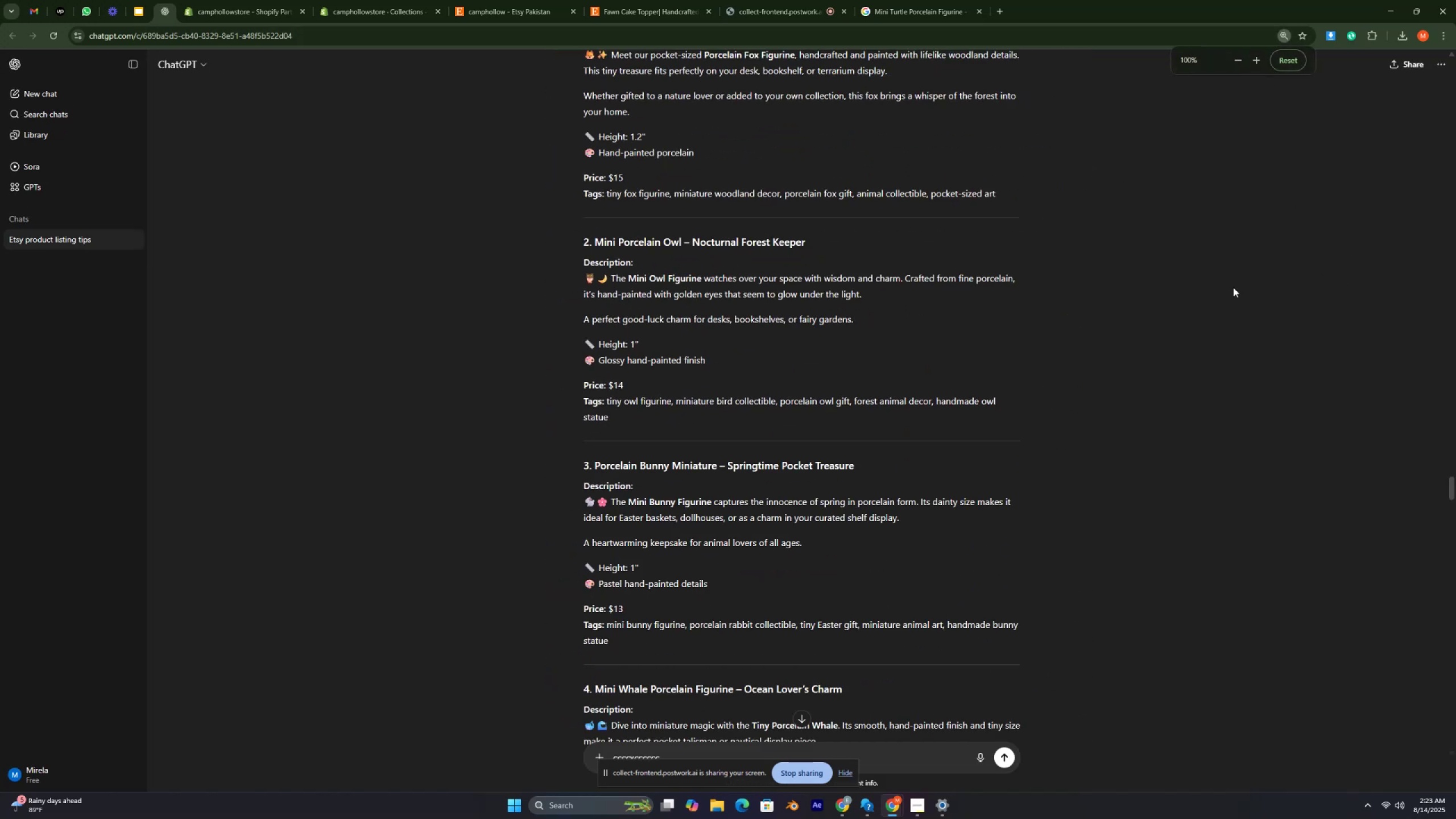 
scroll: coordinate [945, 419], scroll_direction: up, amount: 10.0
 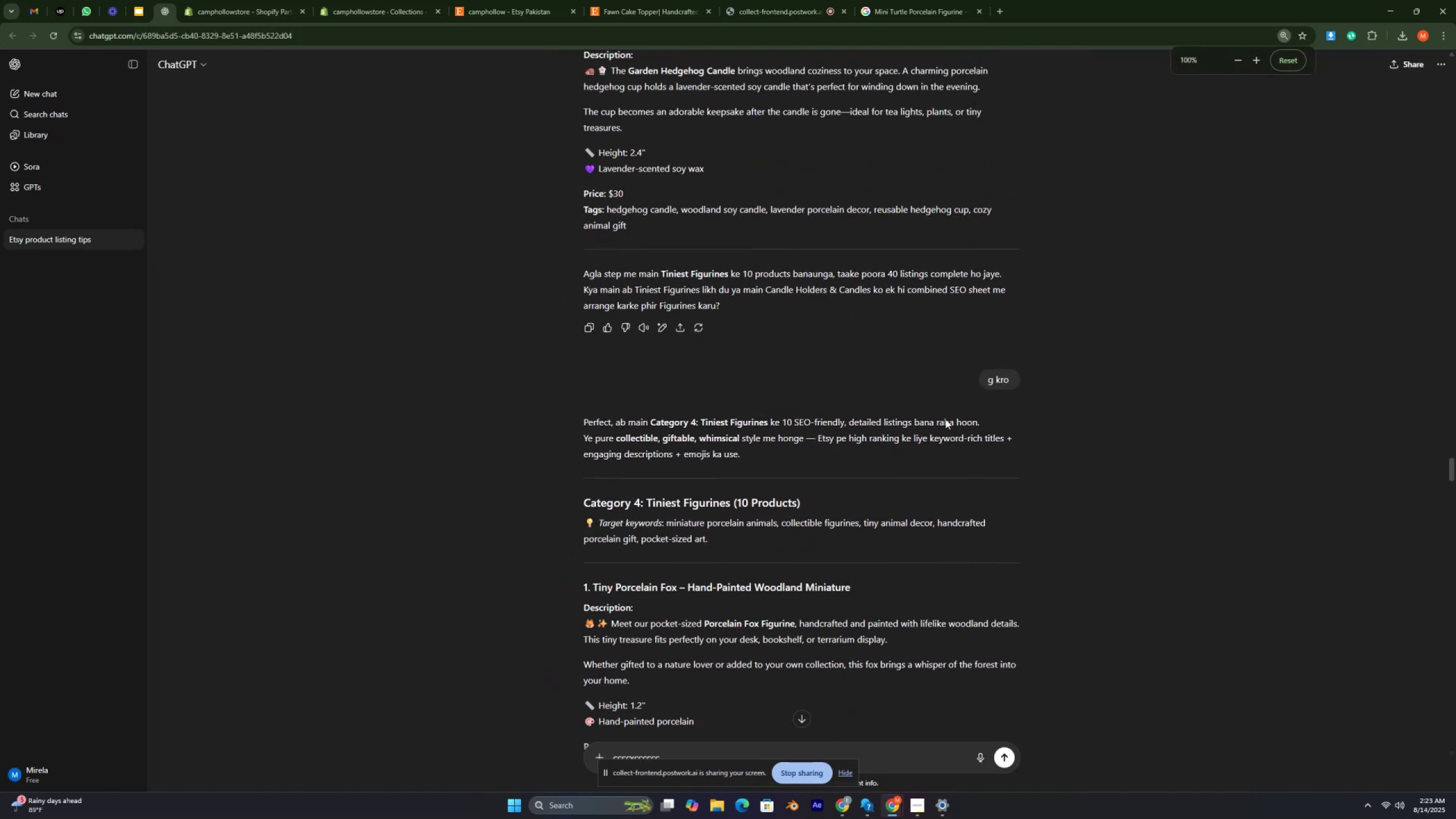 
scroll: coordinate [920, 474], scroll_direction: down, amount: 4.0
 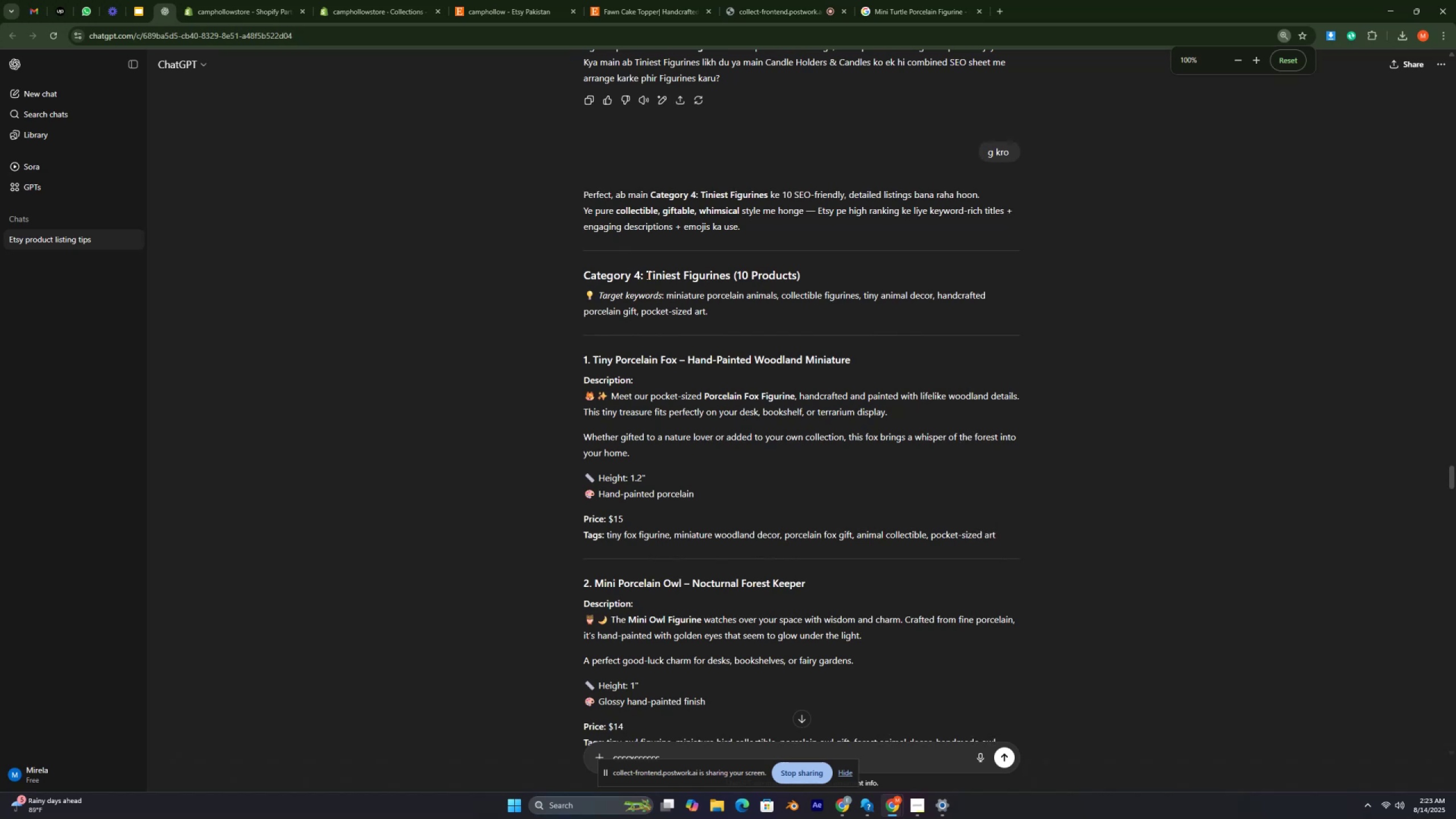 
left_click_drag(start_coordinate=[646, 277], to_coordinate=[734, 276])
 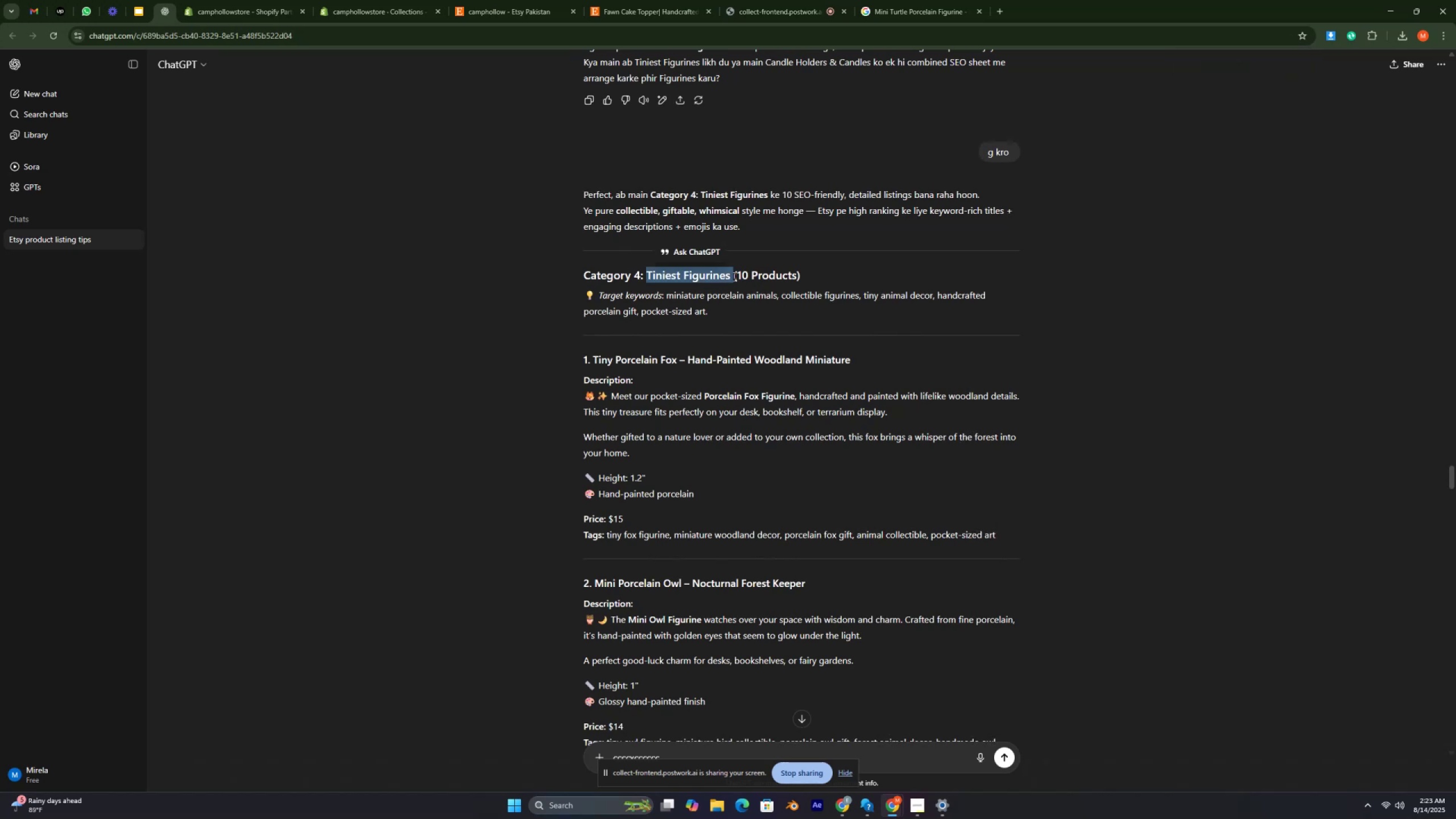 
key(Control+C)
 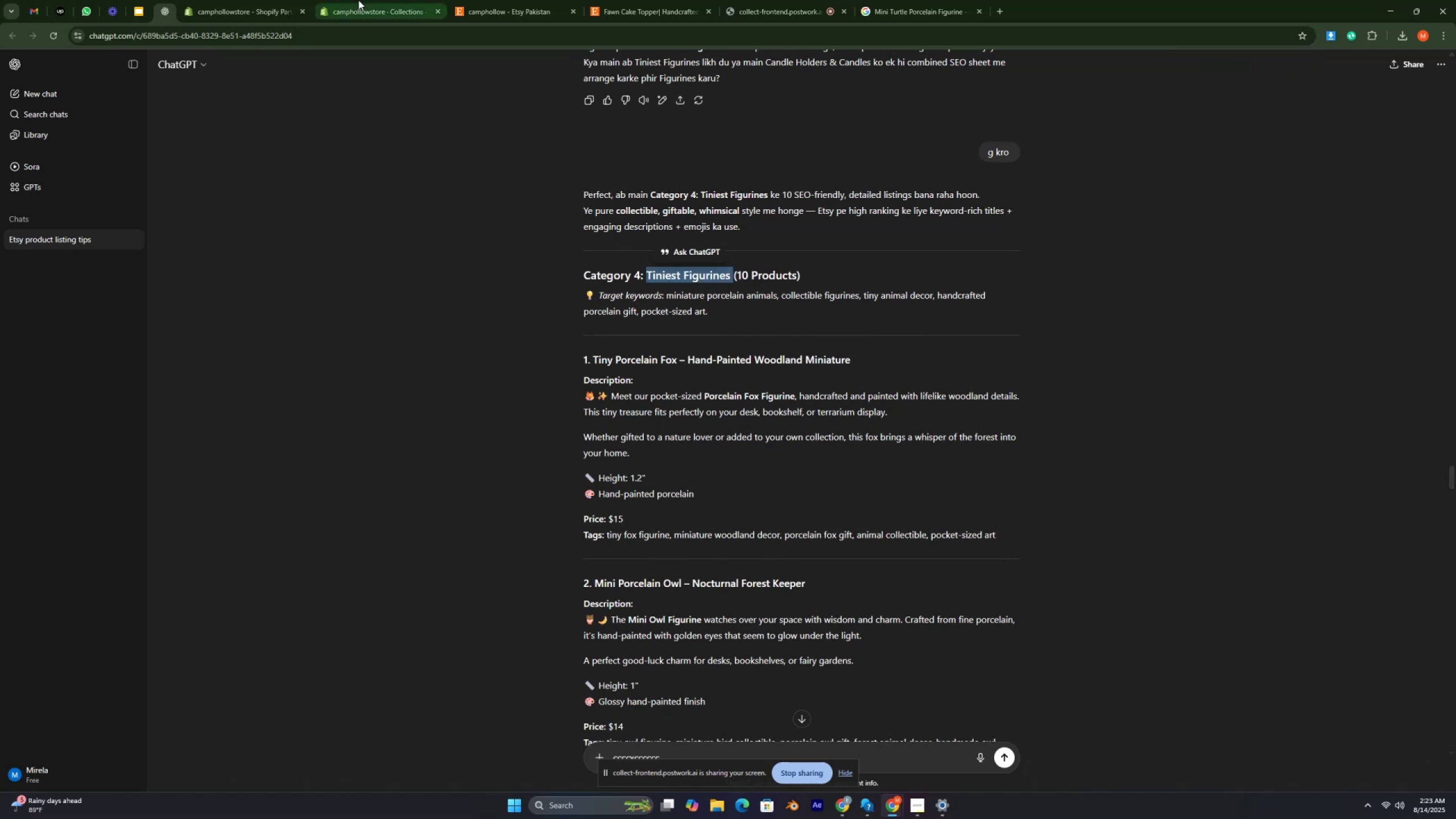 
left_click([366, 14])
 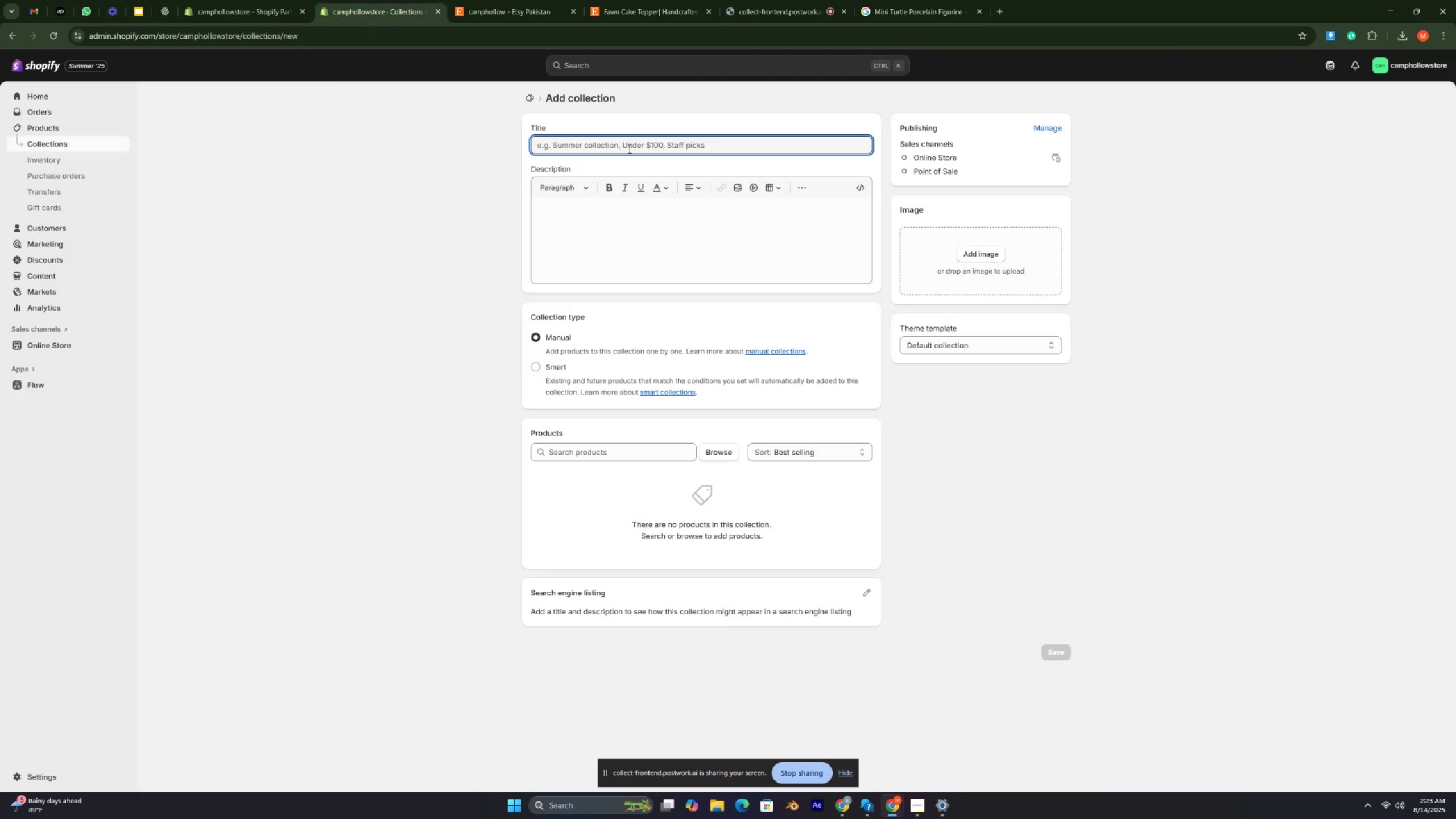 
left_click([626, 147])
 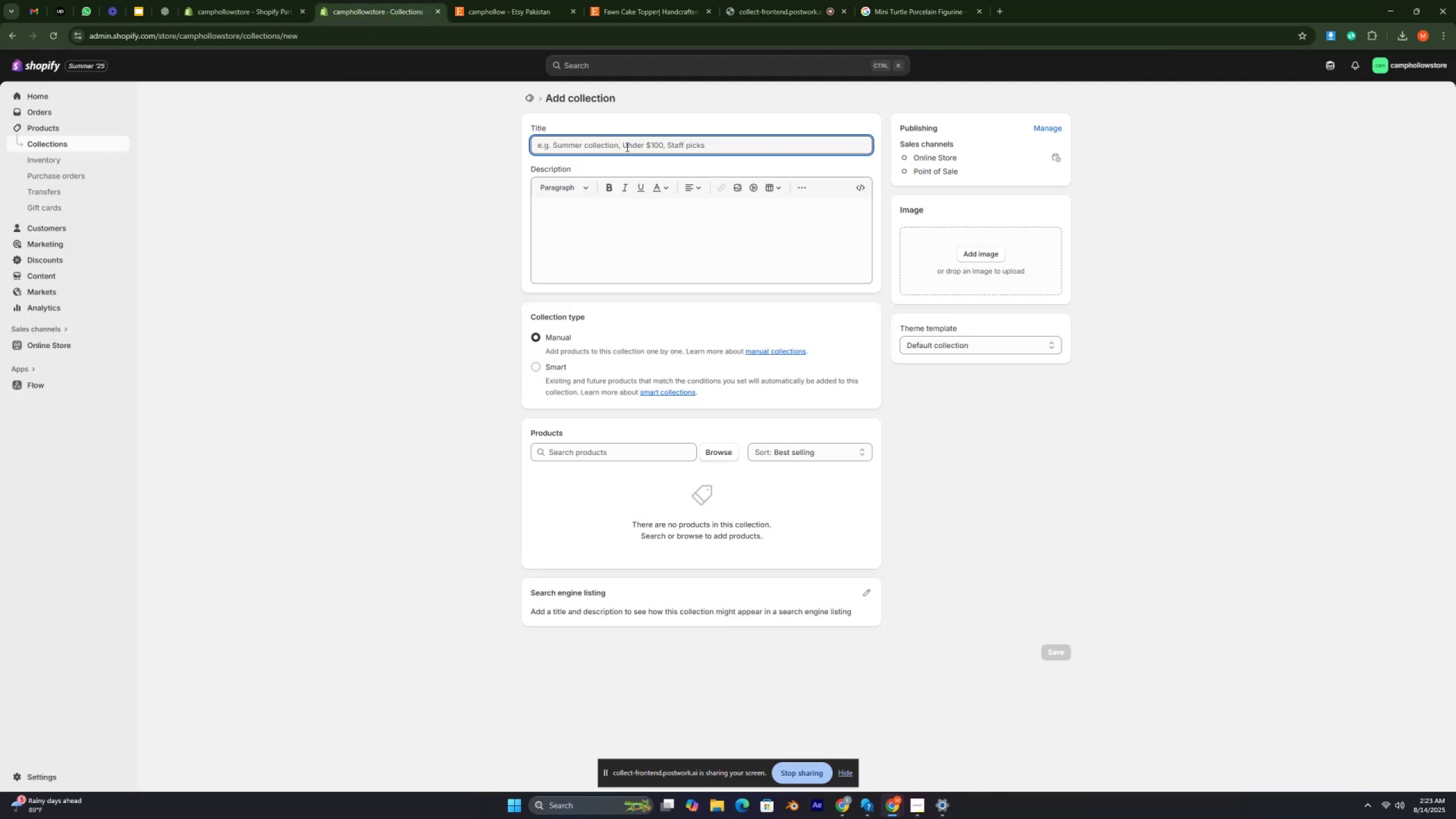 
key(Control+V)
 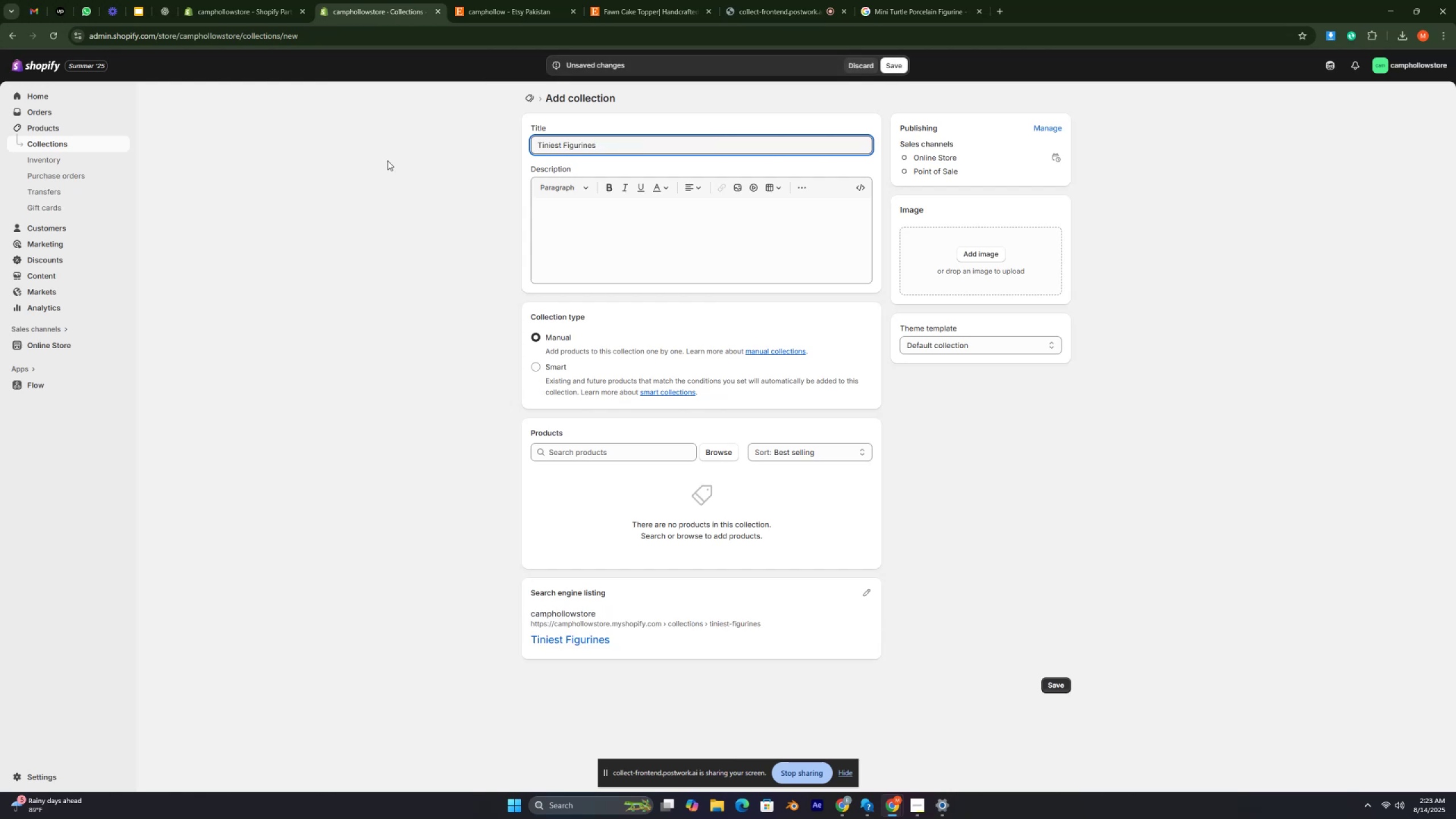 
wait(5.46)
 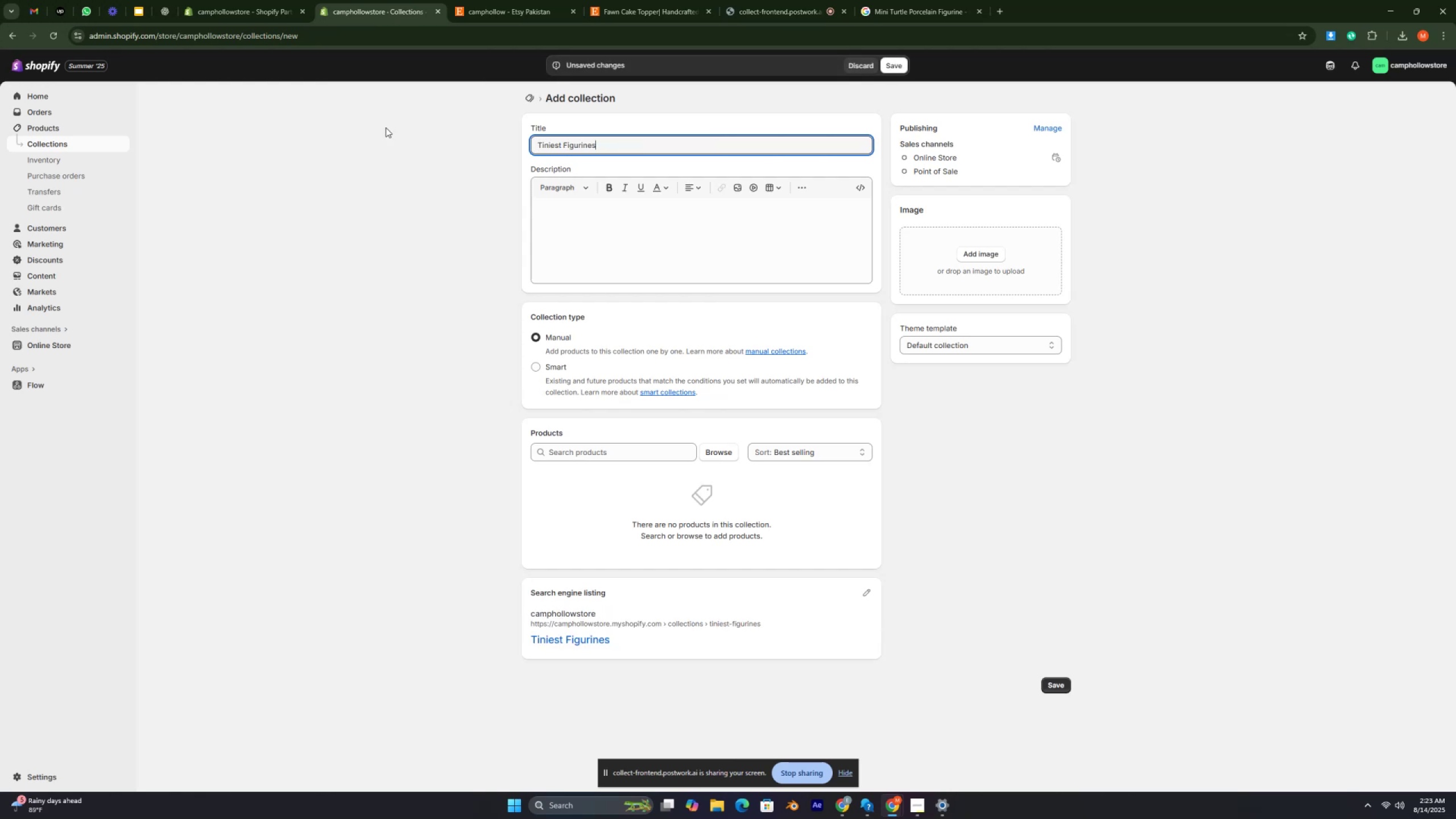 
left_click([704, 454])
 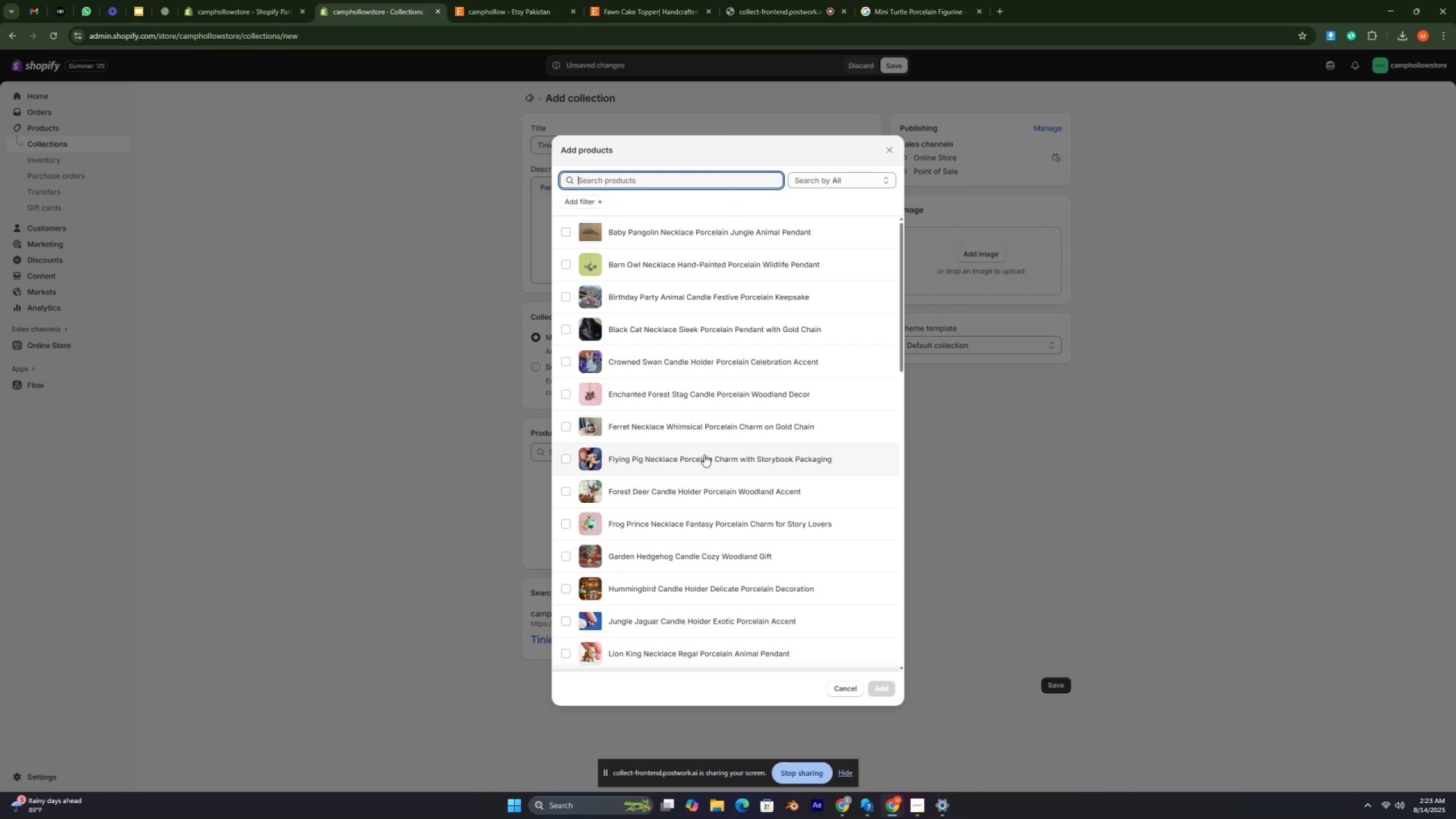 
wait(17.06)
 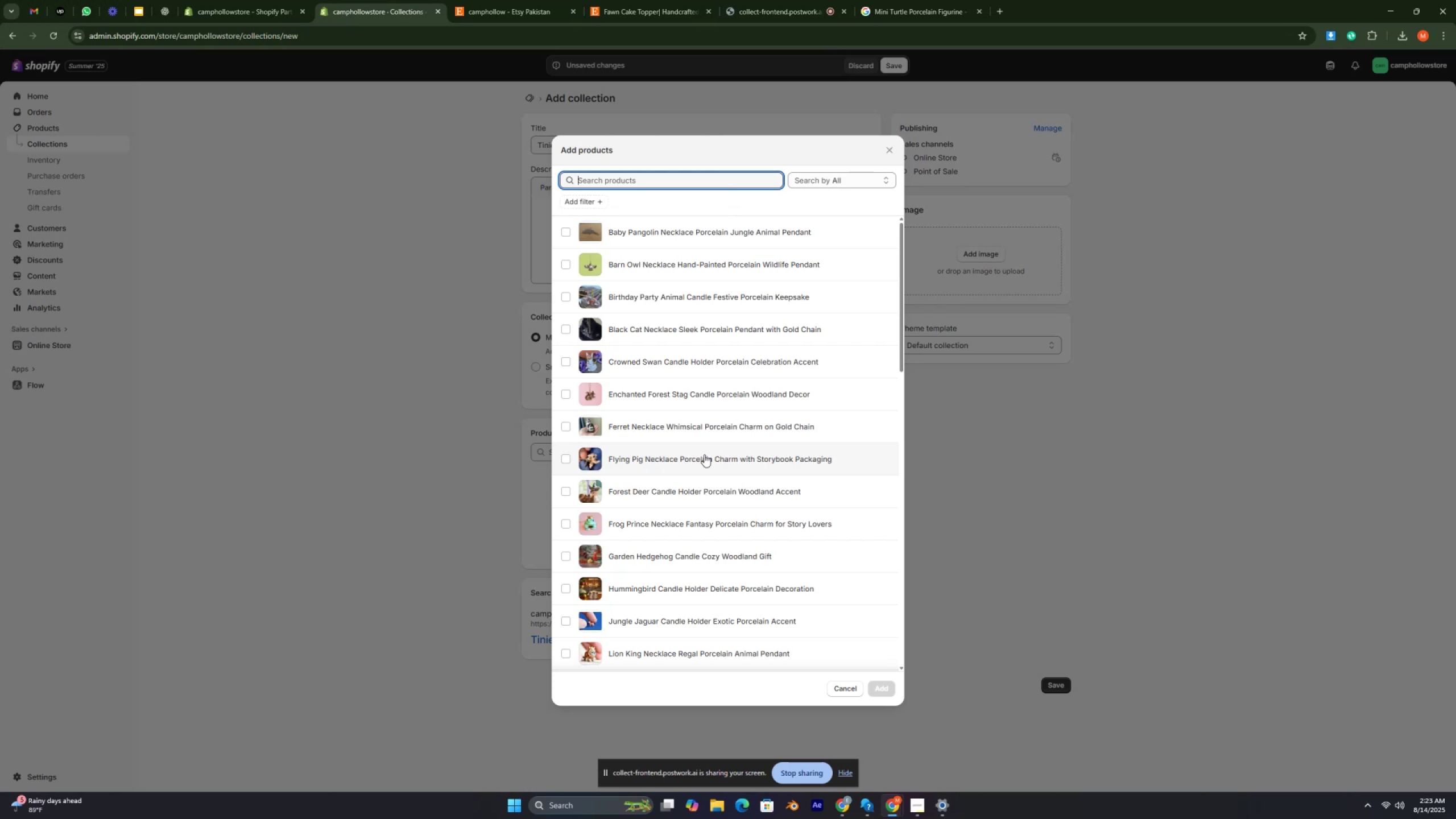 
type(mini)
 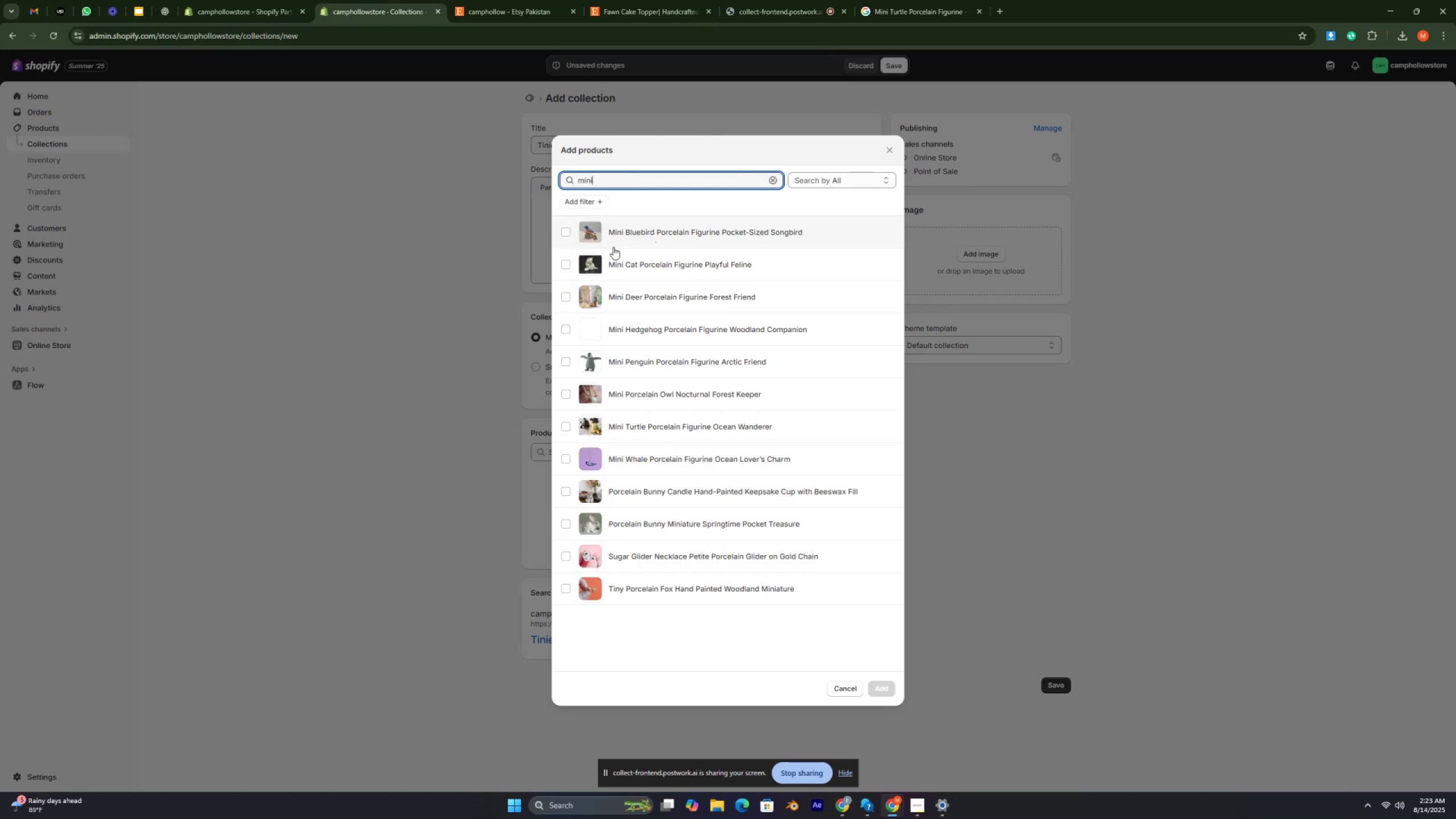 
left_click([570, 231])
 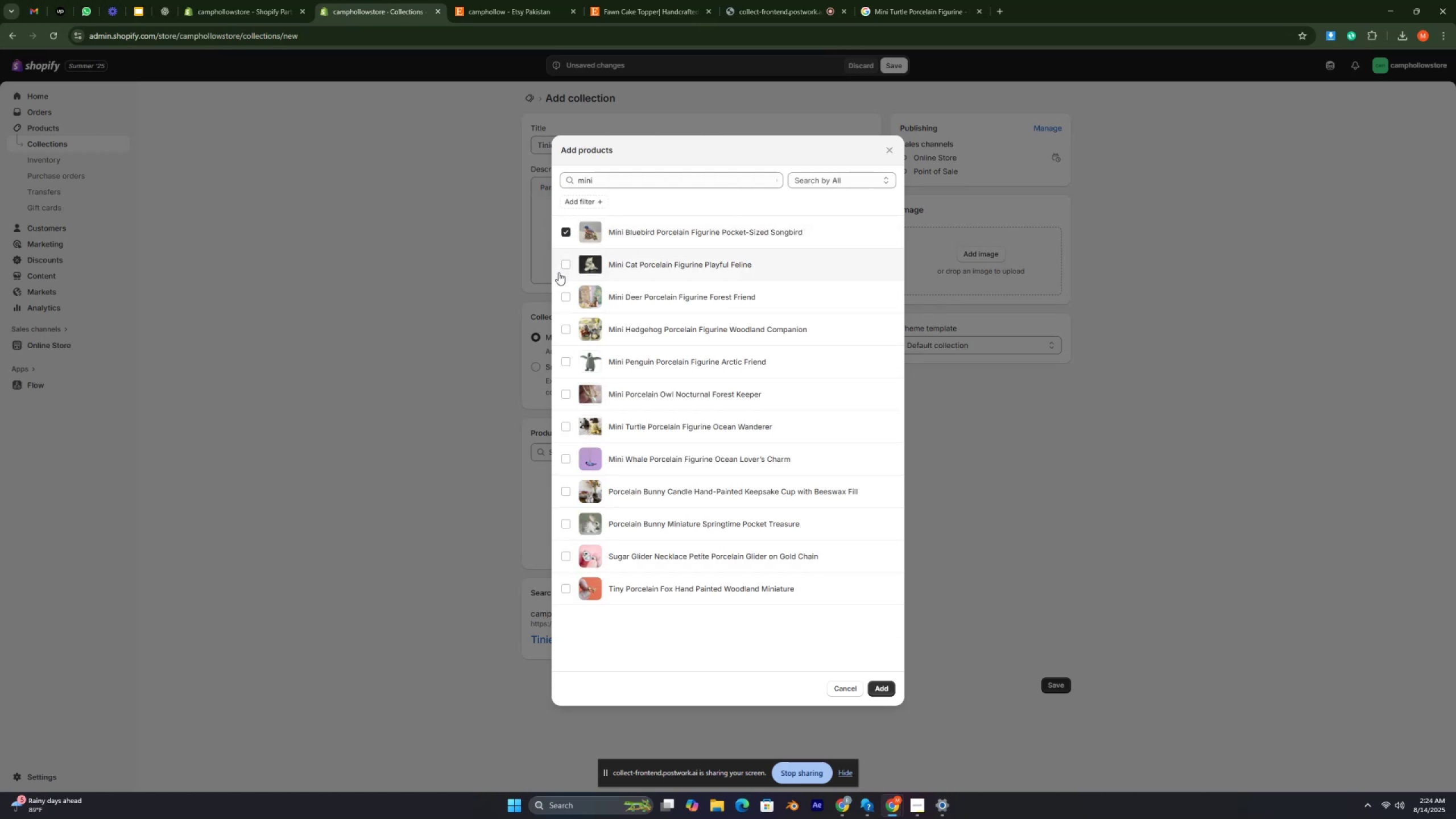 
left_click([559, 272])
 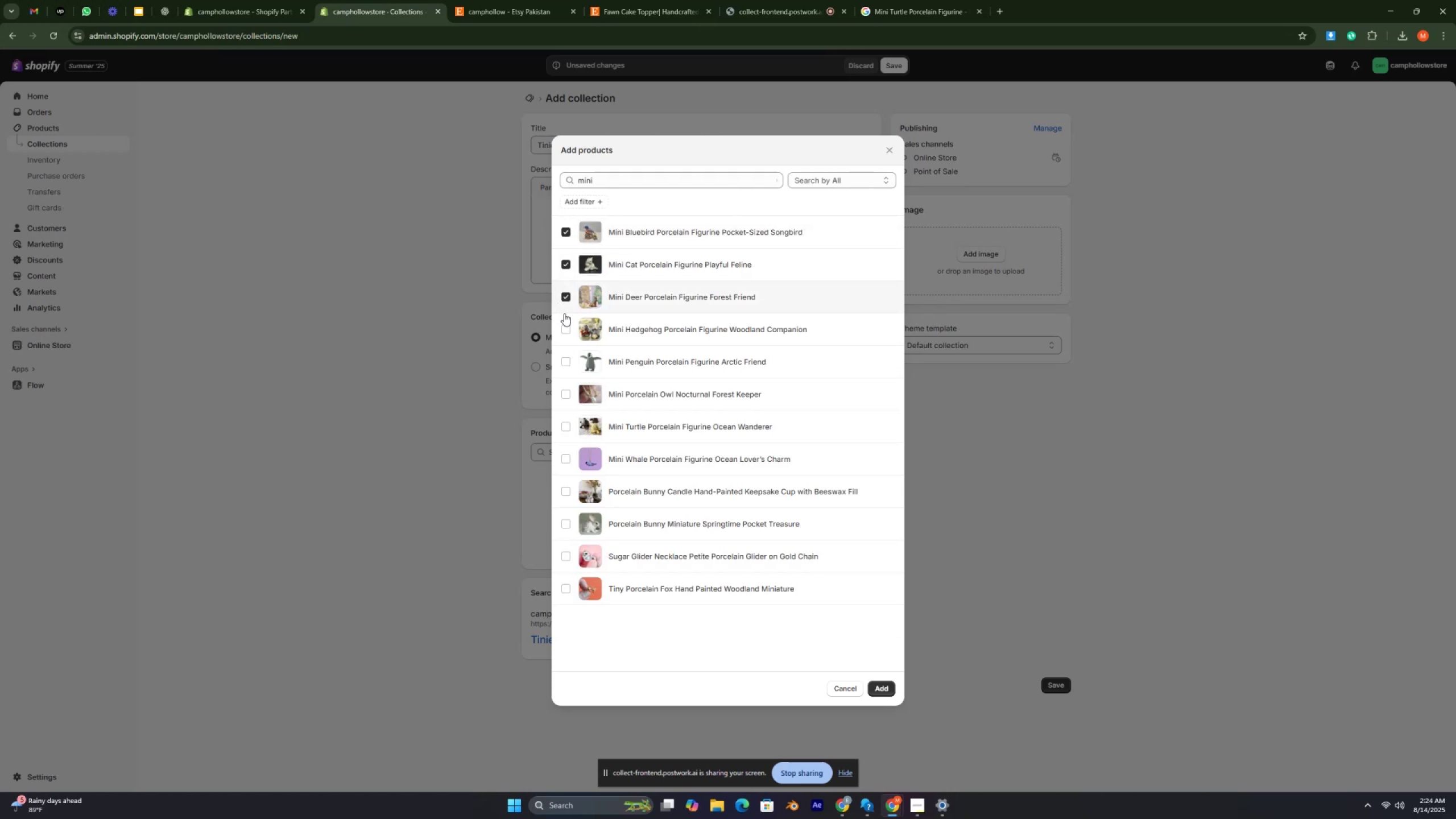 
left_click([567, 329])
 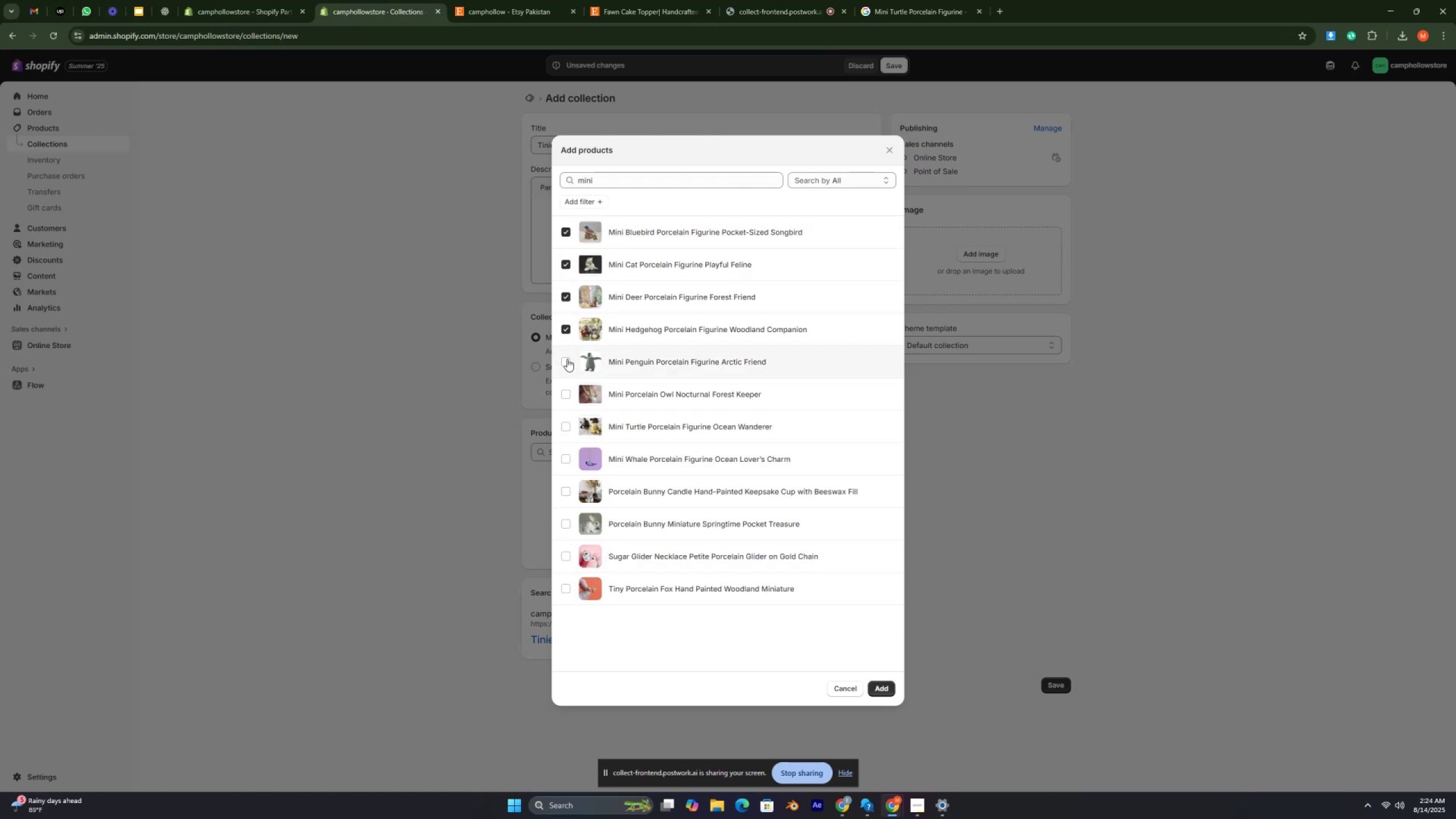 
left_click([567, 360])
 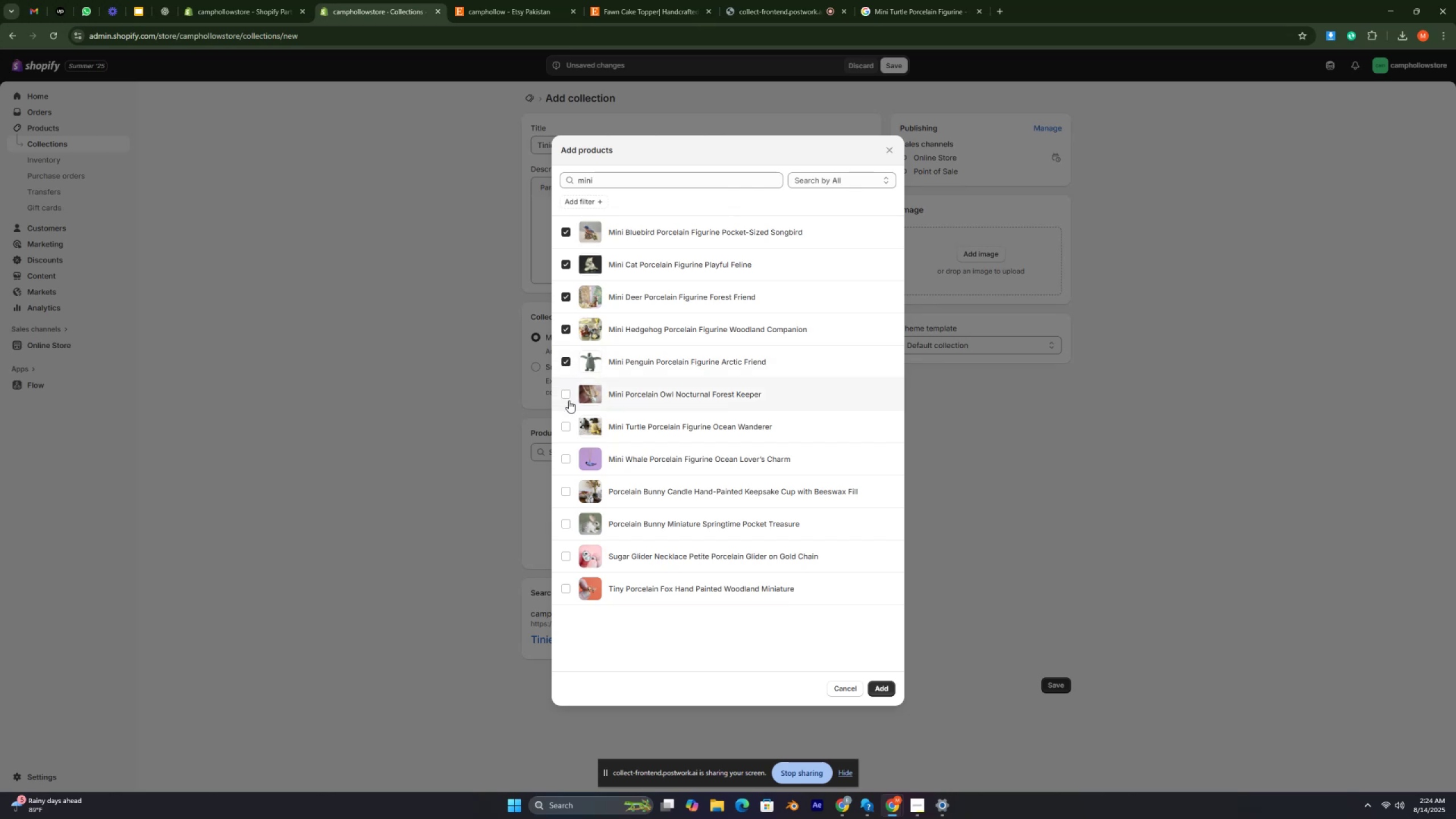 
left_click([569, 400])
 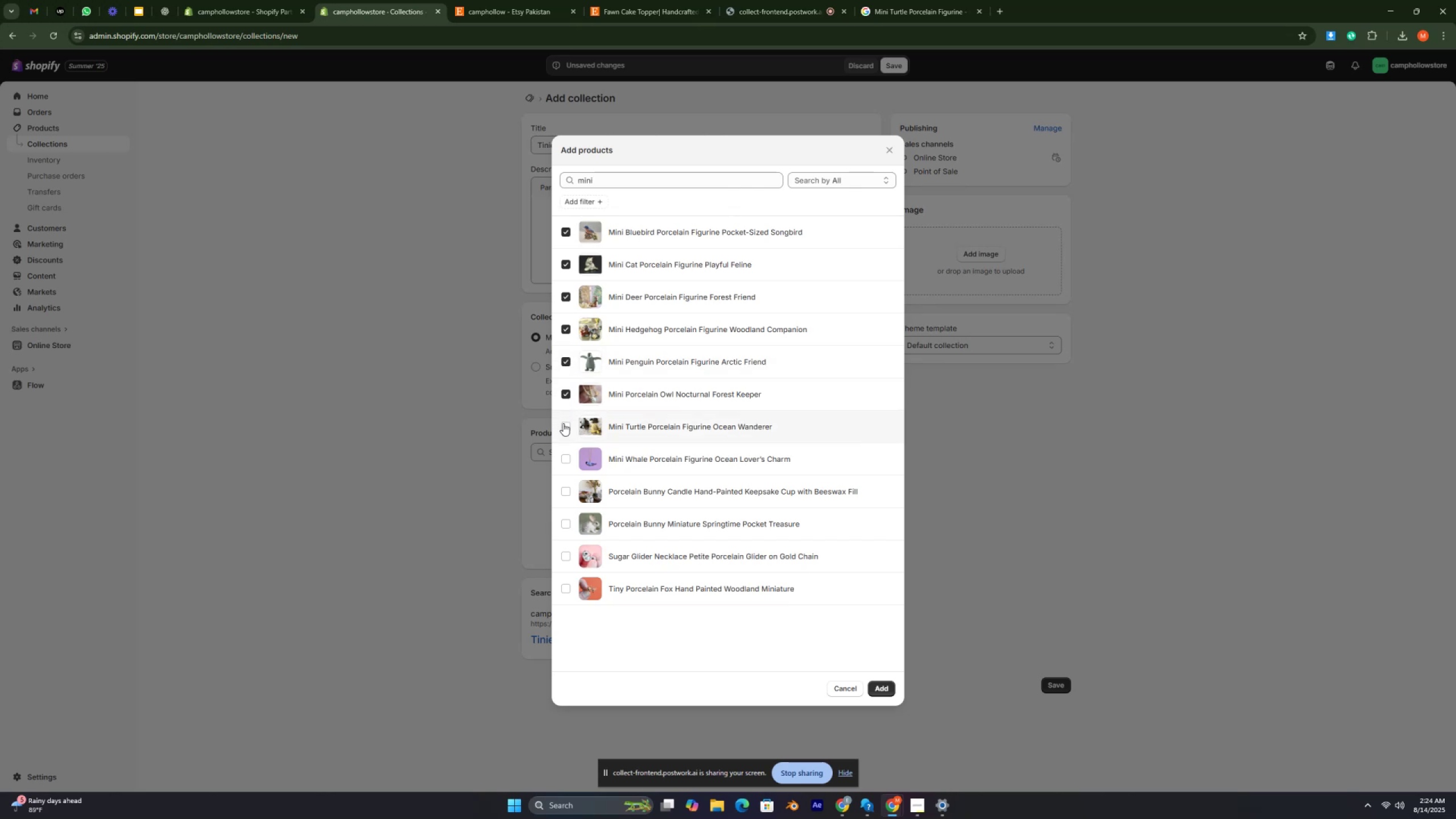 
left_click([564, 427])
 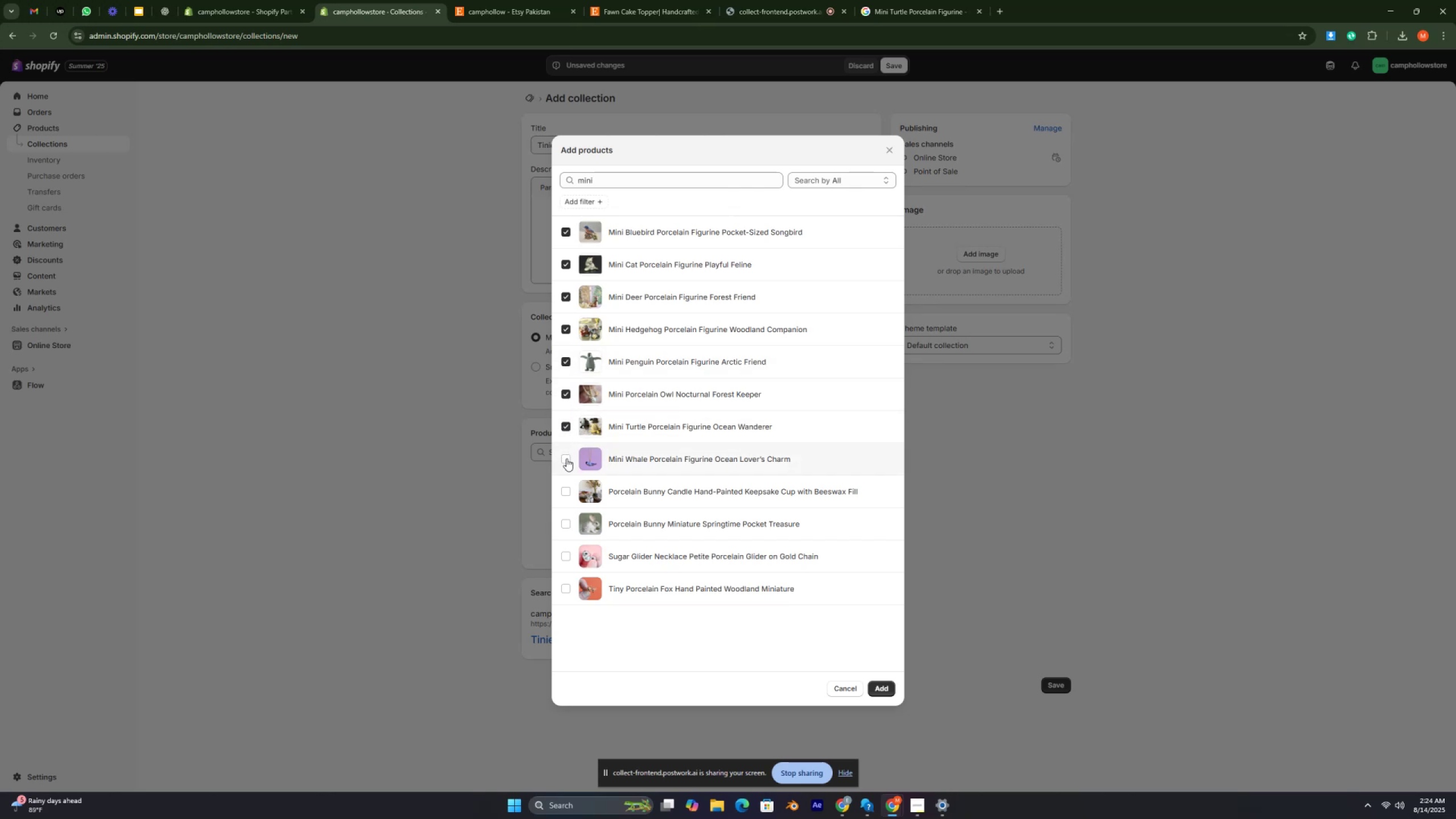 
left_click([566, 458])
 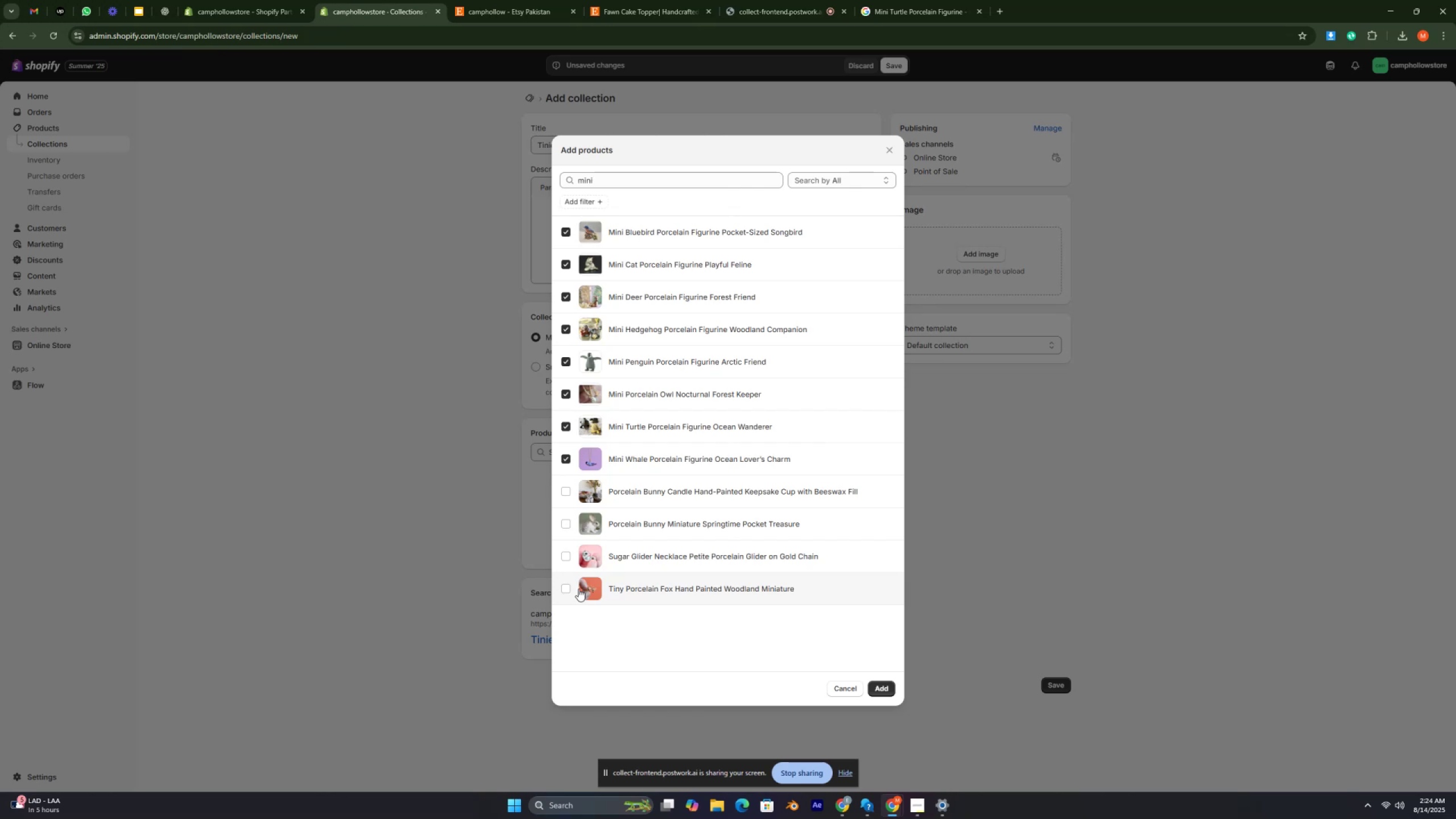 
wait(12.46)
 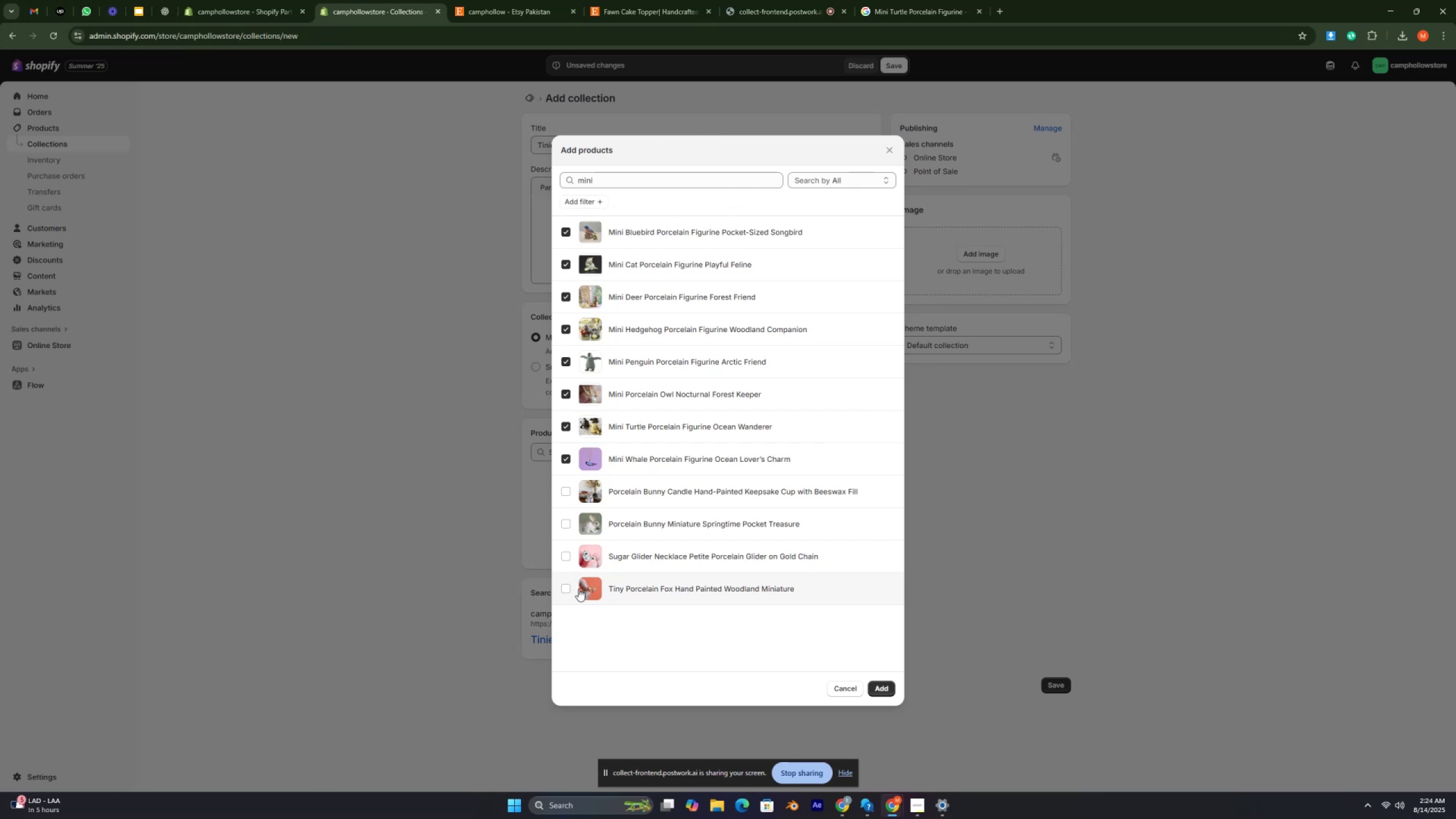 
left_click([560, 588])
 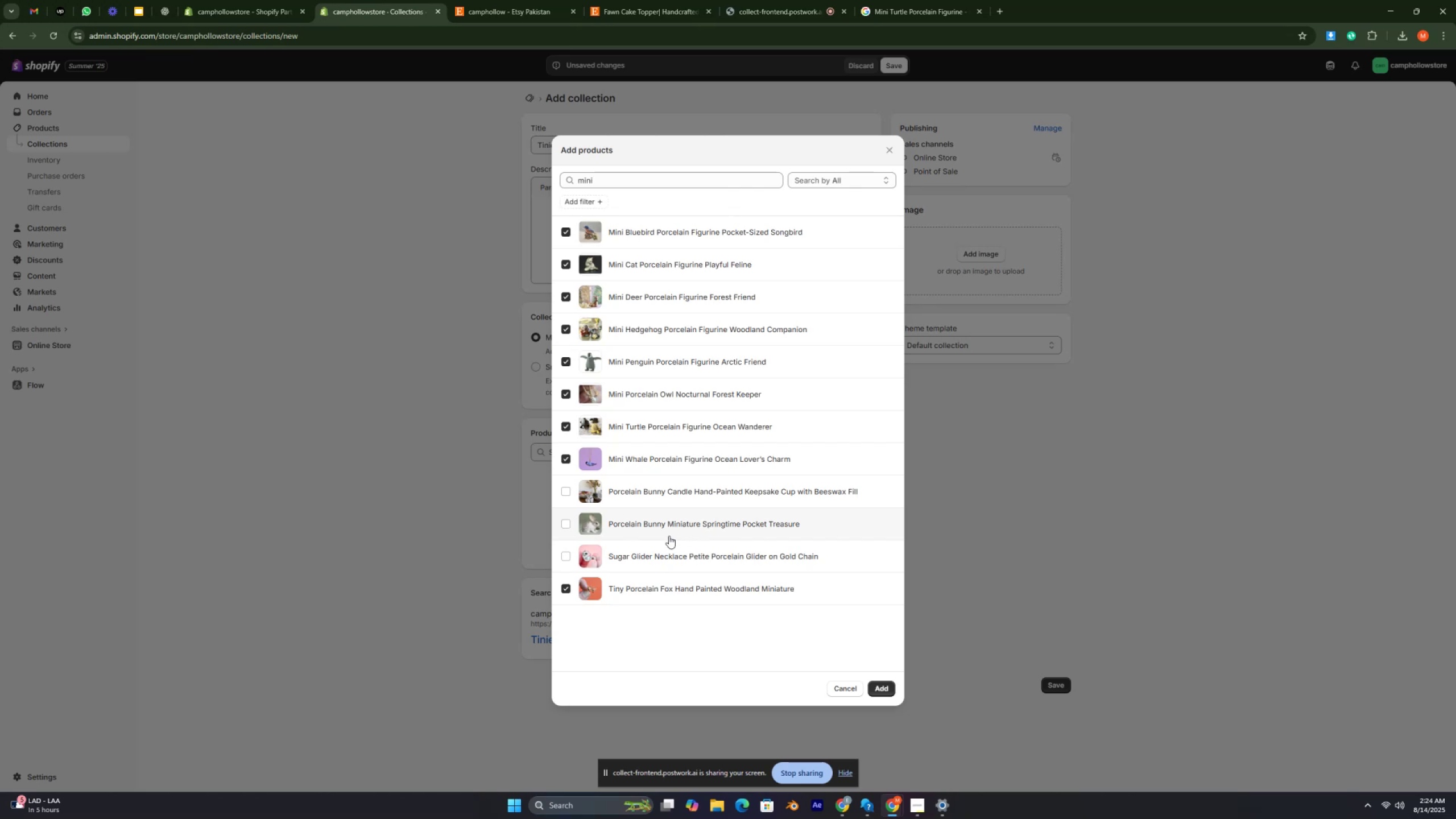 
wait(10.19)
 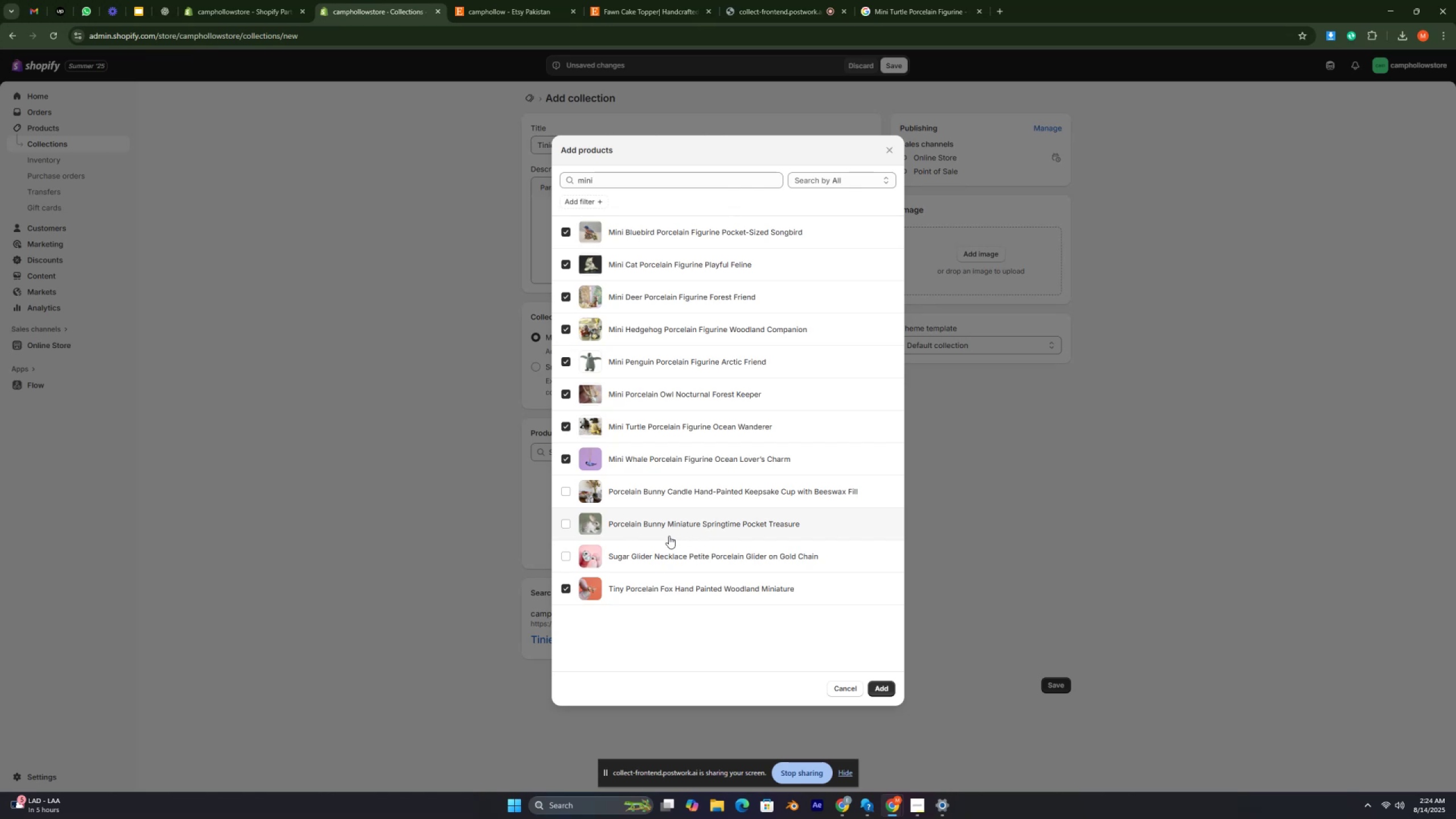 
left_click([562, 494])
 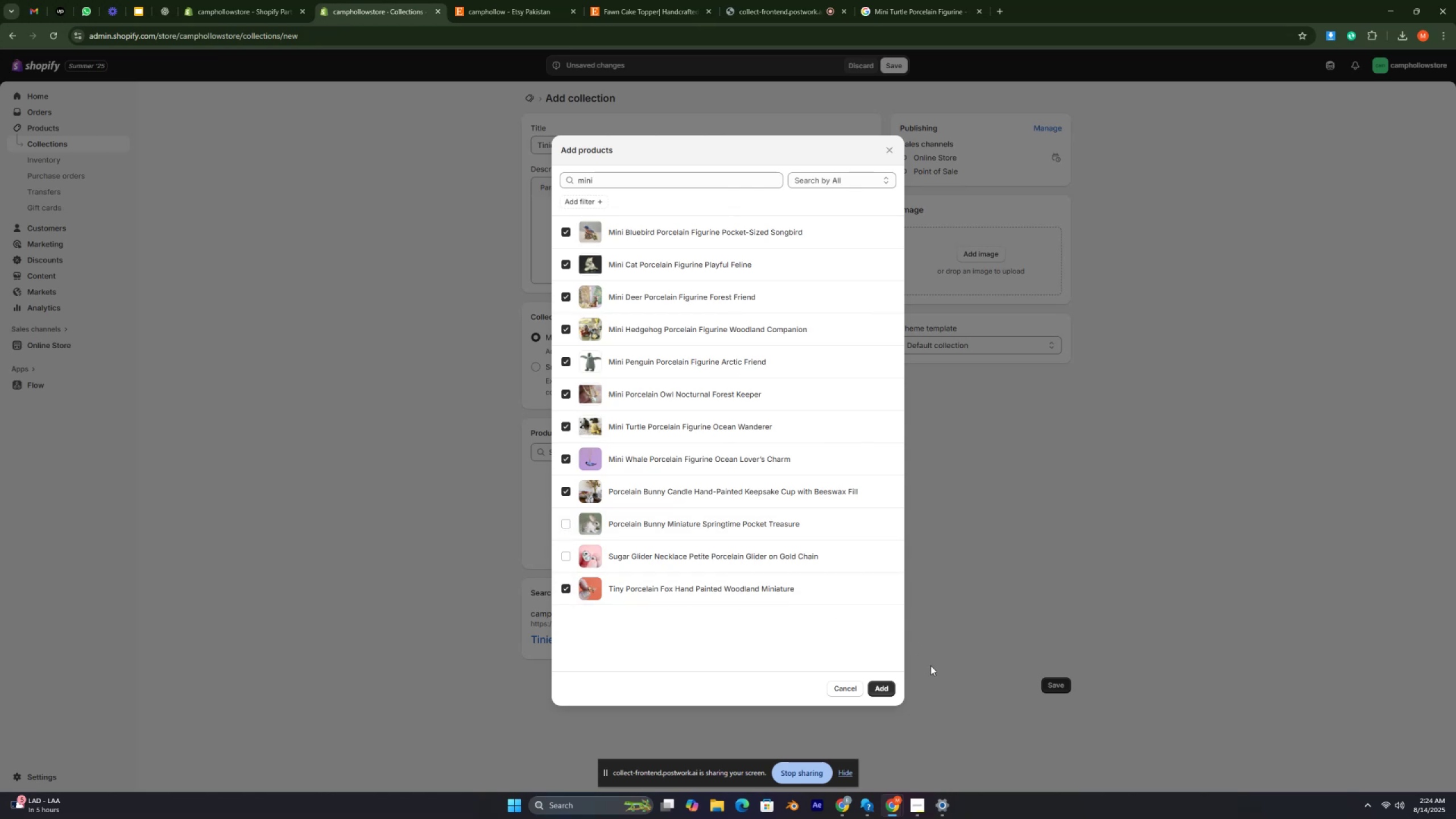 
wait(7.7)
 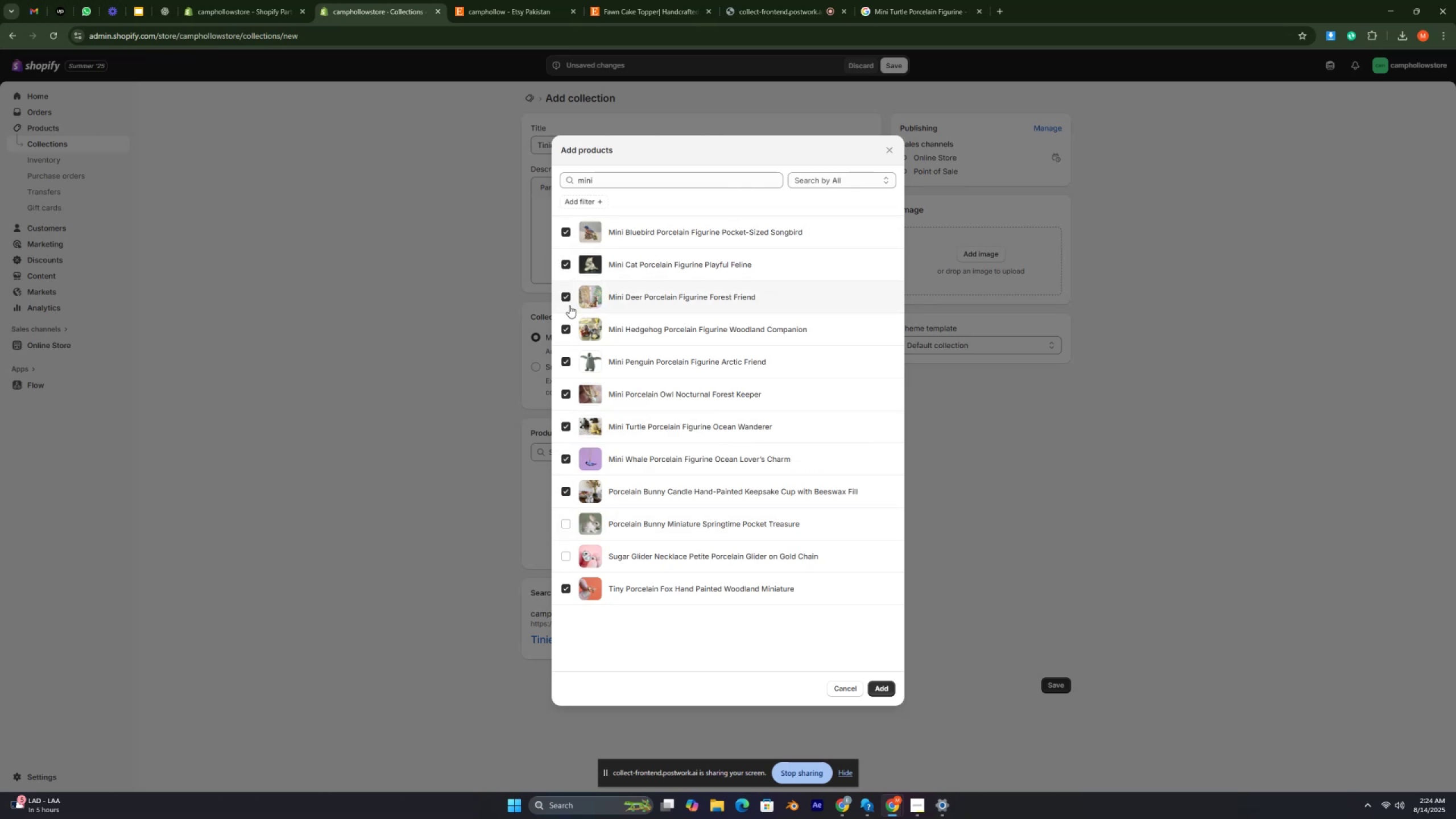 
left_click([886, 685])
 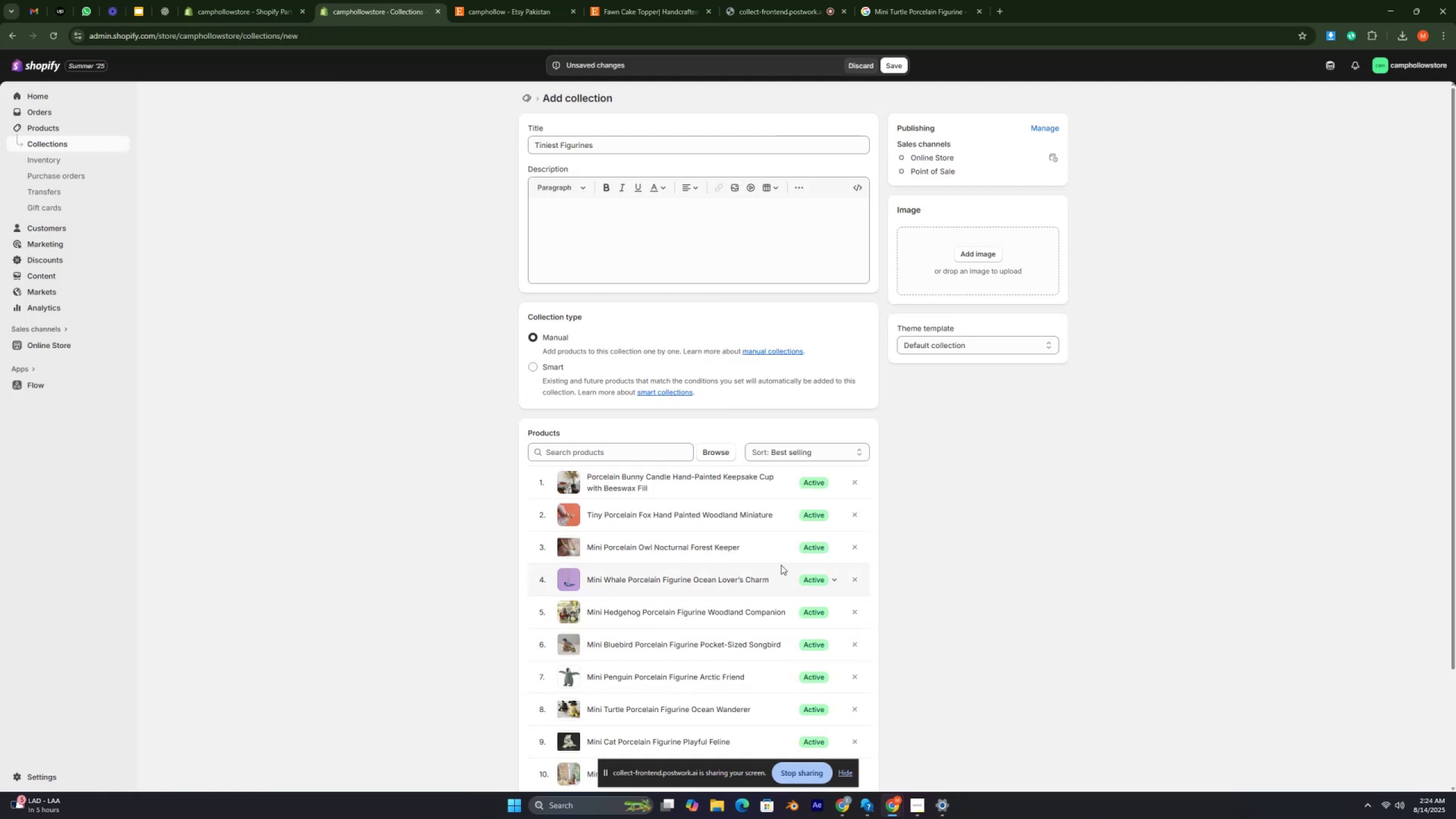 
scroll: coordinate [779, 558], scroll_direction: down, amount: 2.0
 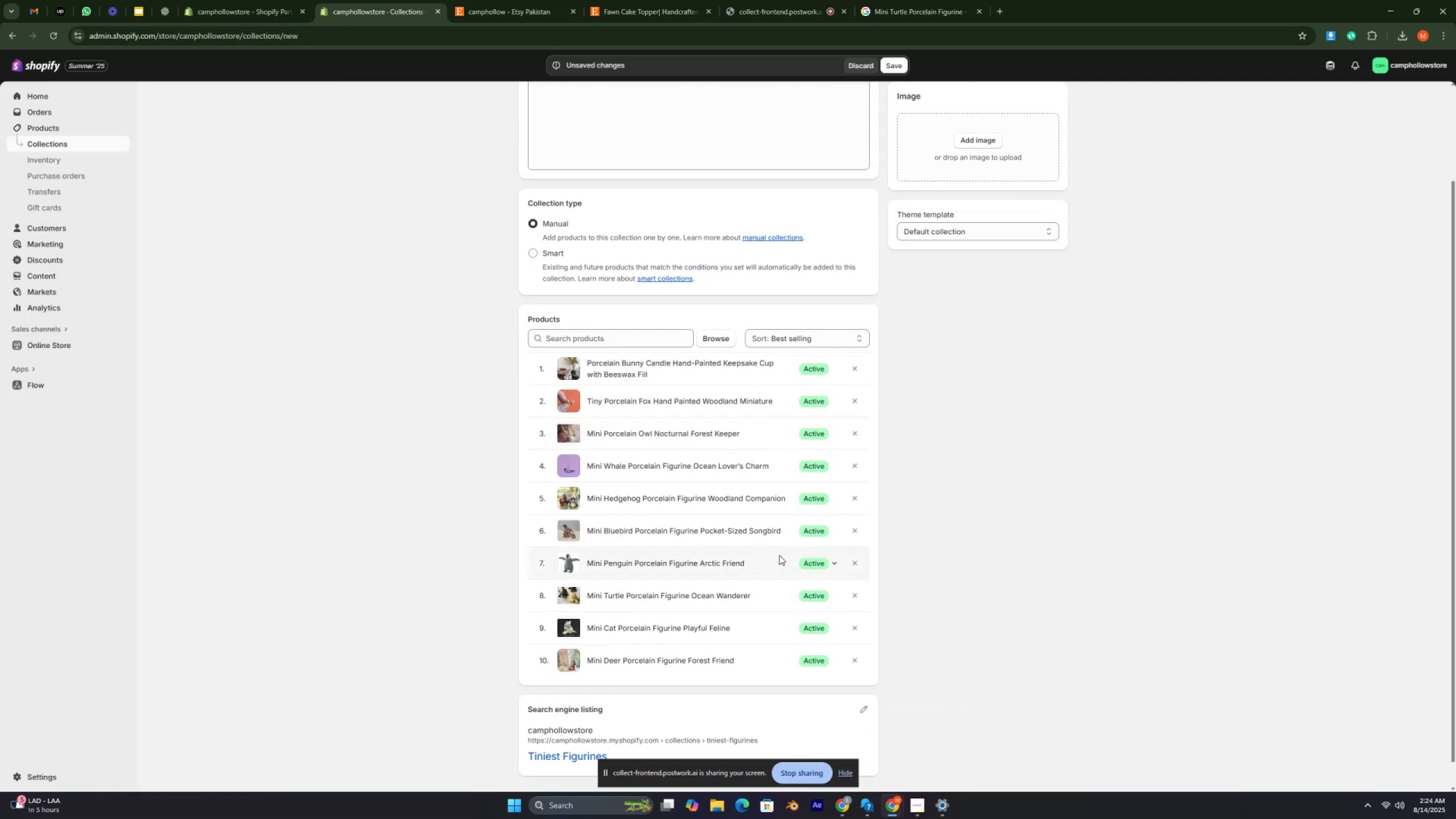 
scroll: coordinate [778, 553], scroll_direction: up, amount: 4.0
 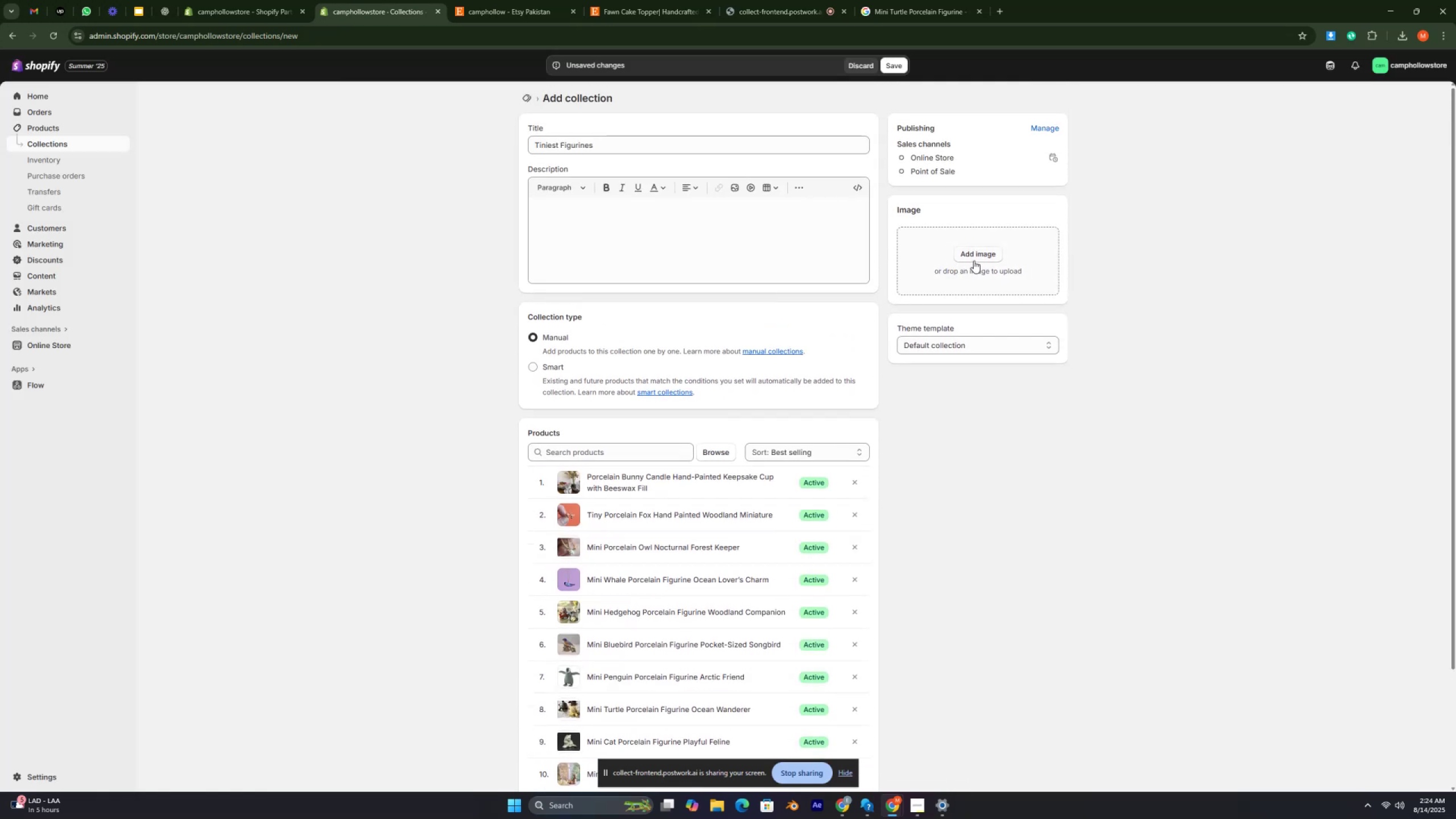 
left_click([974, 260])
 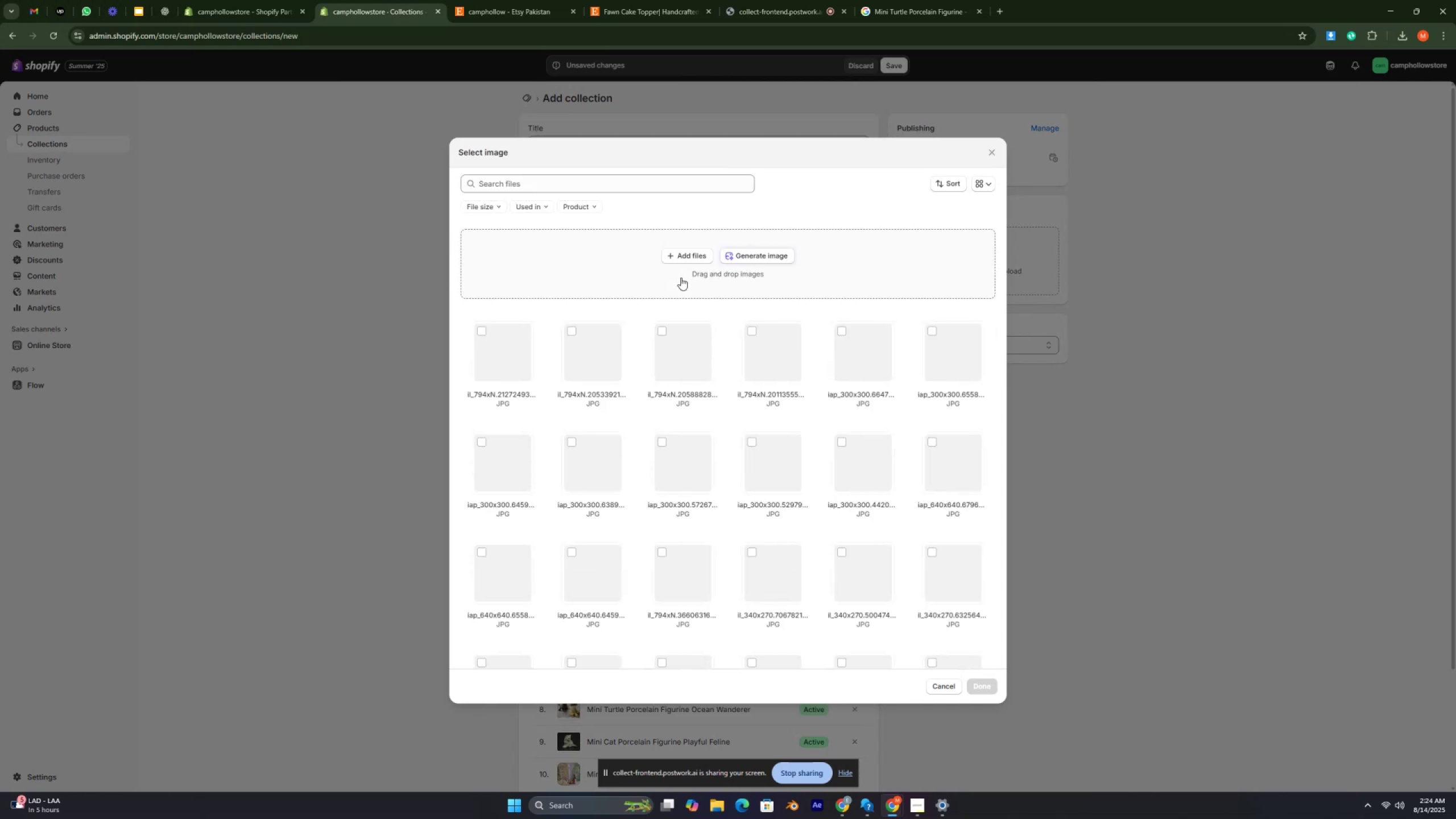 
scroll: coordinate [694, 414], scroll_direction: down, amount: 3.0
 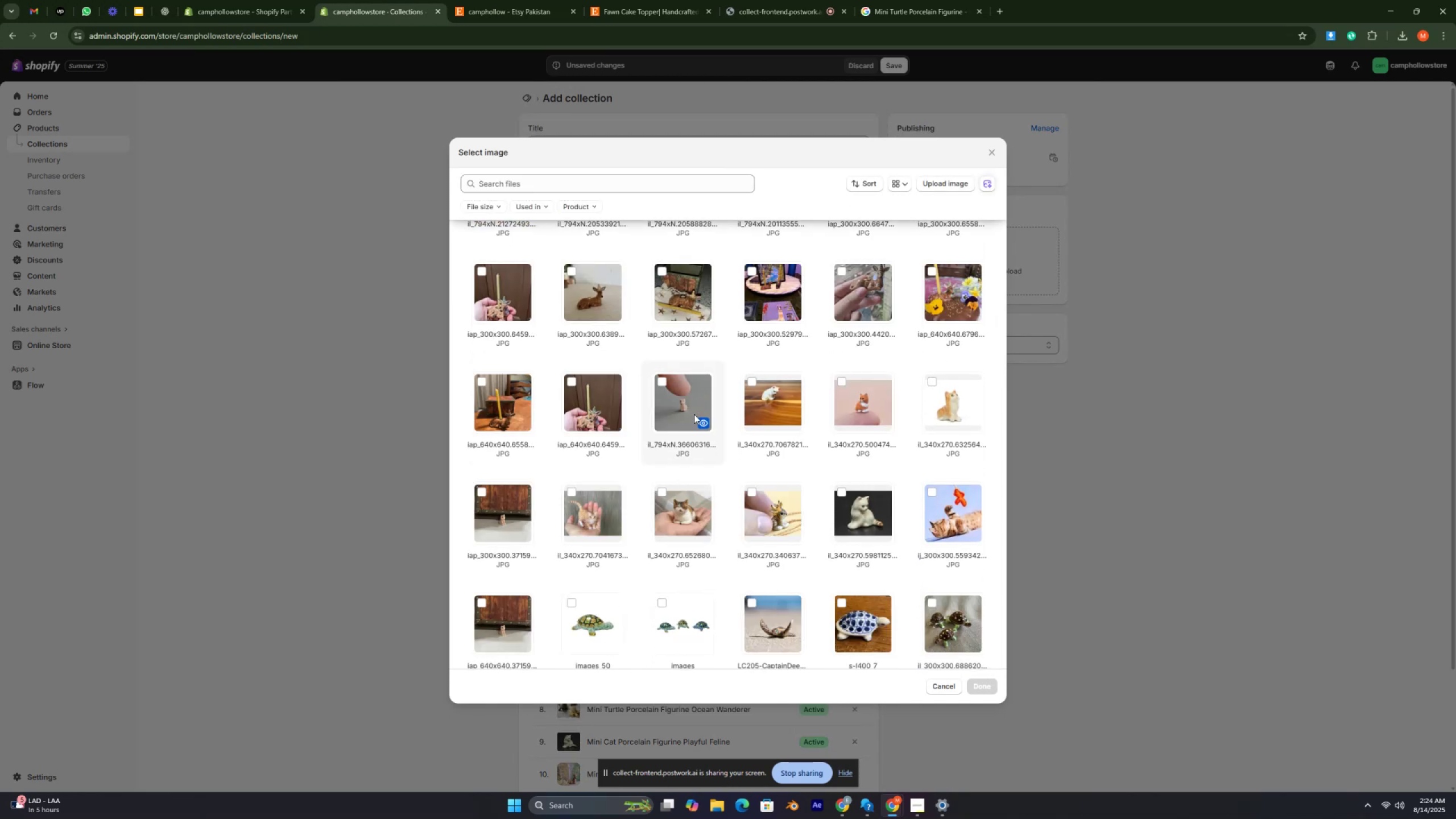 
key(Control+ControlRight)
 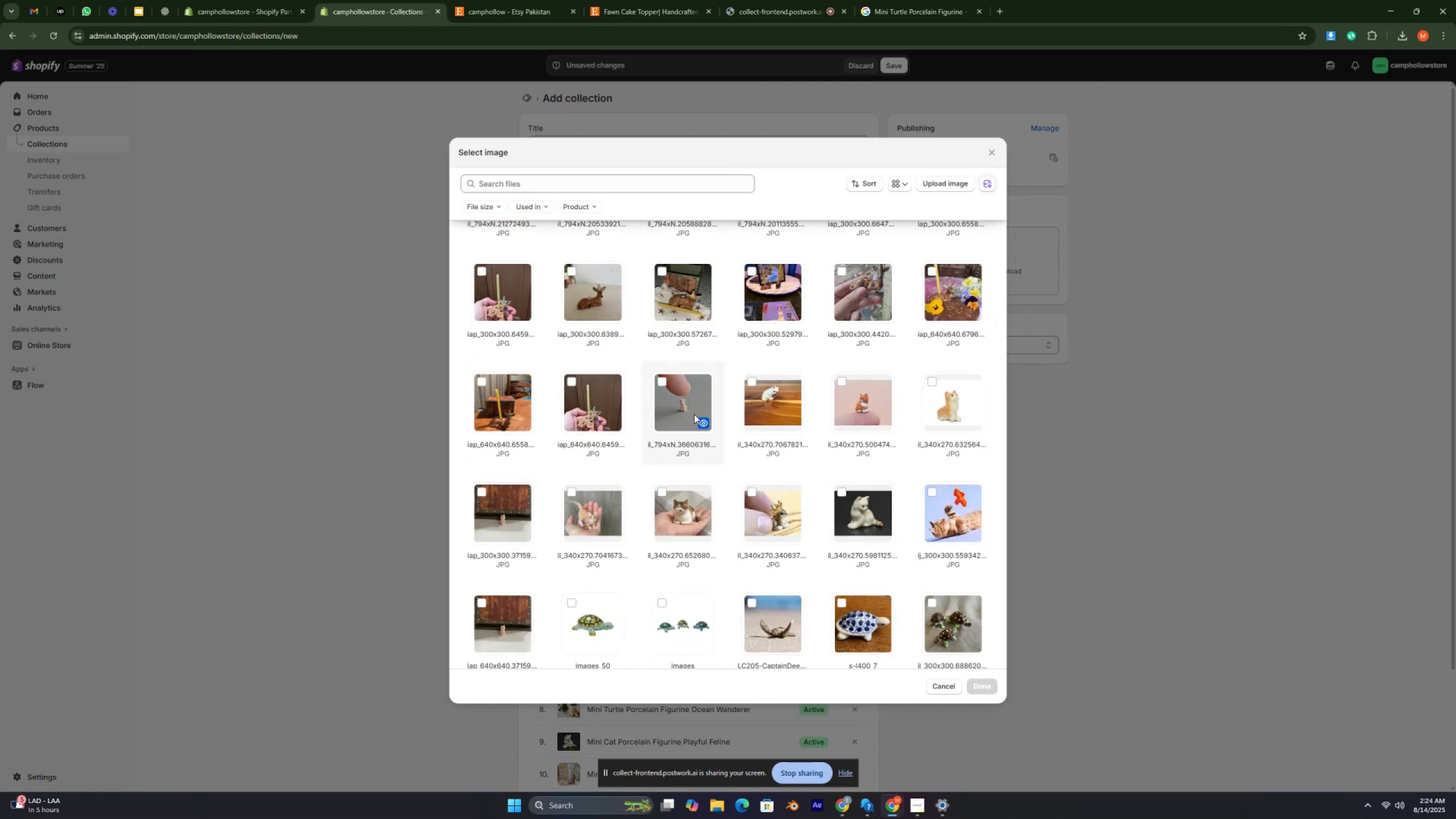 
key(Control+ControlRight)
 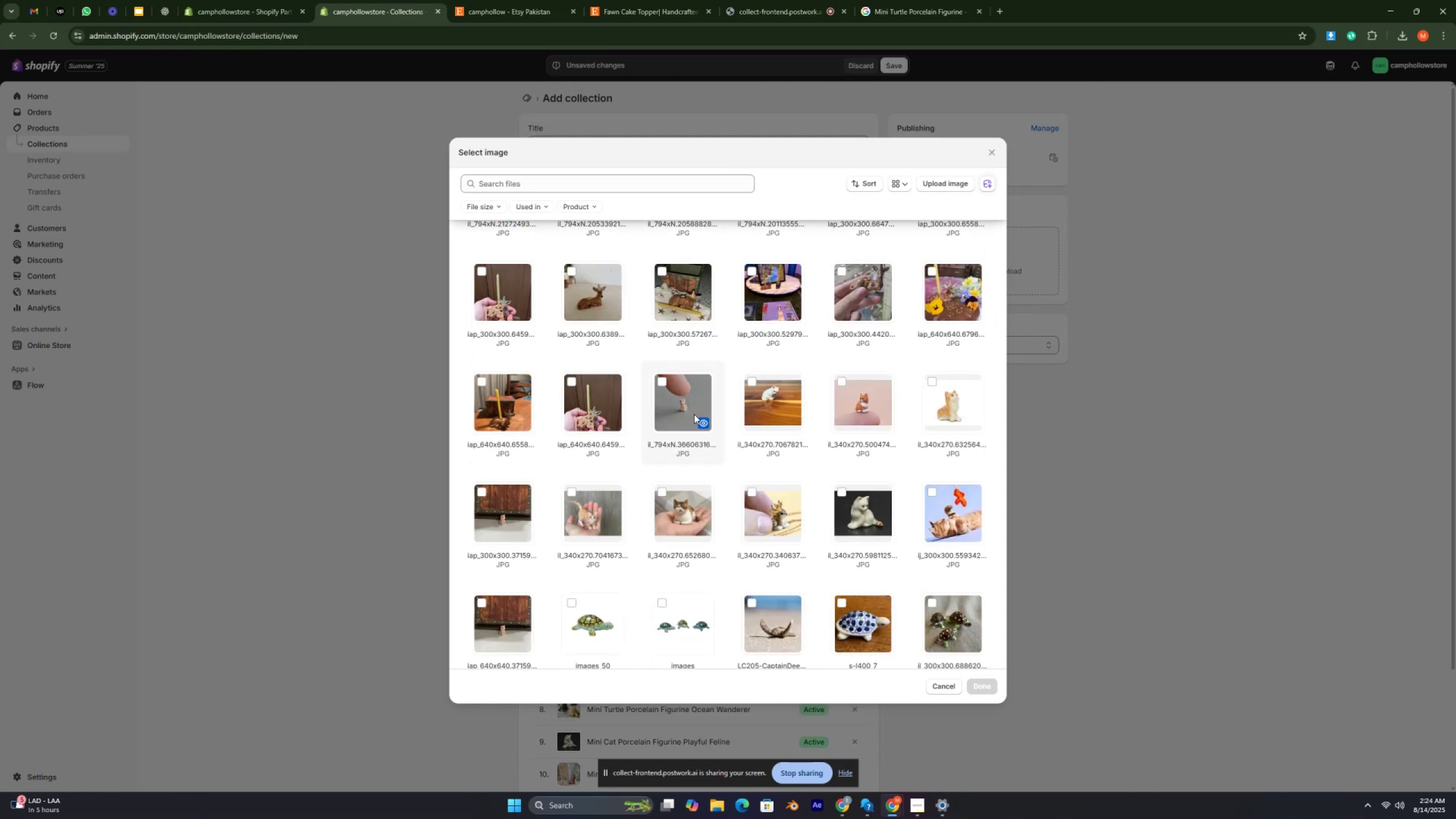 
key(Control+ControlRight)
 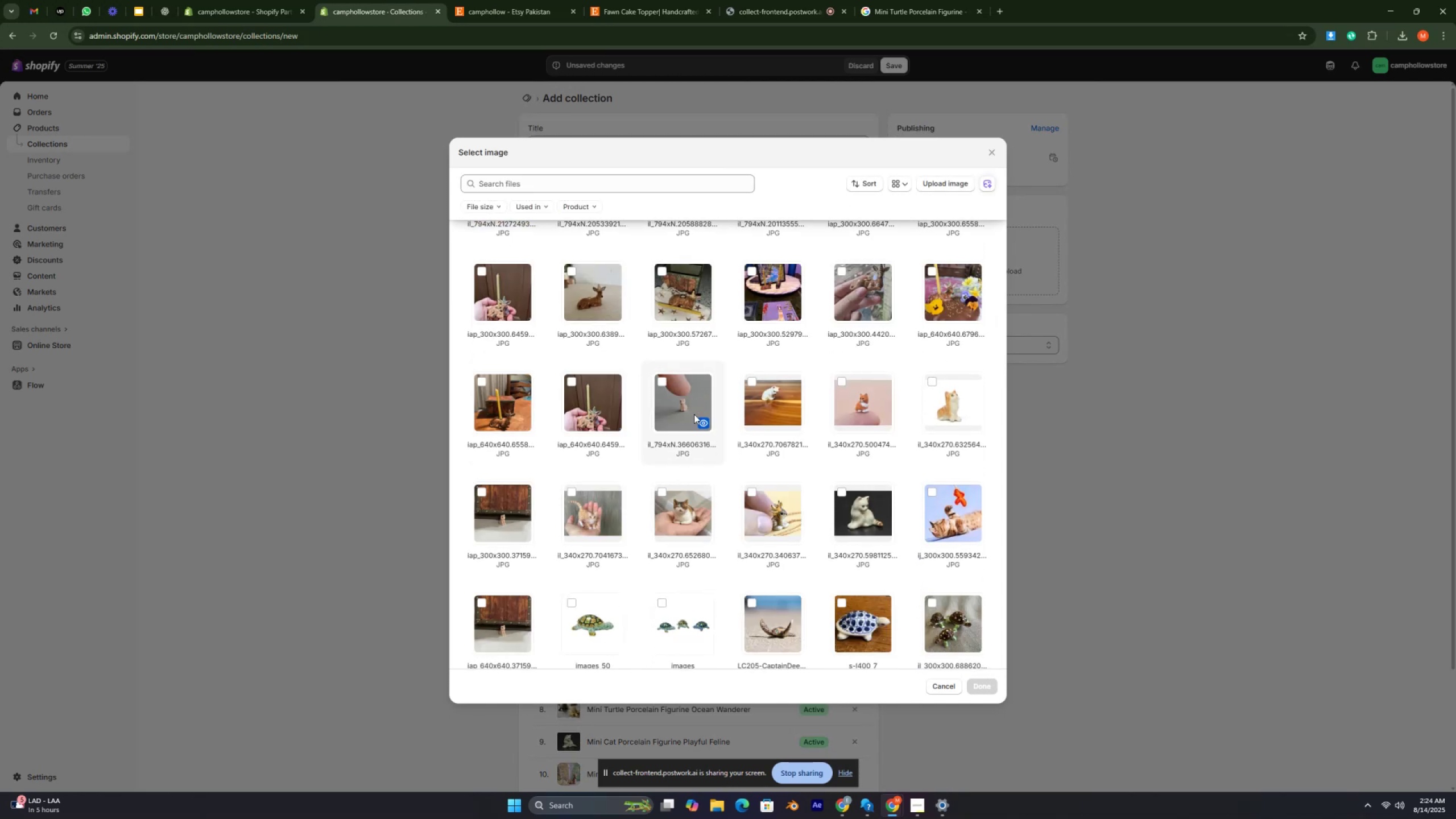 
key(Control+ControlRight)
 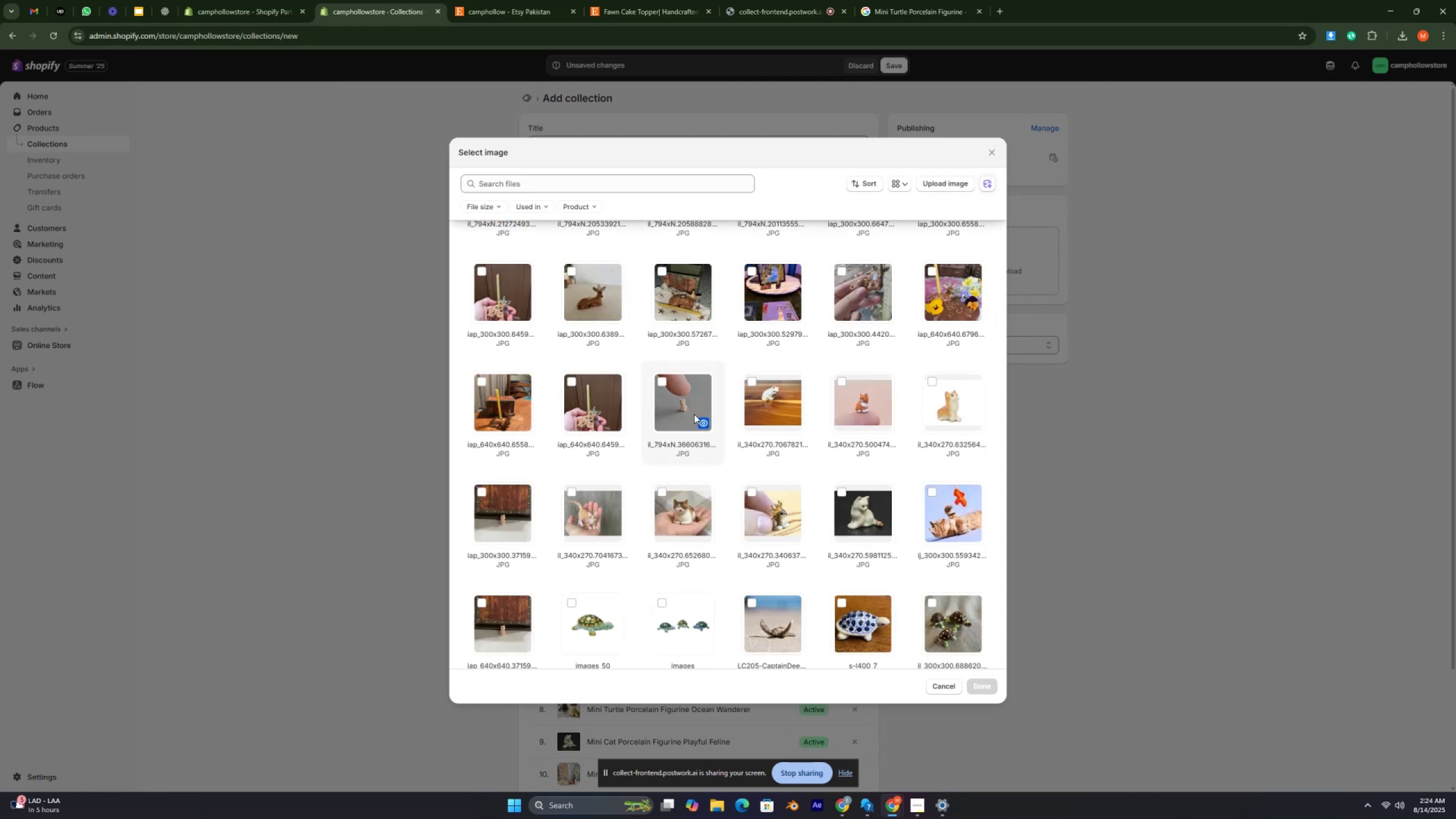 
key(Control+ControlRight)
 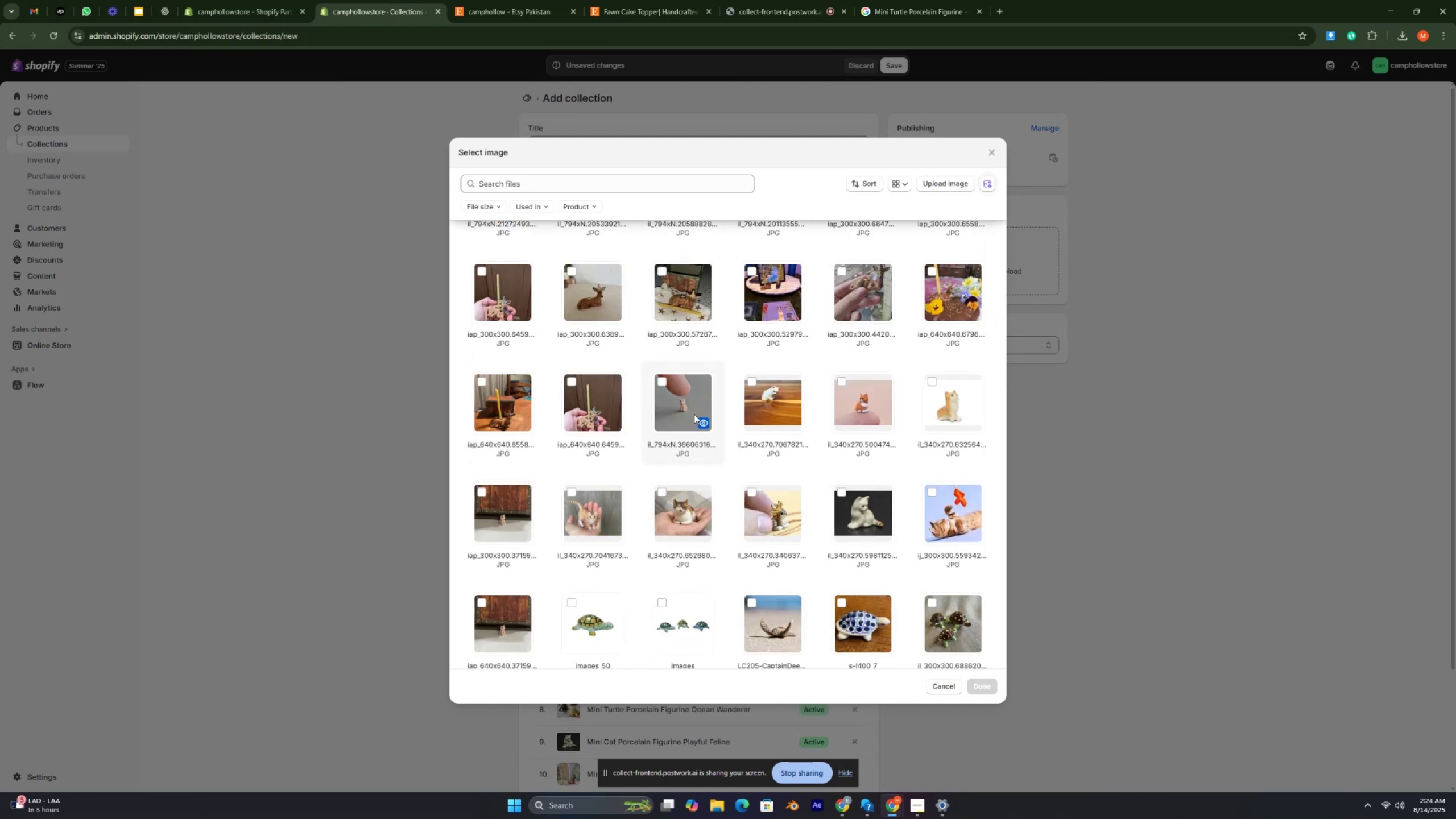 
scroll: coordinate [694, 414], scroll_direction: down, amount: 3.0
 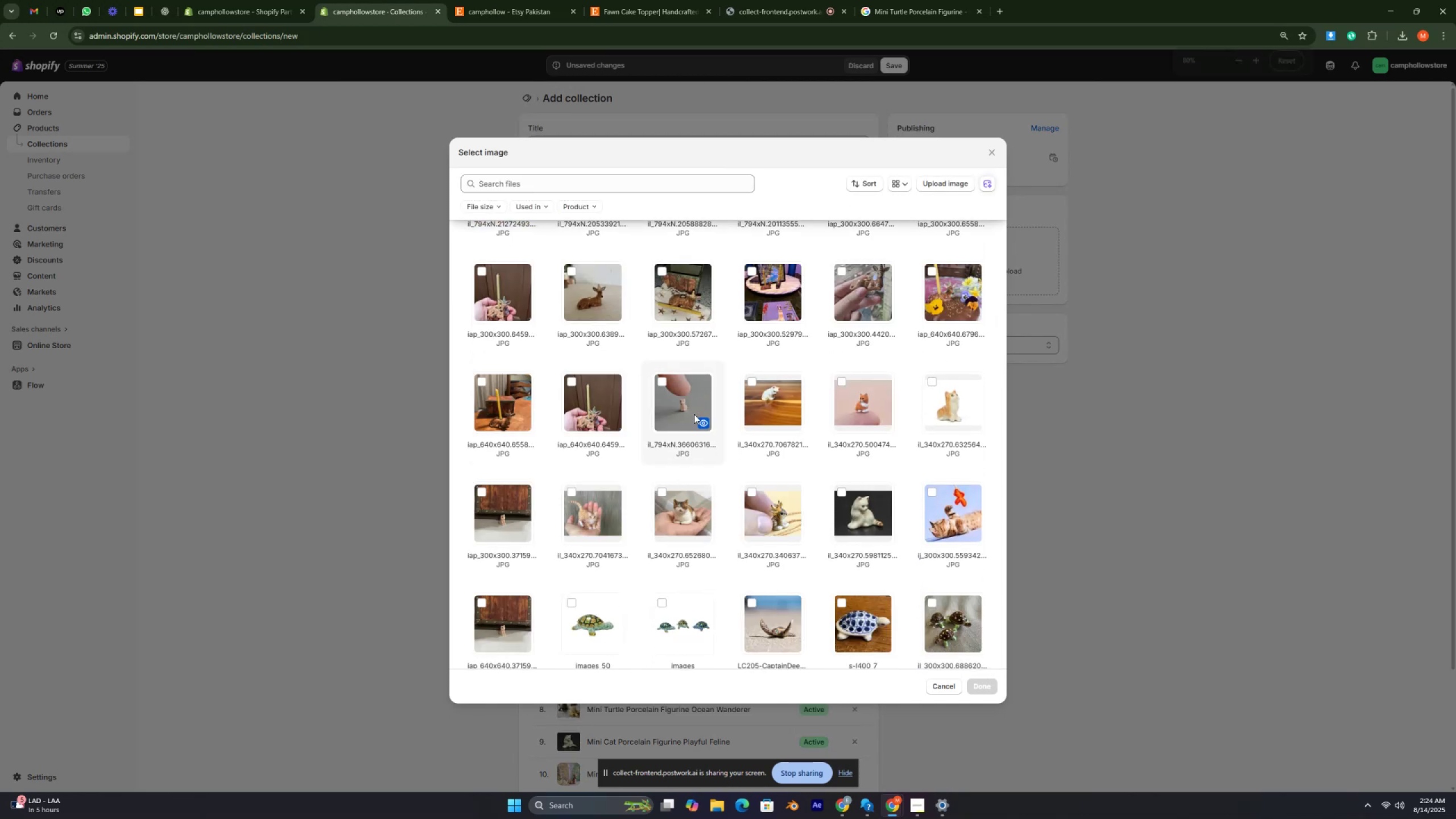 
key(Control+ControlRight)
 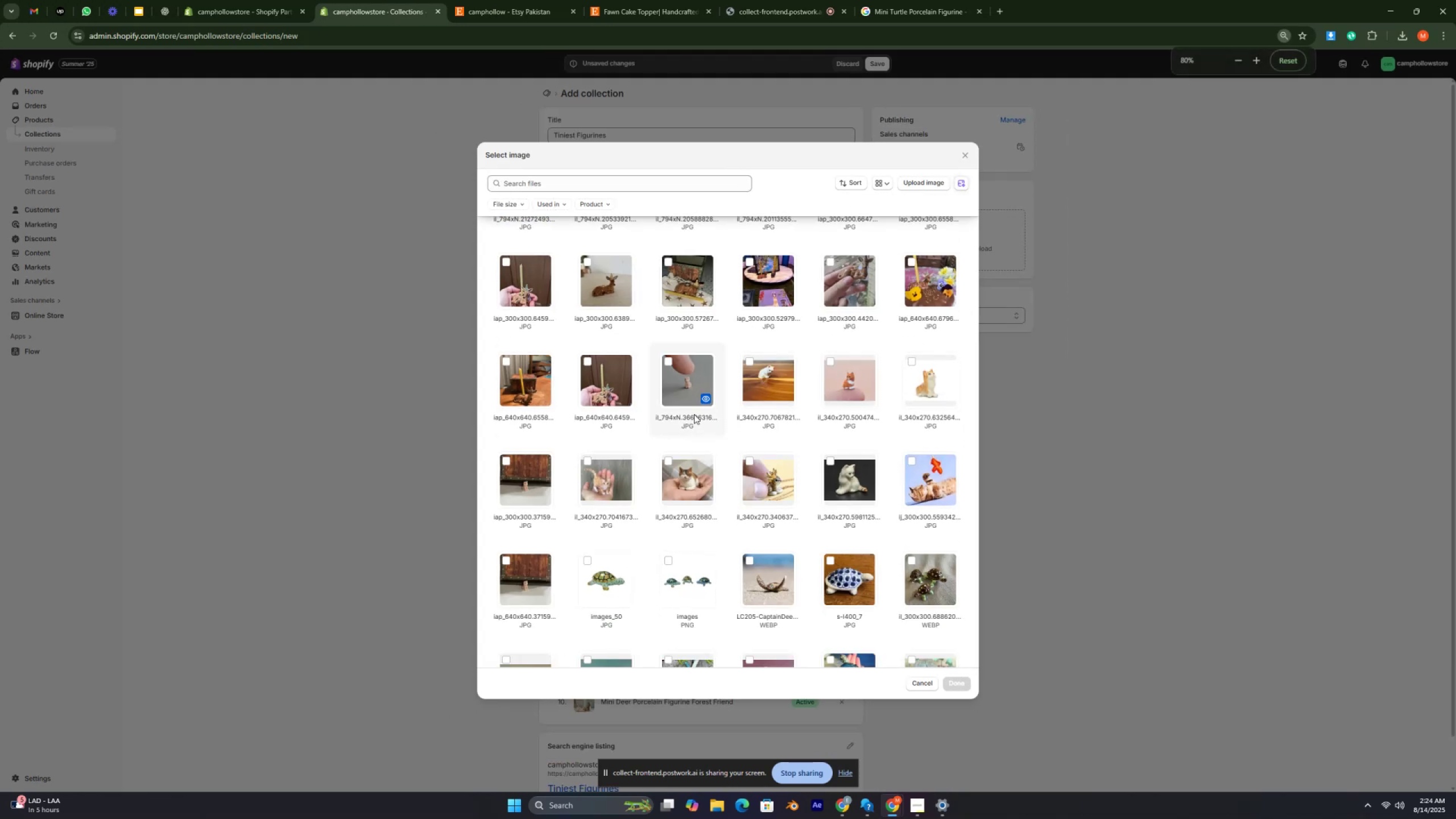 
key(Control+ControlRight)
 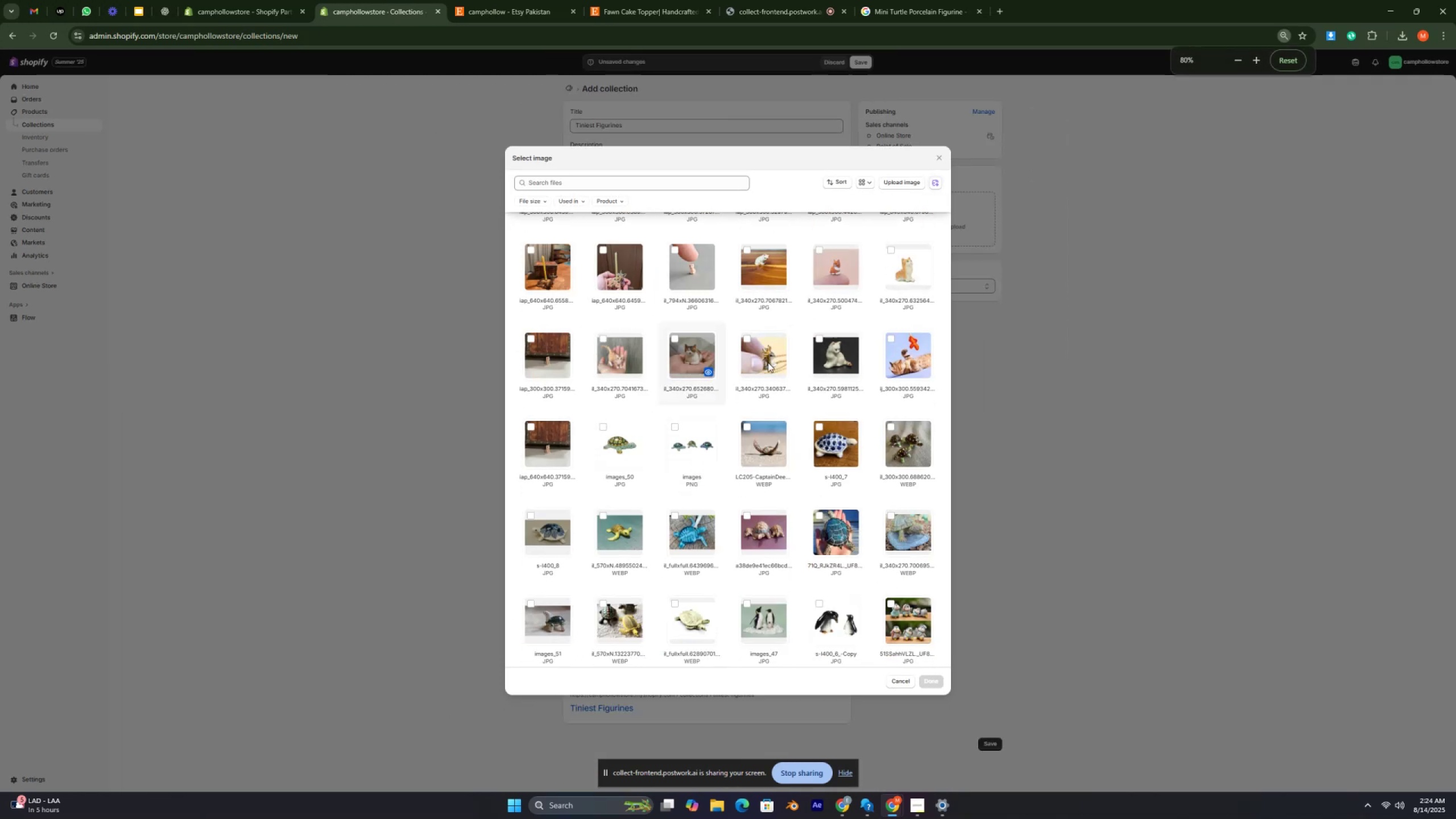 
scroll: coordinate [774, 356], scroll_direction: down, amount: 2.0
 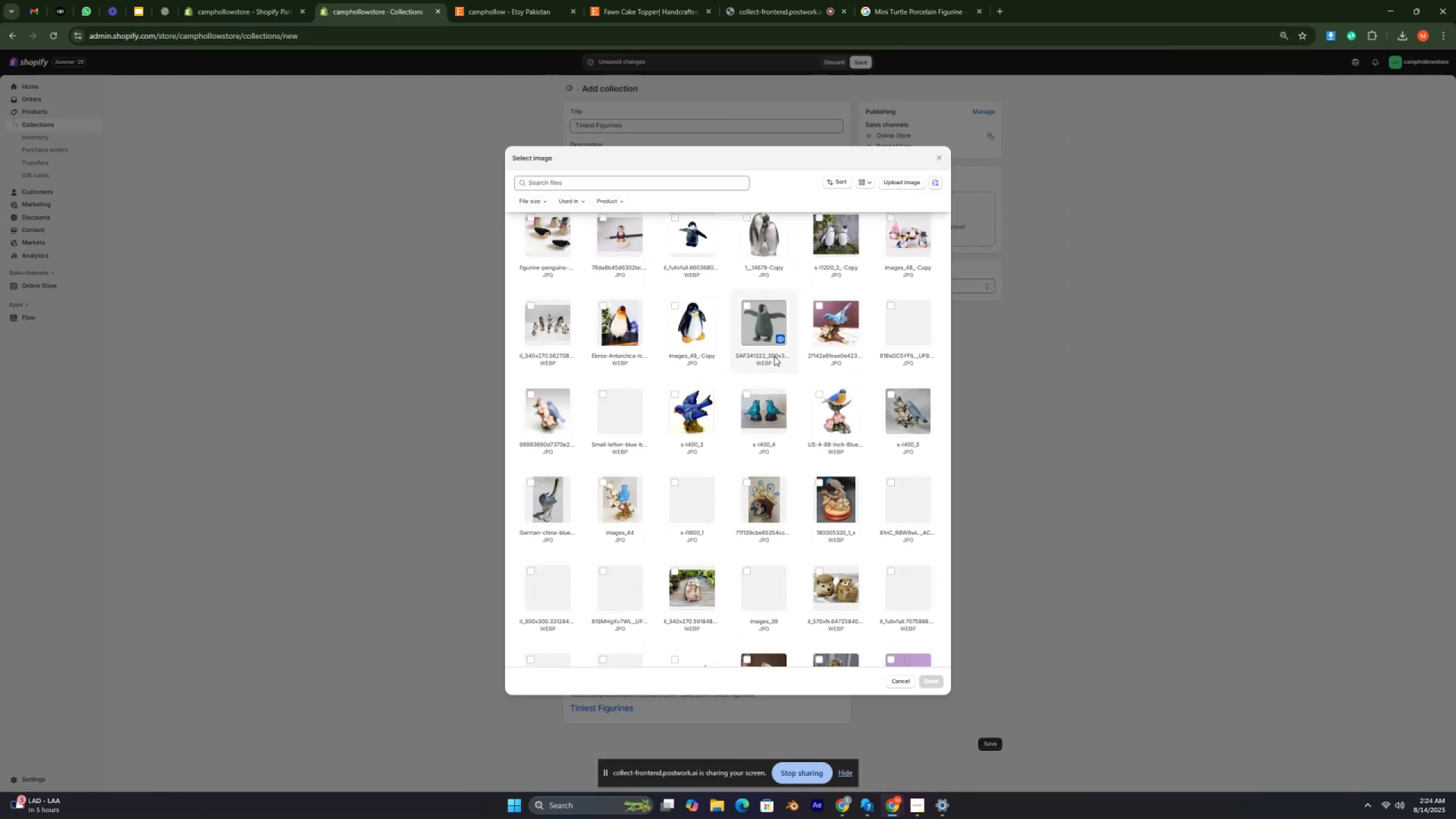 
key(Control+ControlRight)
 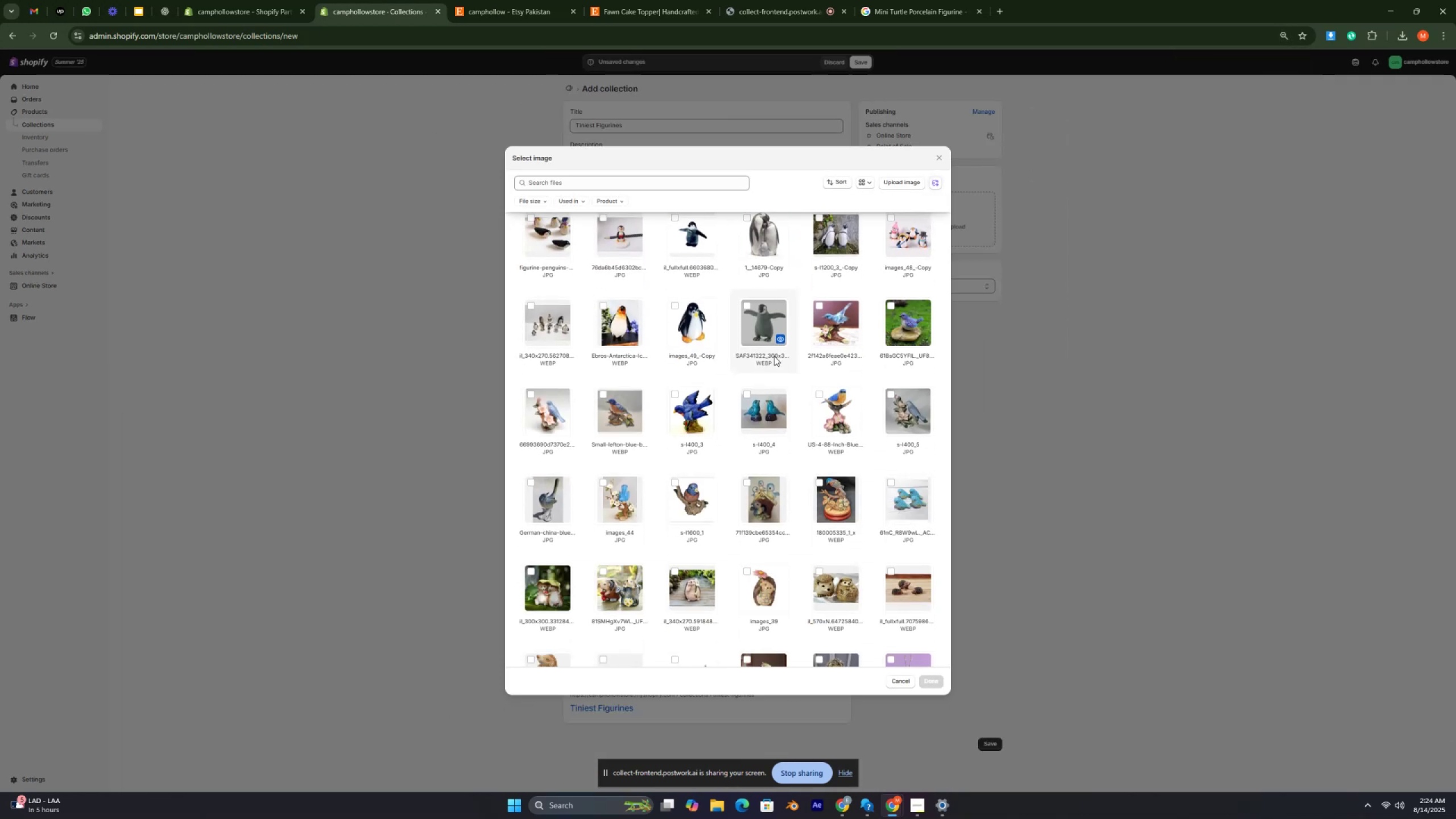 
key(Control+ControlRight)
 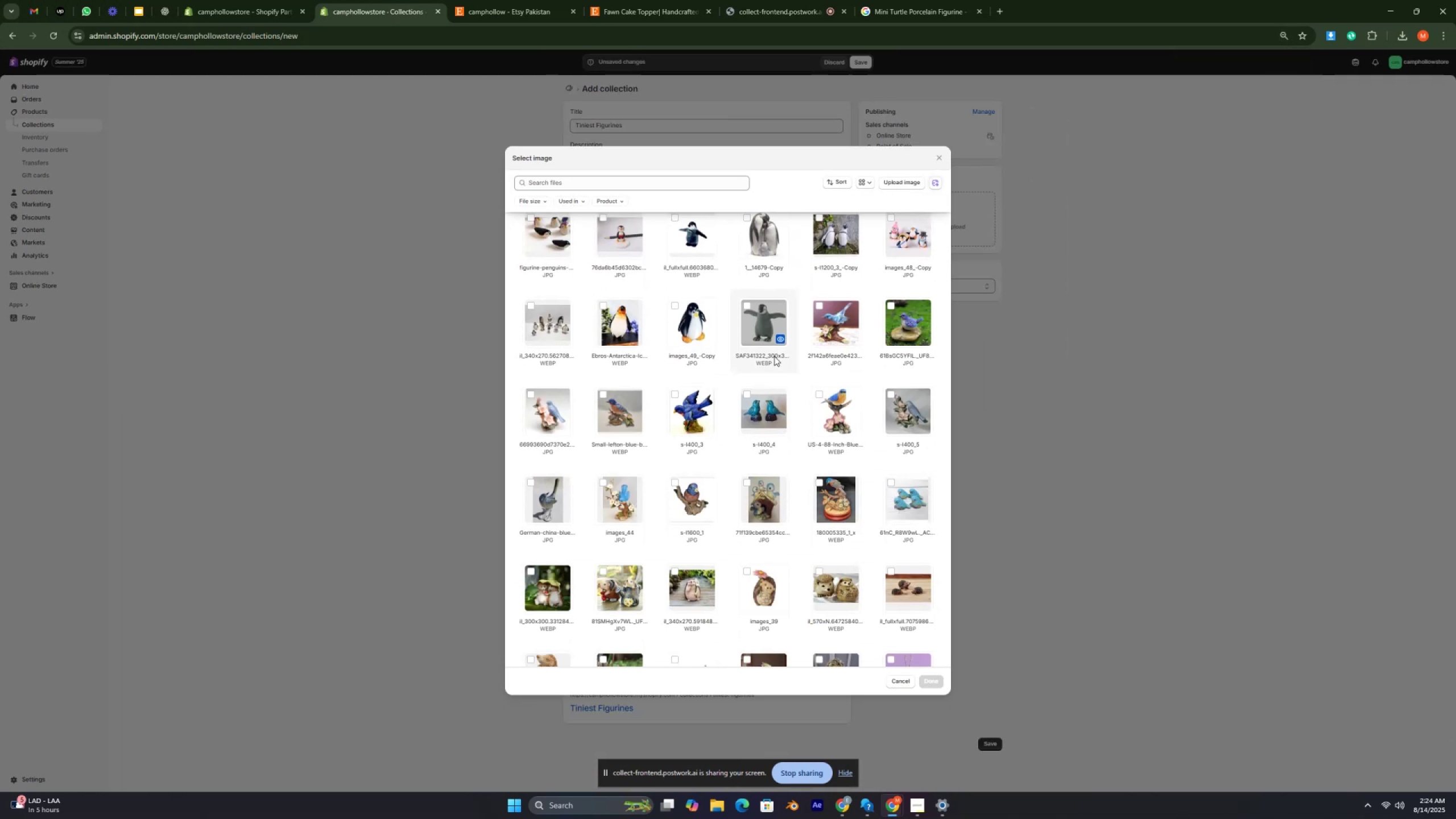 
key(Control+ControlRight)
 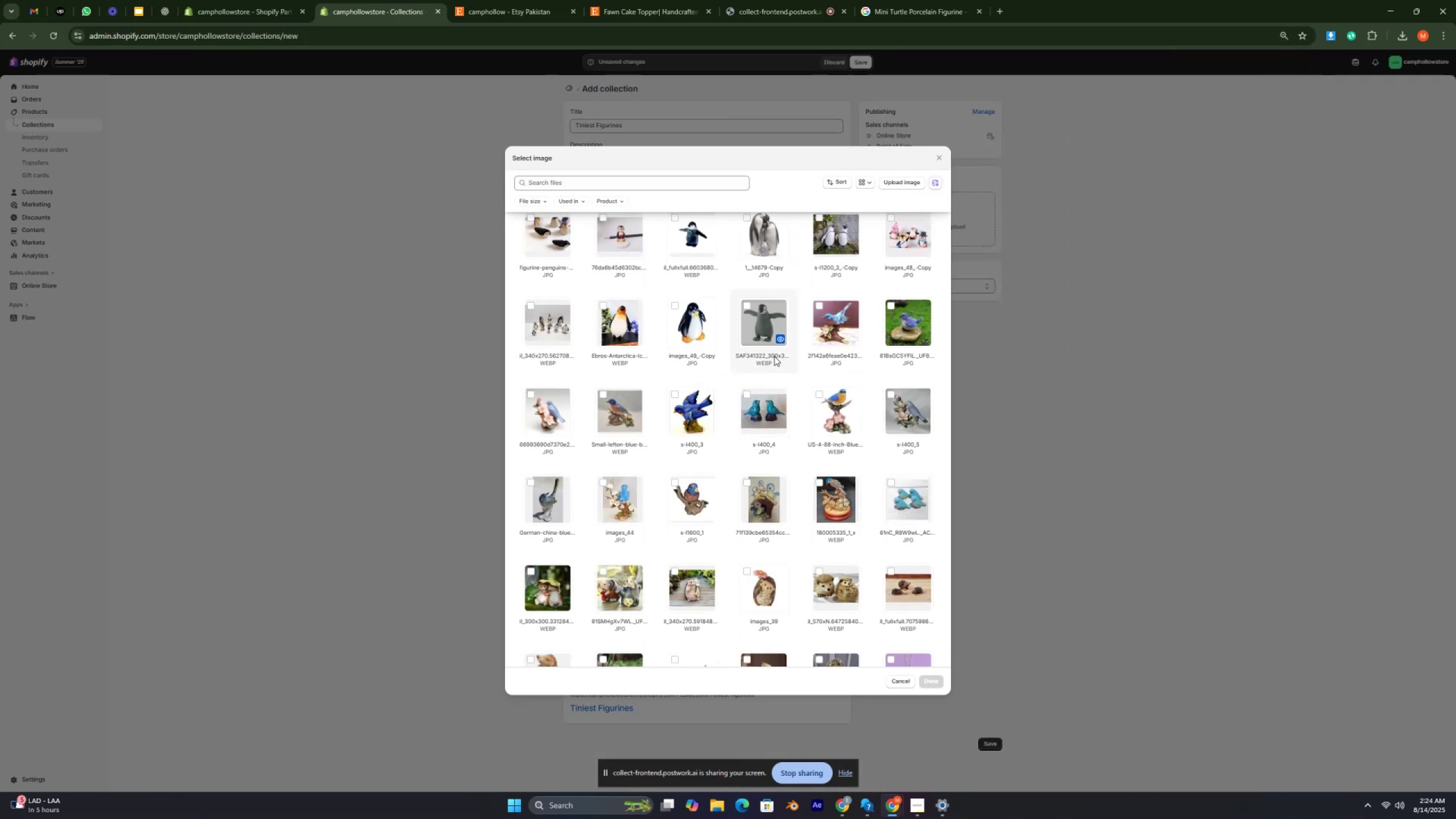 
key(Control+ControlRight)
 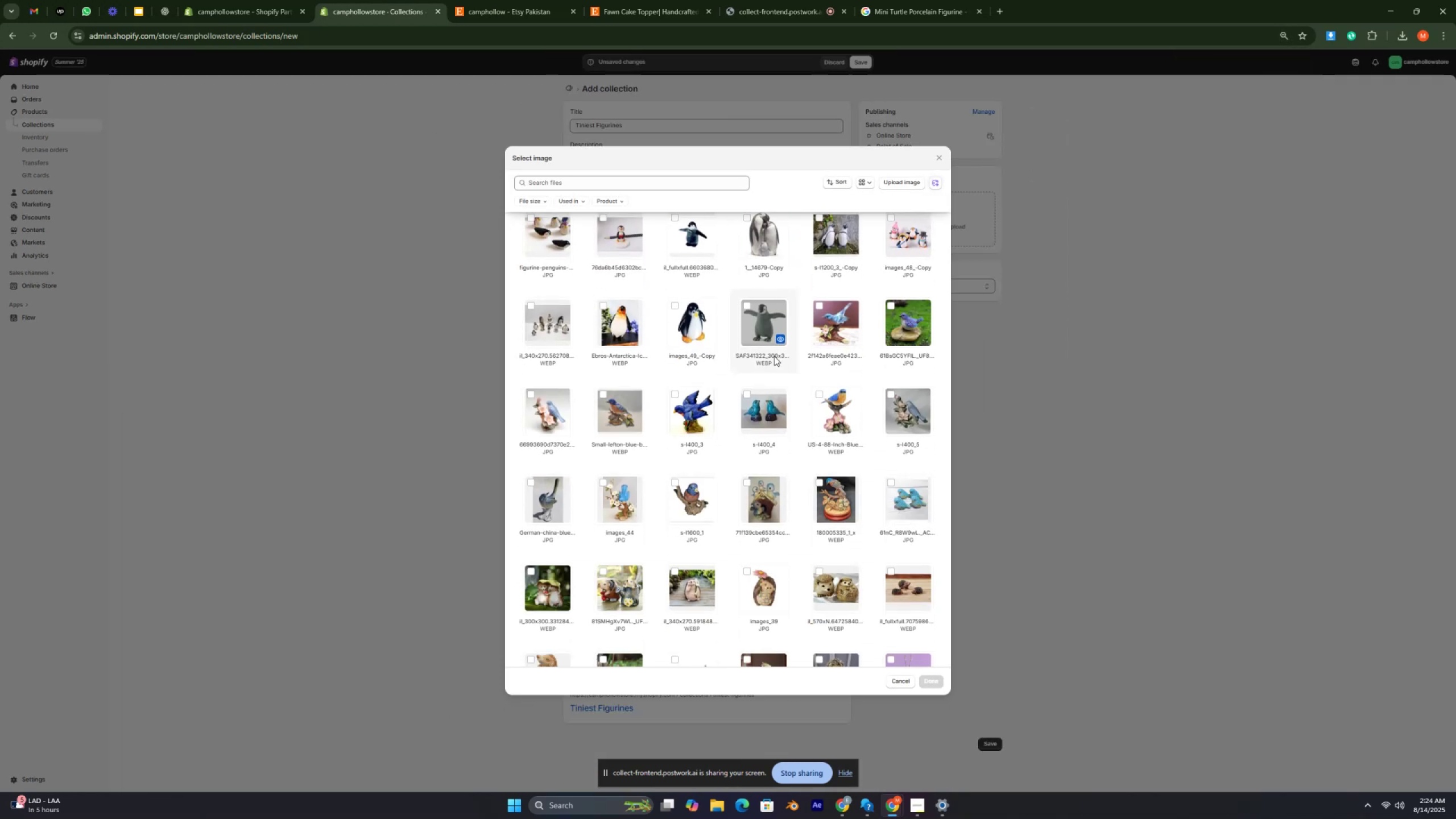 
key(Control+ControlRight)
 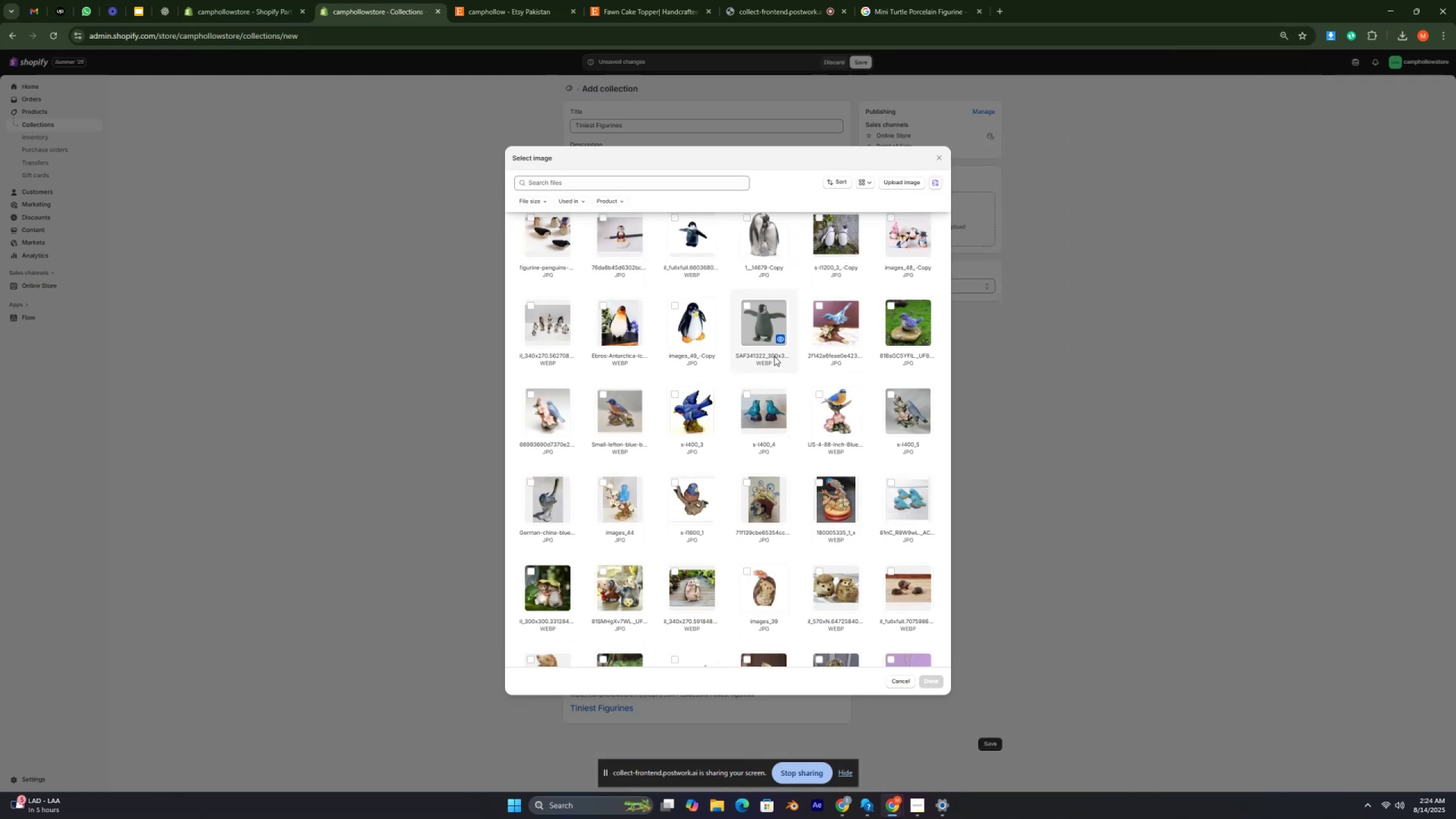 
scroll: coordinate [774, 356], scroll_direction: down, amount: 4.0
 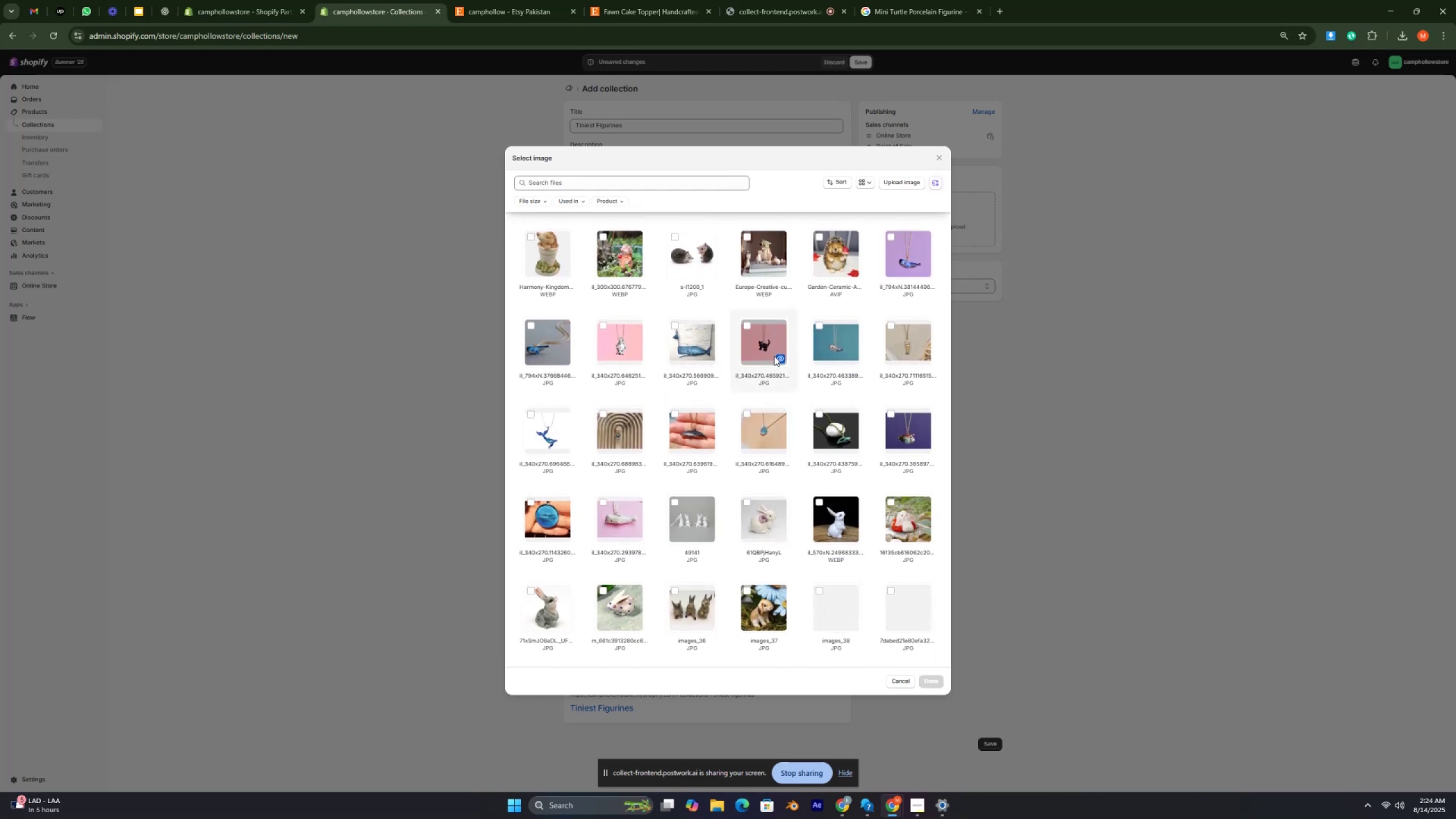 
key(Control+ControlRight)
 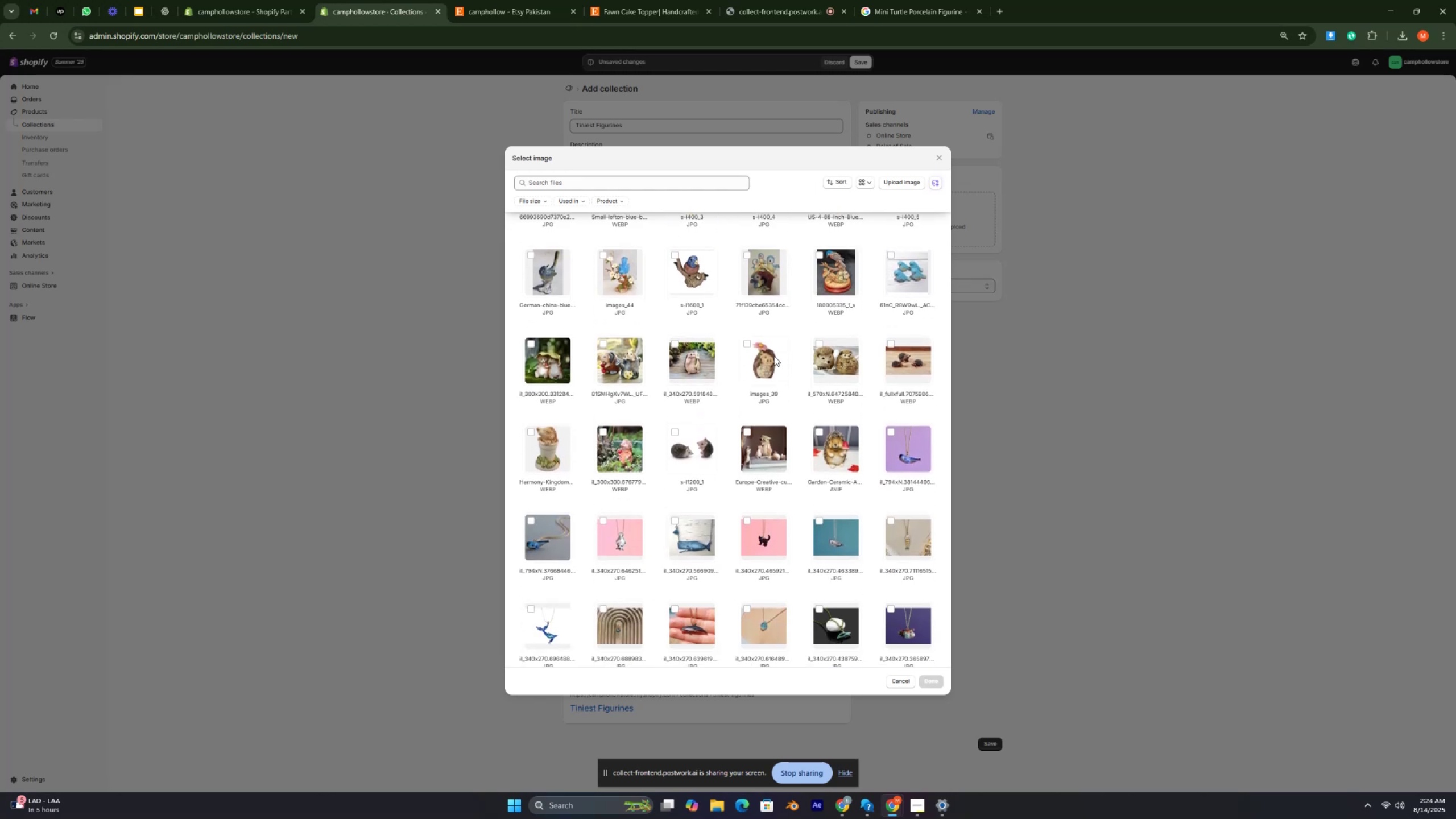 
key(Control+ControlRight)
 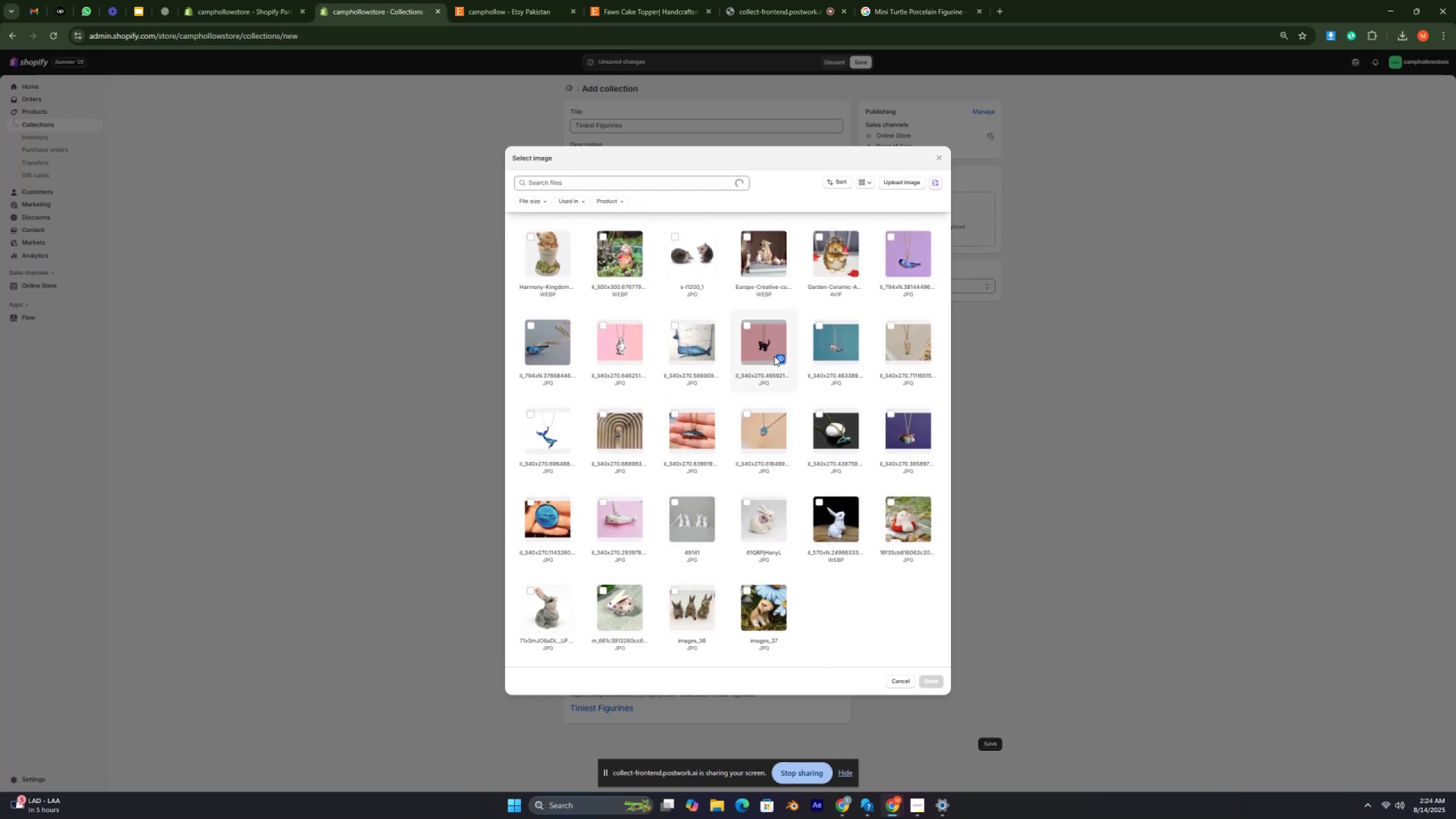 
scroll: coordinate [770, 362], scroll_direction: down, amount: 3.0
 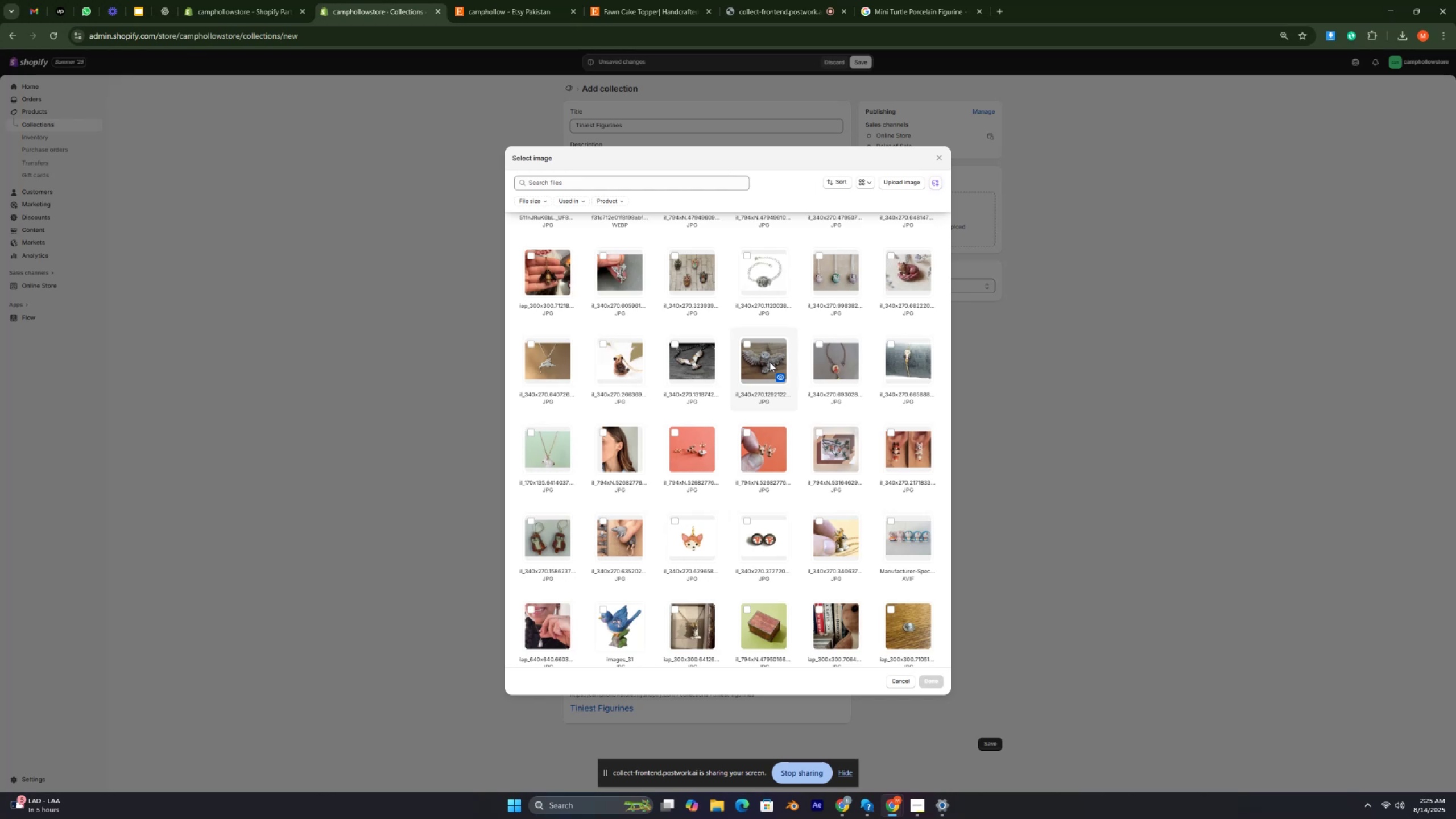 
wait(12.78)
 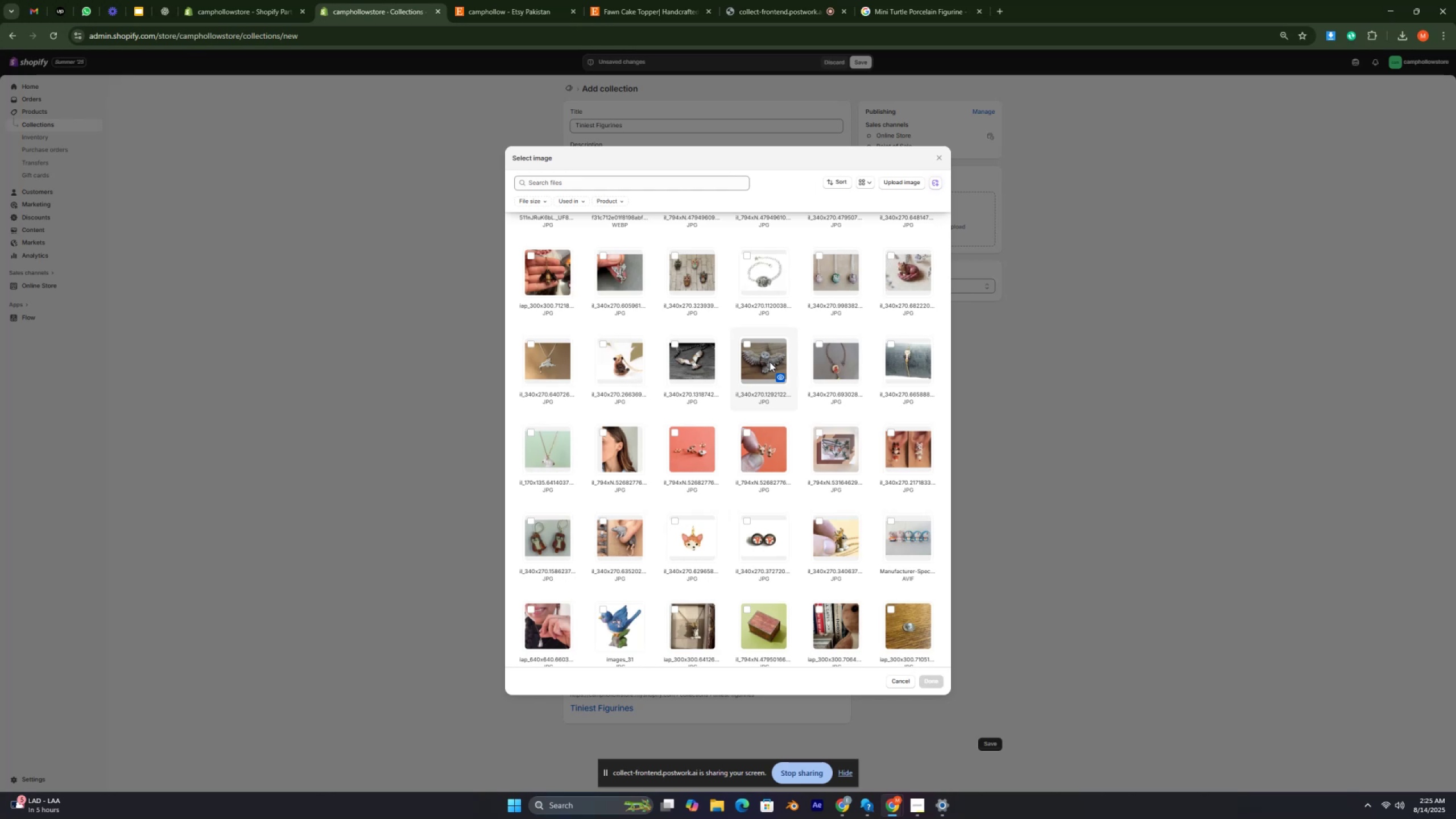 
key(Control+ControlRight)
 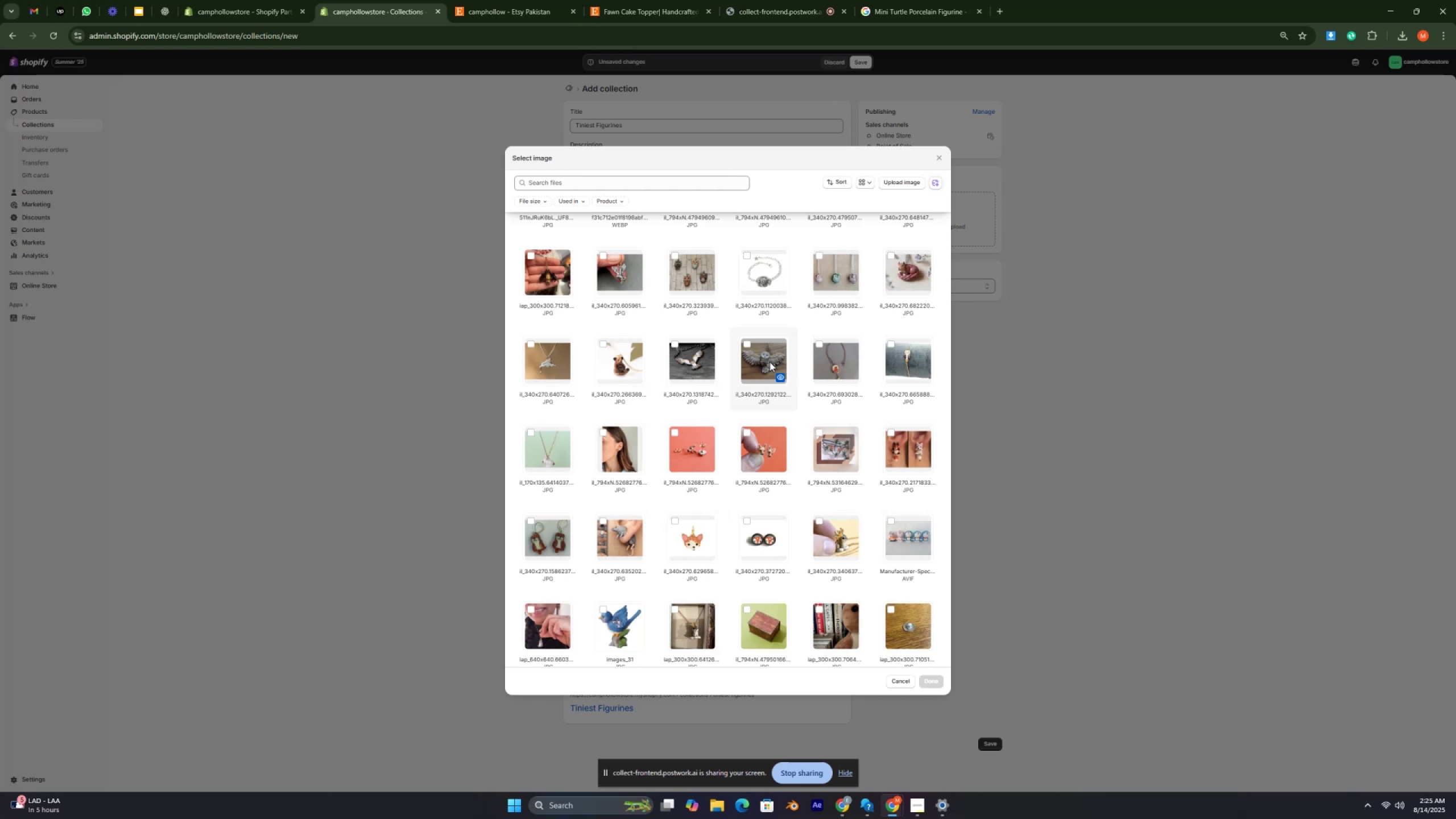 
key(Control+ControlRight)
 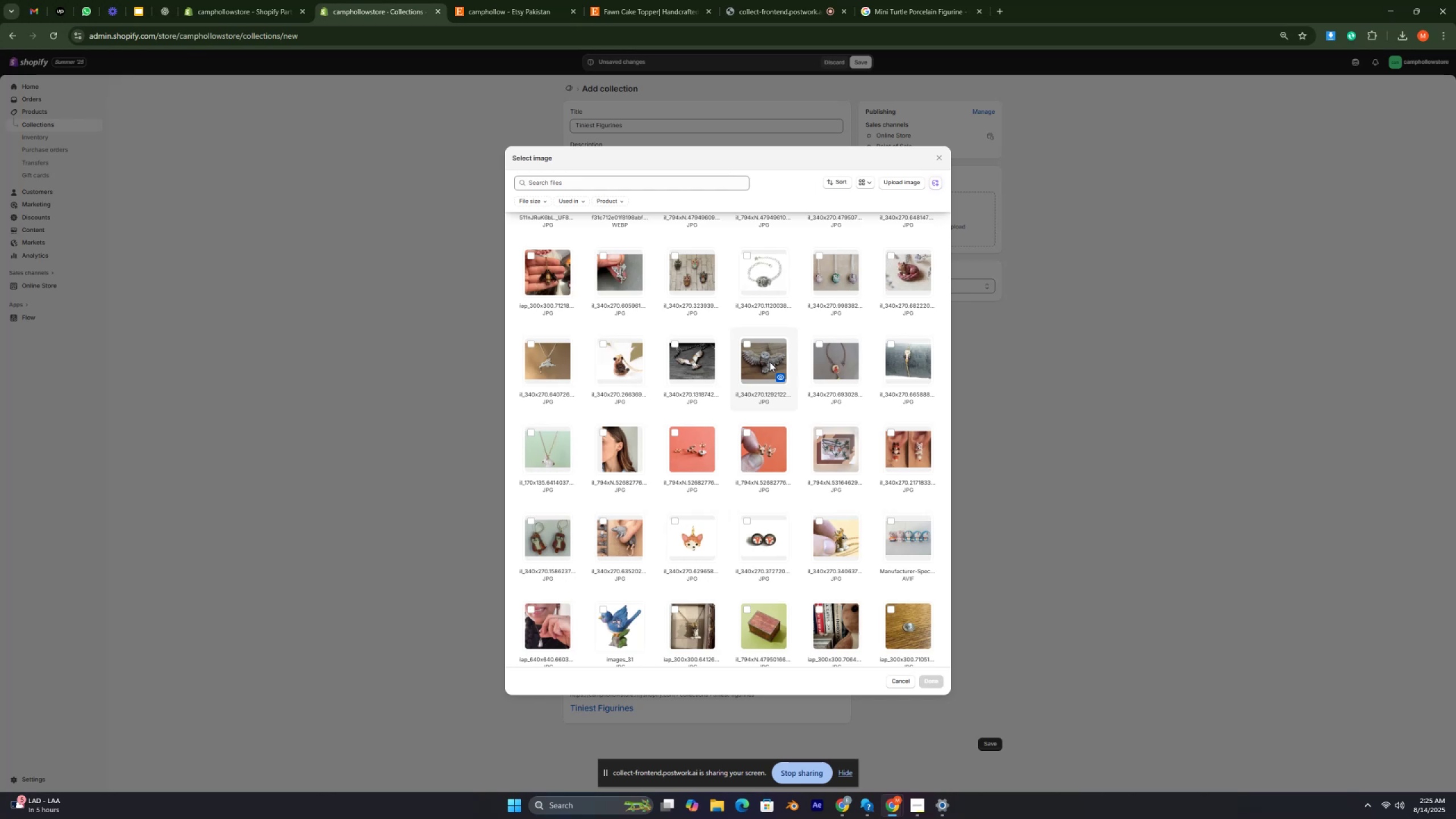 
key(Control+ControlRight)
 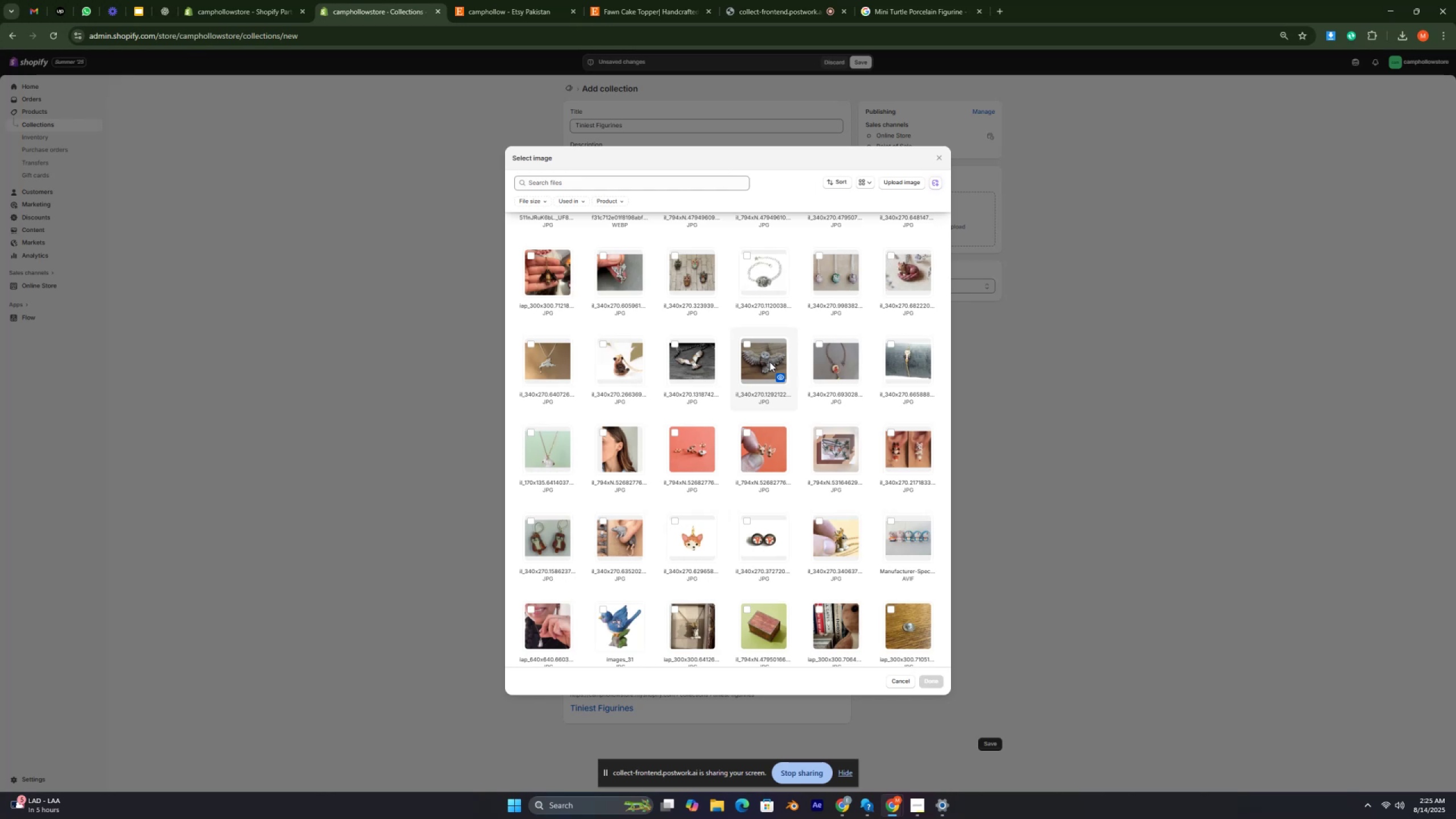 
key(Control+ControlRight)
 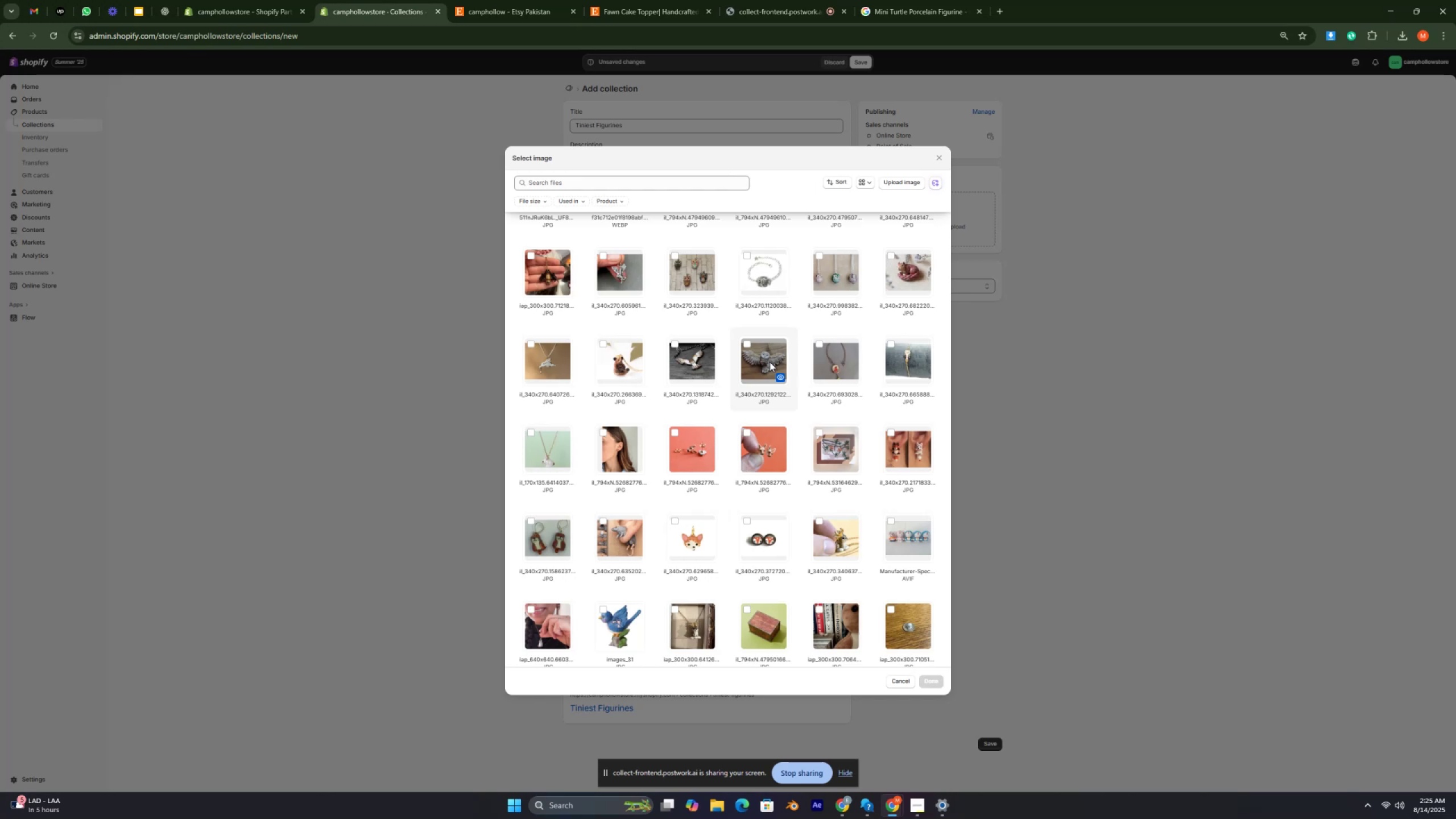 
key(Control+ControlRight)
 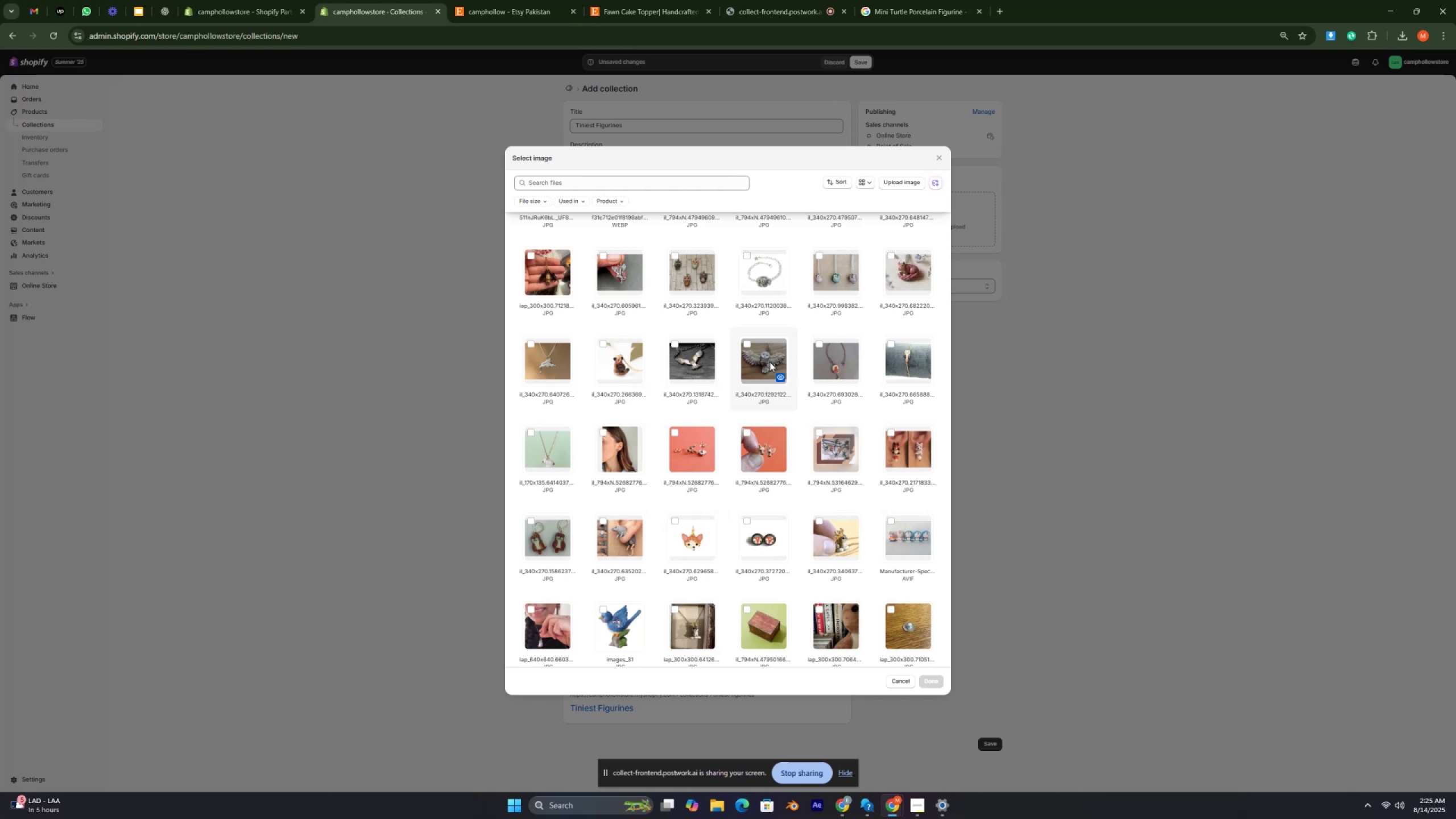 
key(Control+ControlRight)
 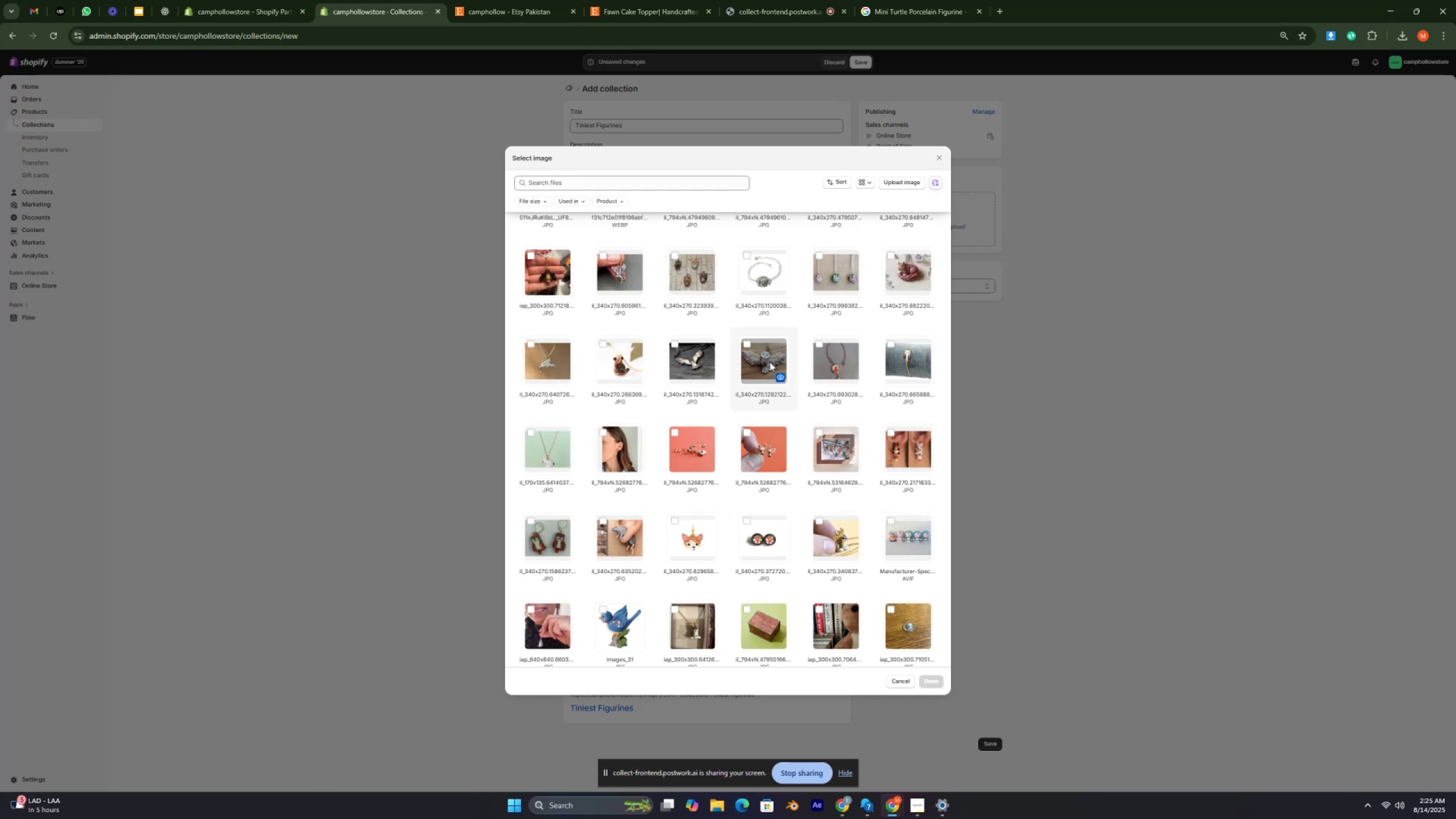 
key(Control+ControlRight)
 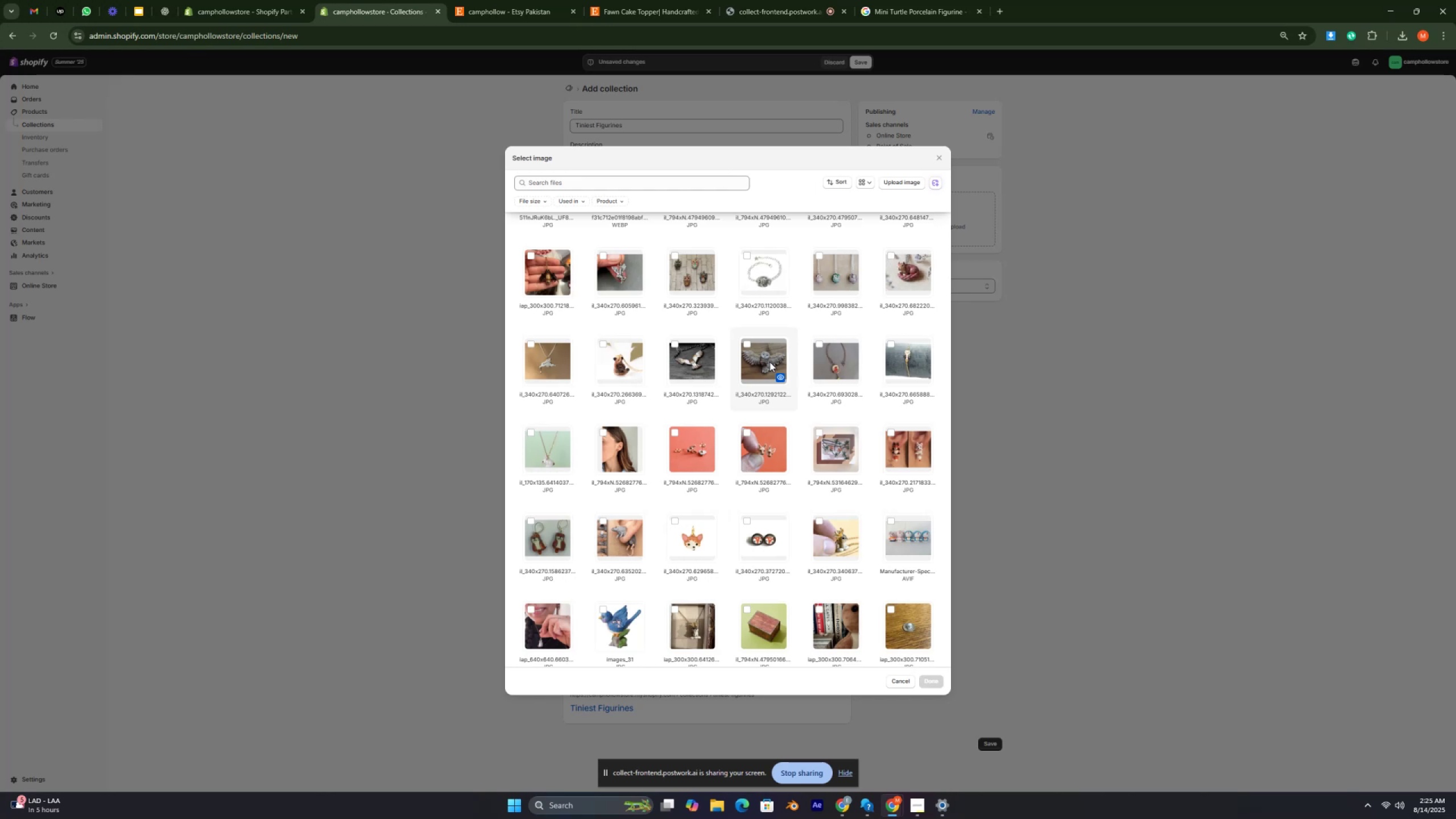 
key(Control+ControlRight)
 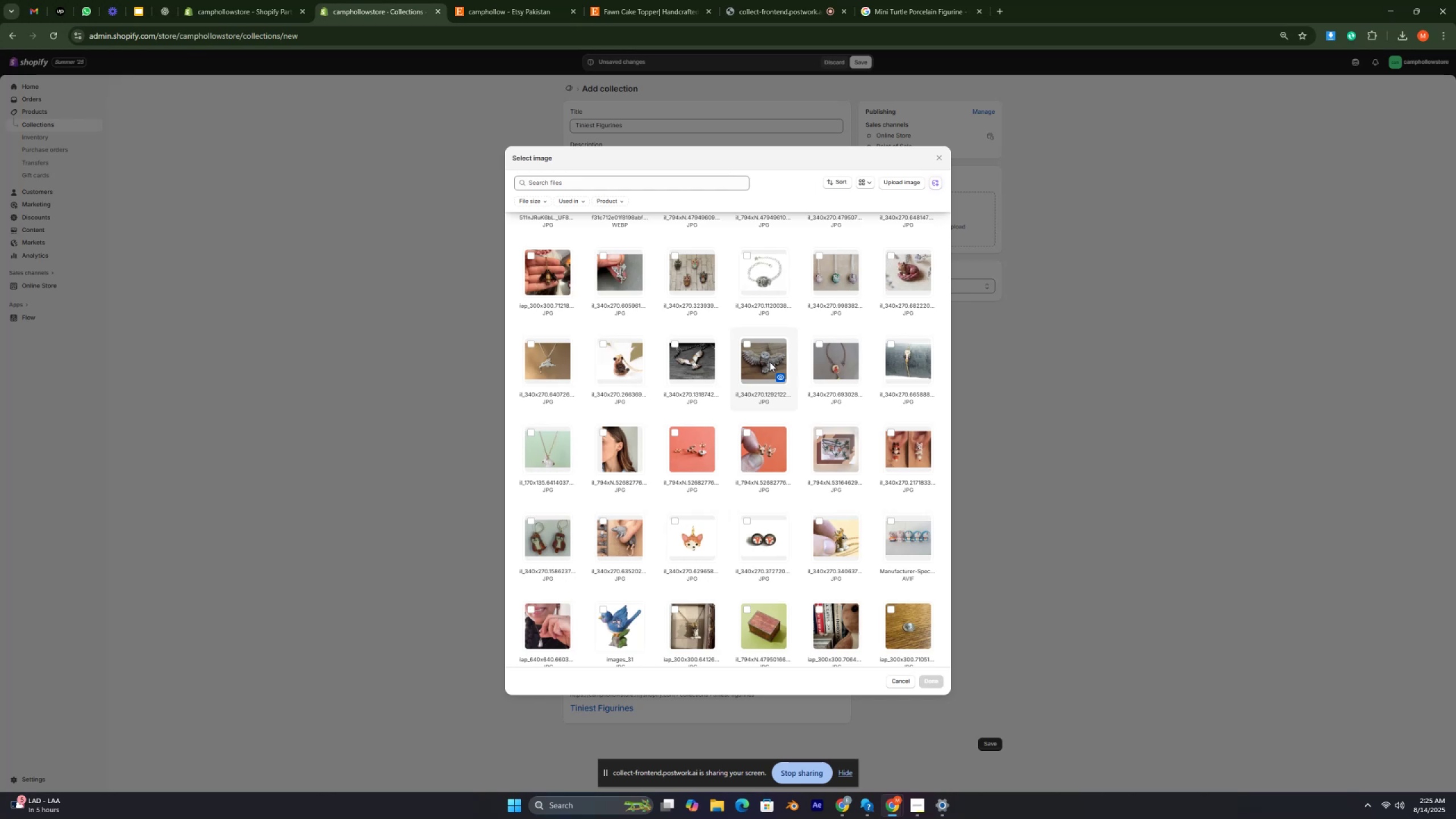 
key(Control+ControlRight)
 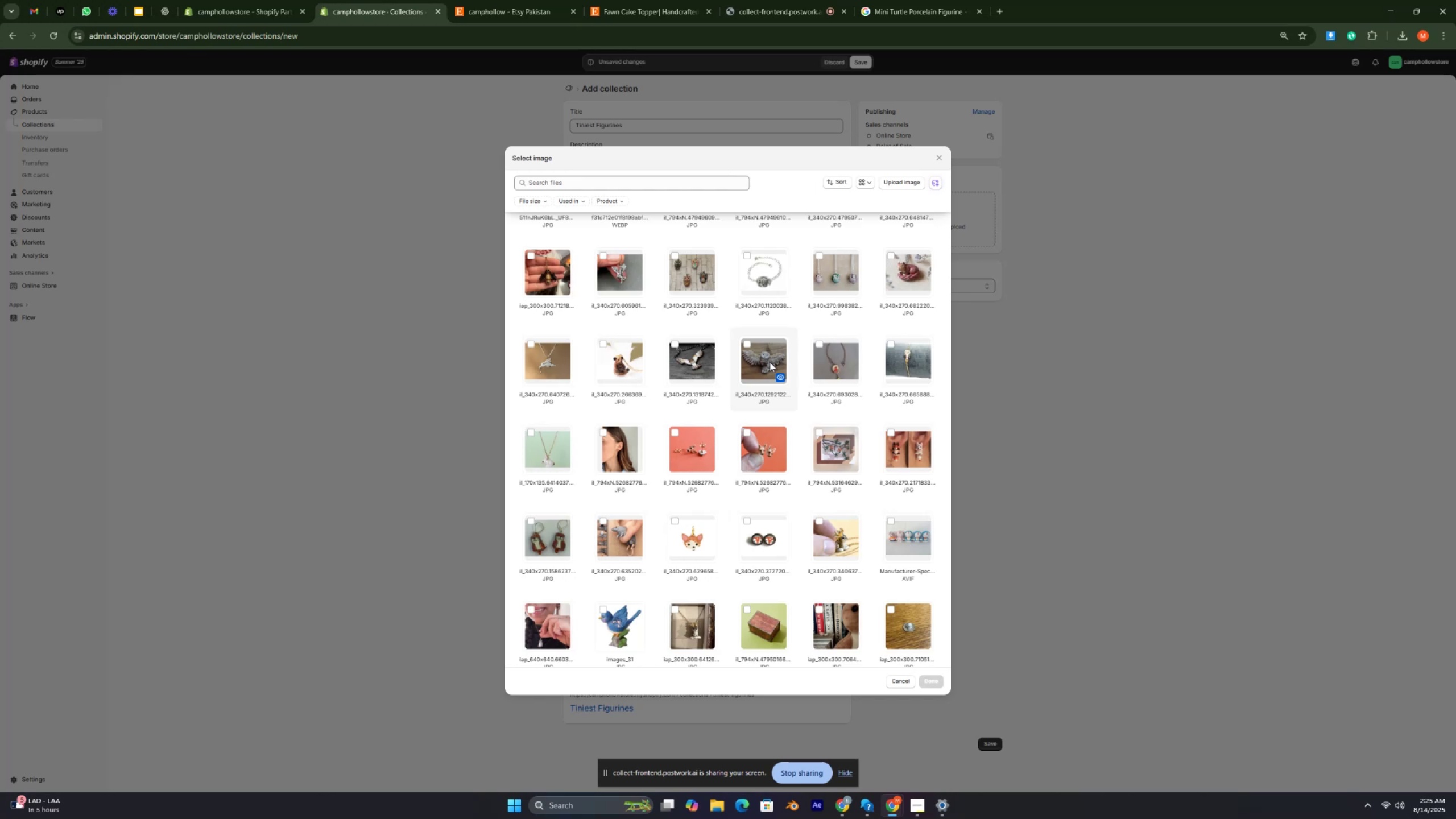 
key(Control+ControlRight)
 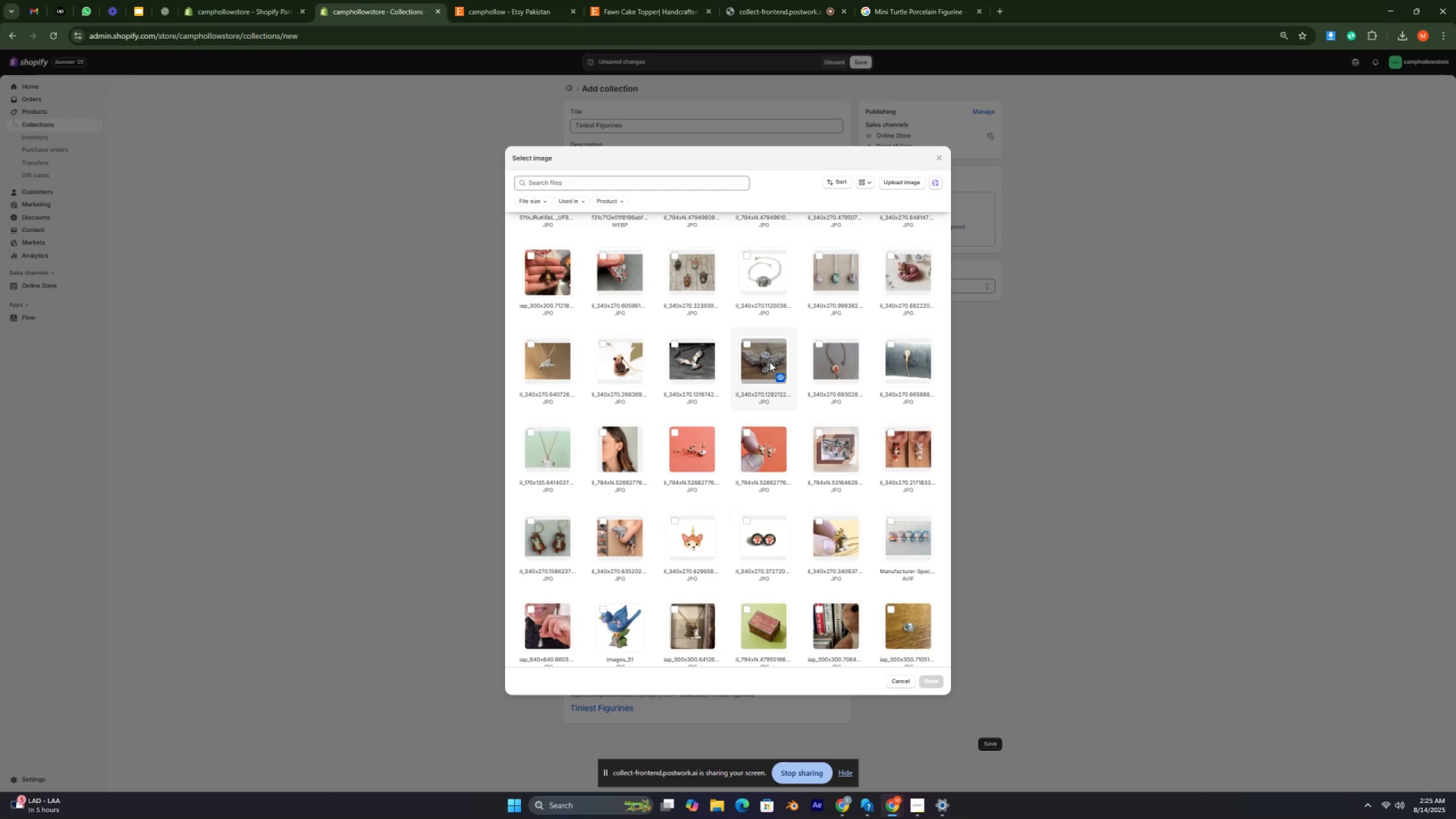 
key(Control+ControlRight)
 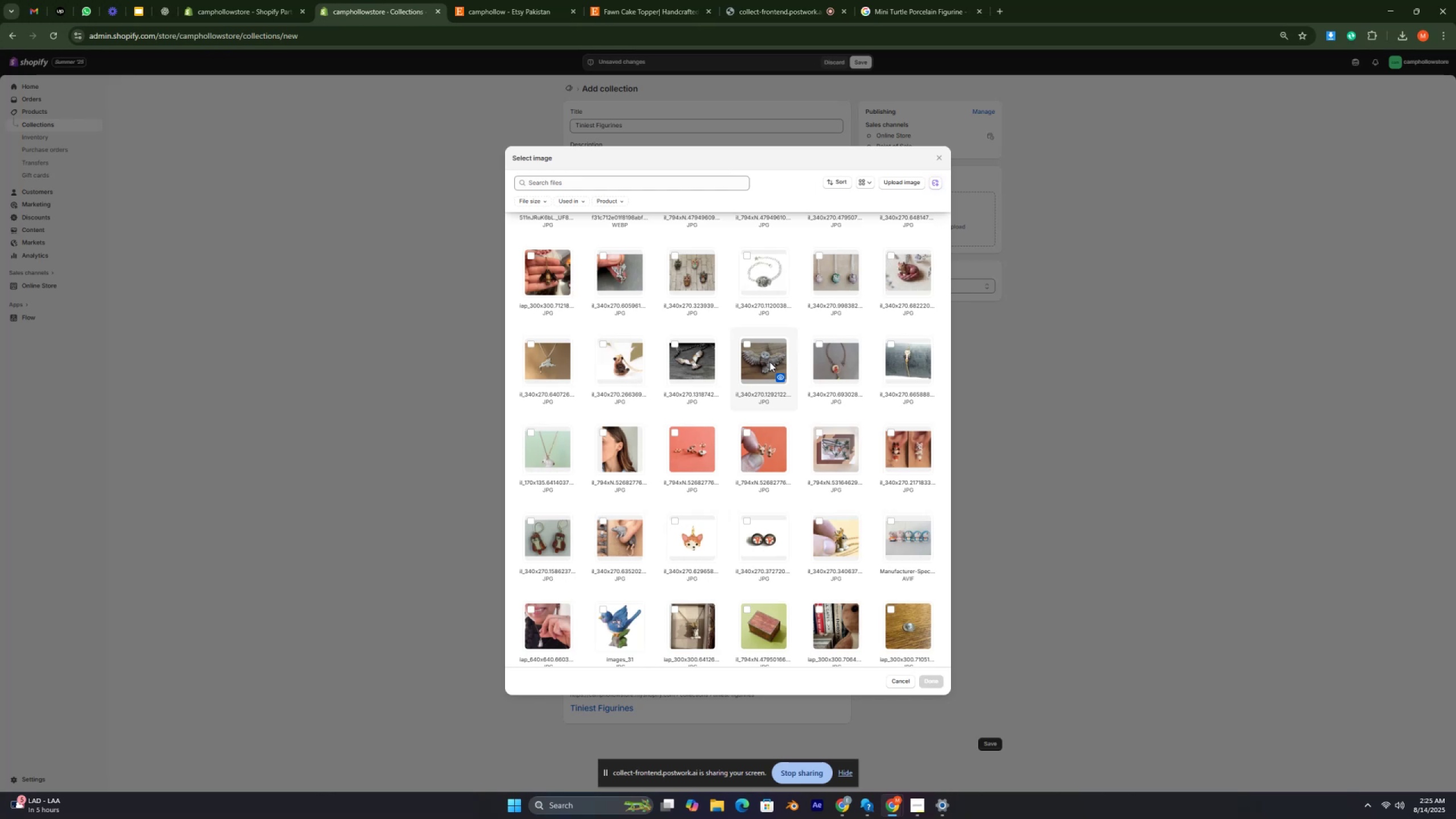 
key(Control+ControlRight)
 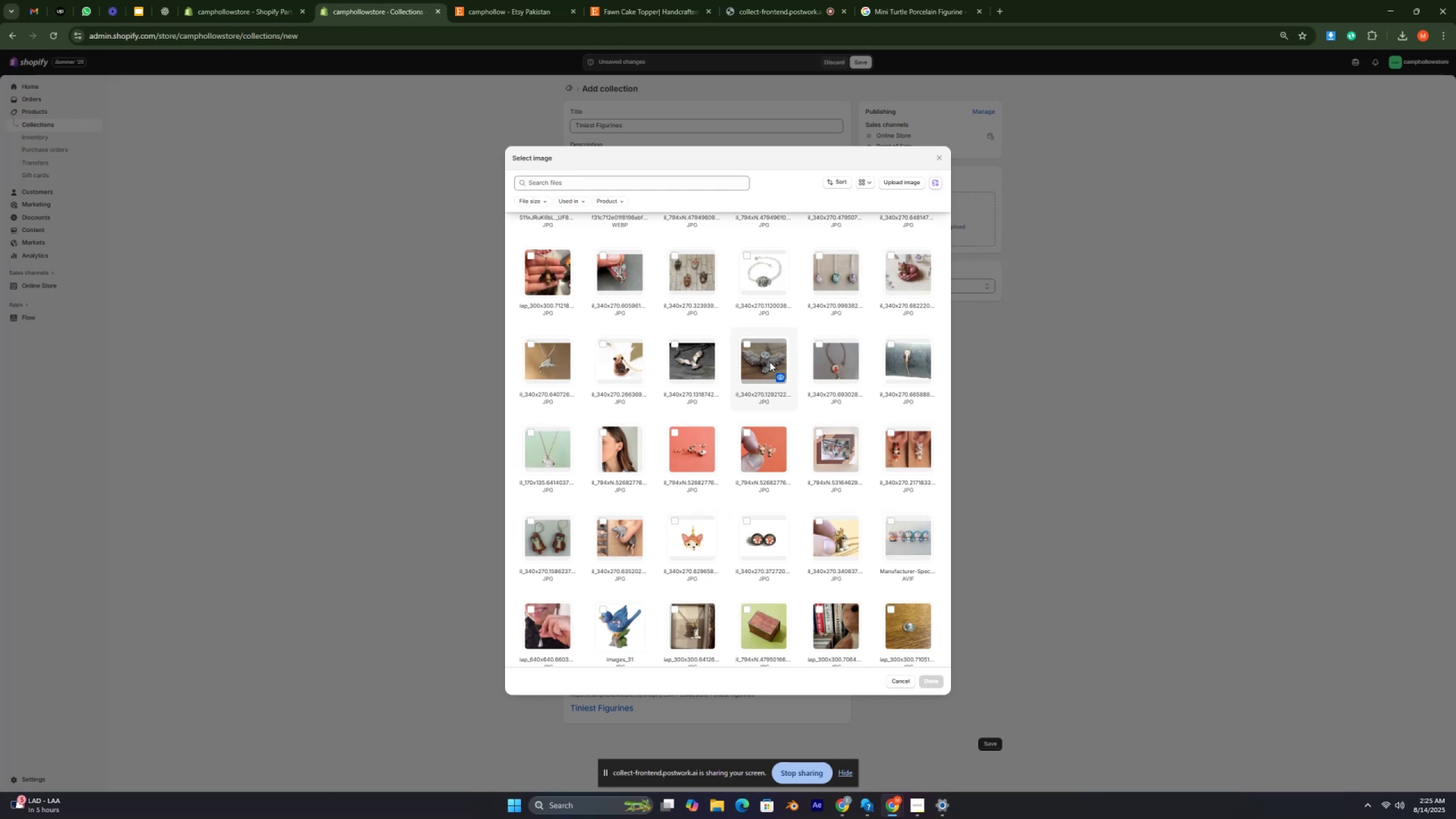 
key(Control+ControlRight)
 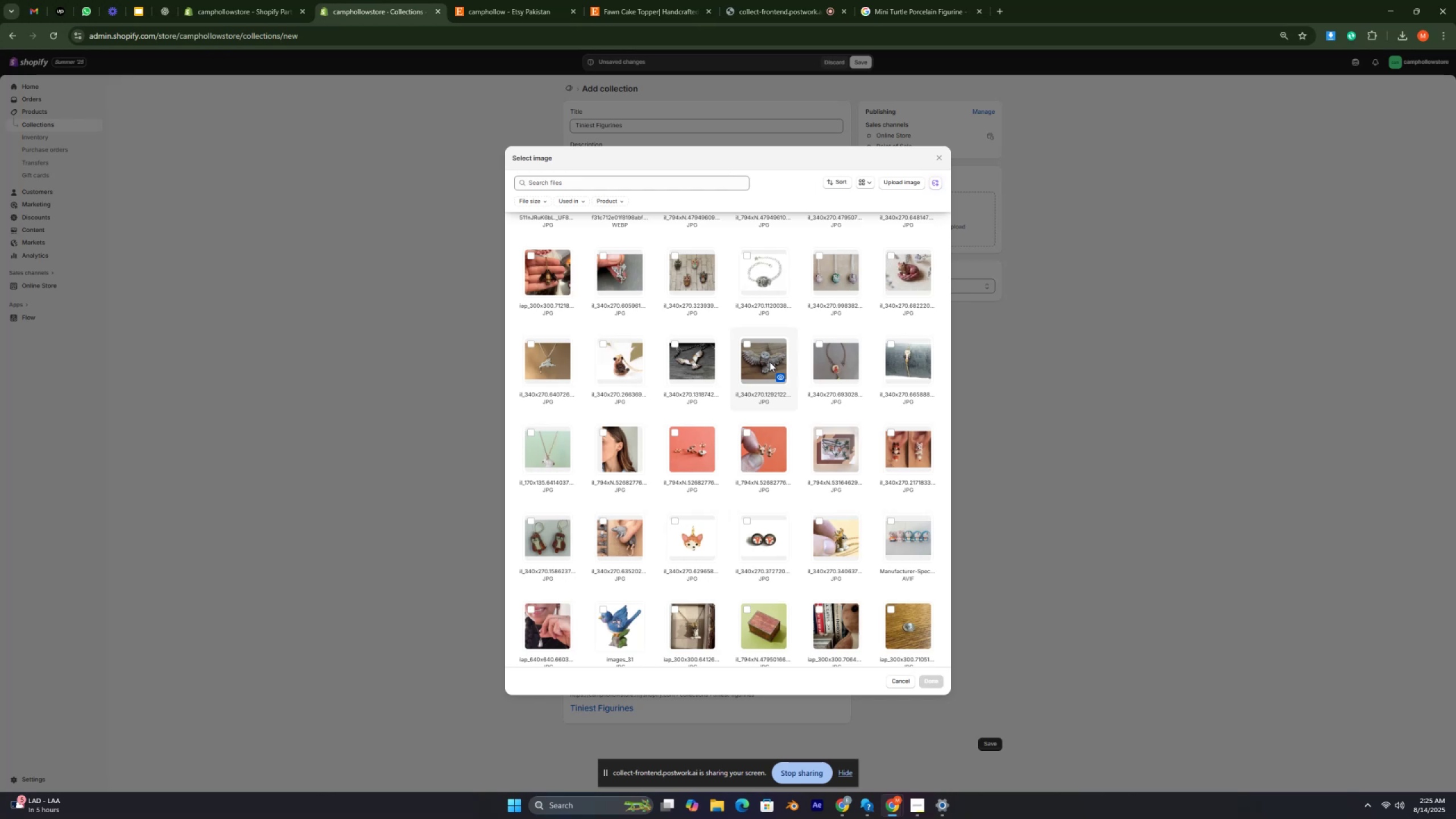 
key(Control+ControlRight)
 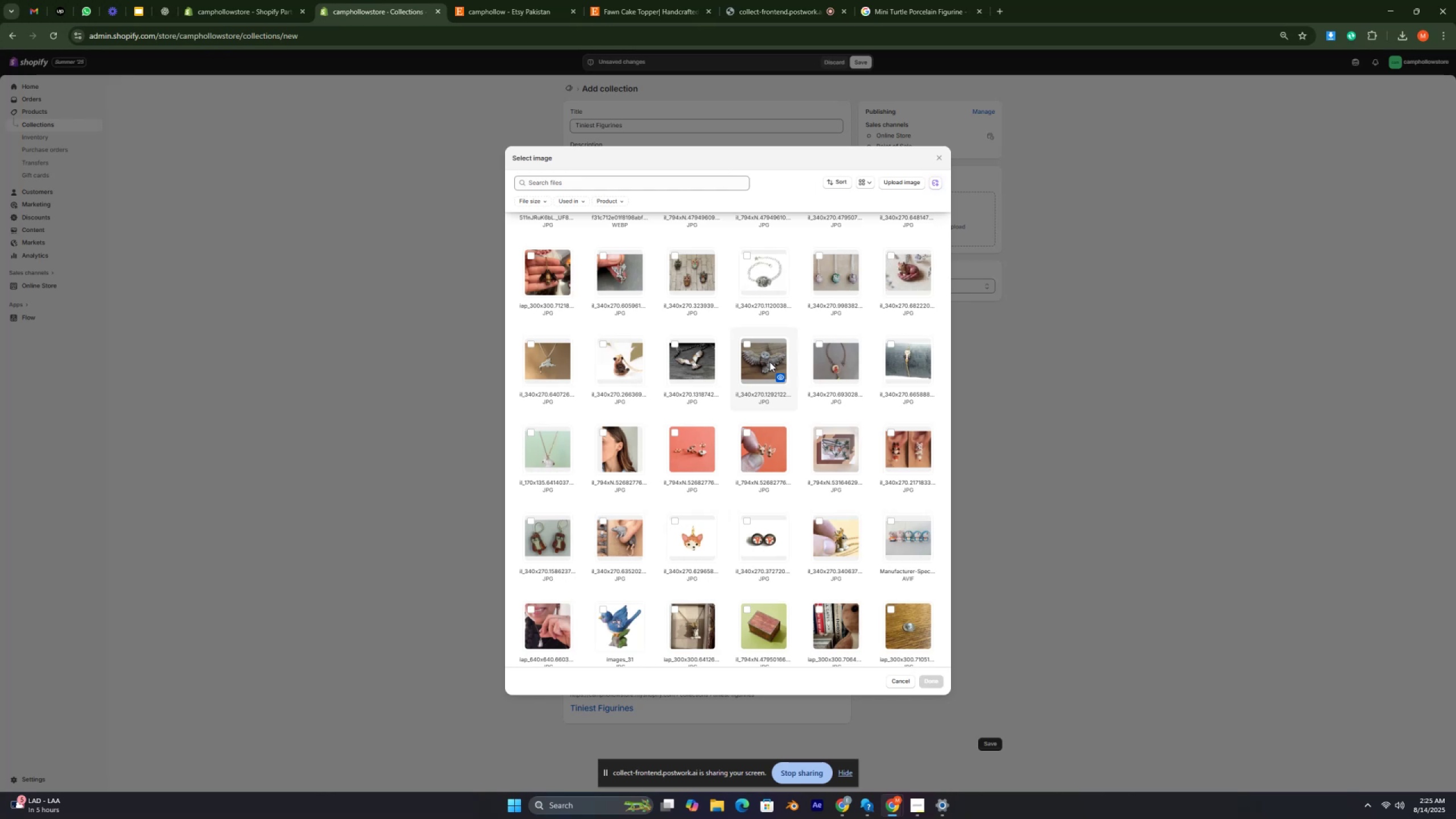 
key(Control+ControlRight)
 